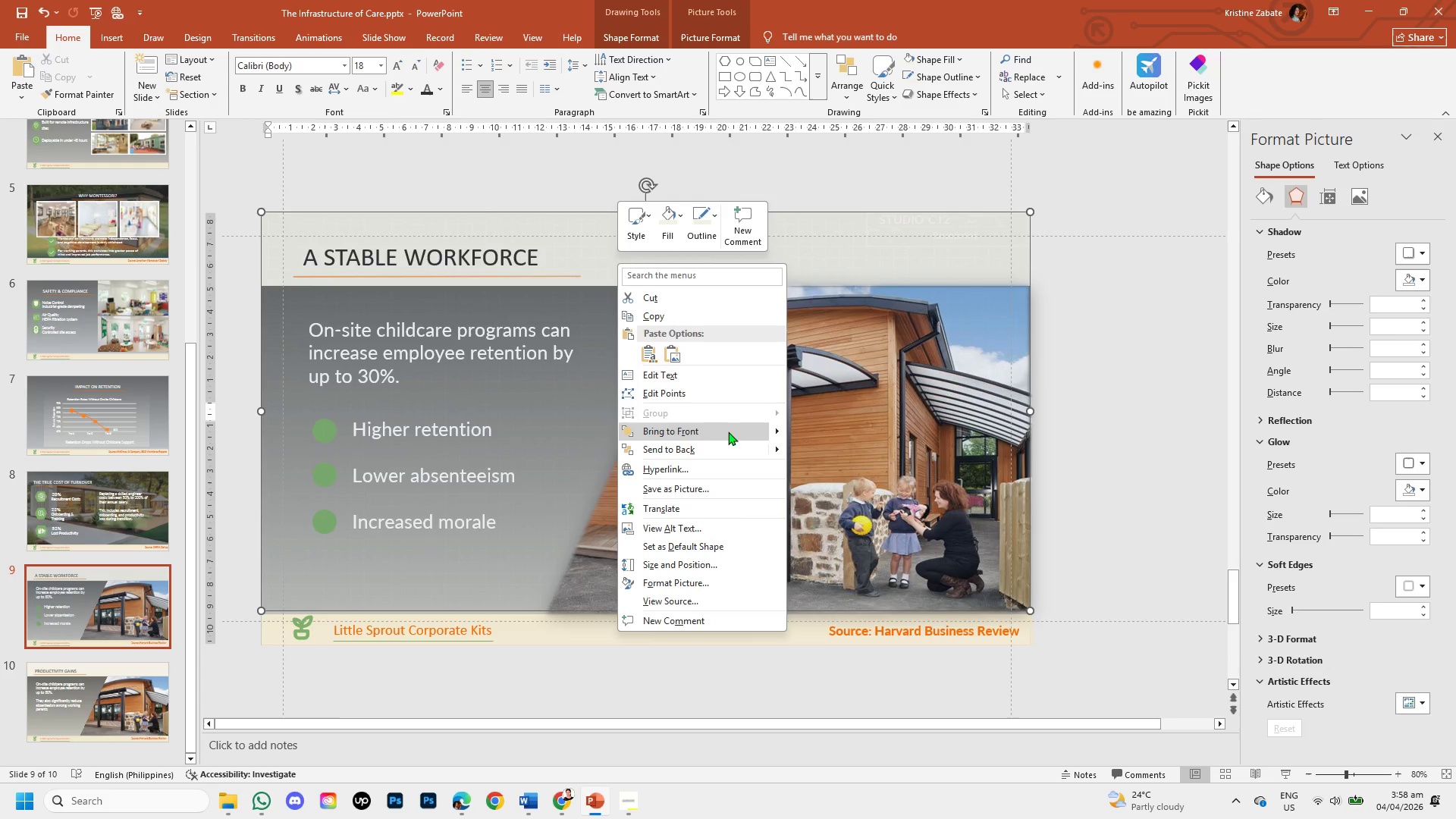 
left_click([728, 444])
 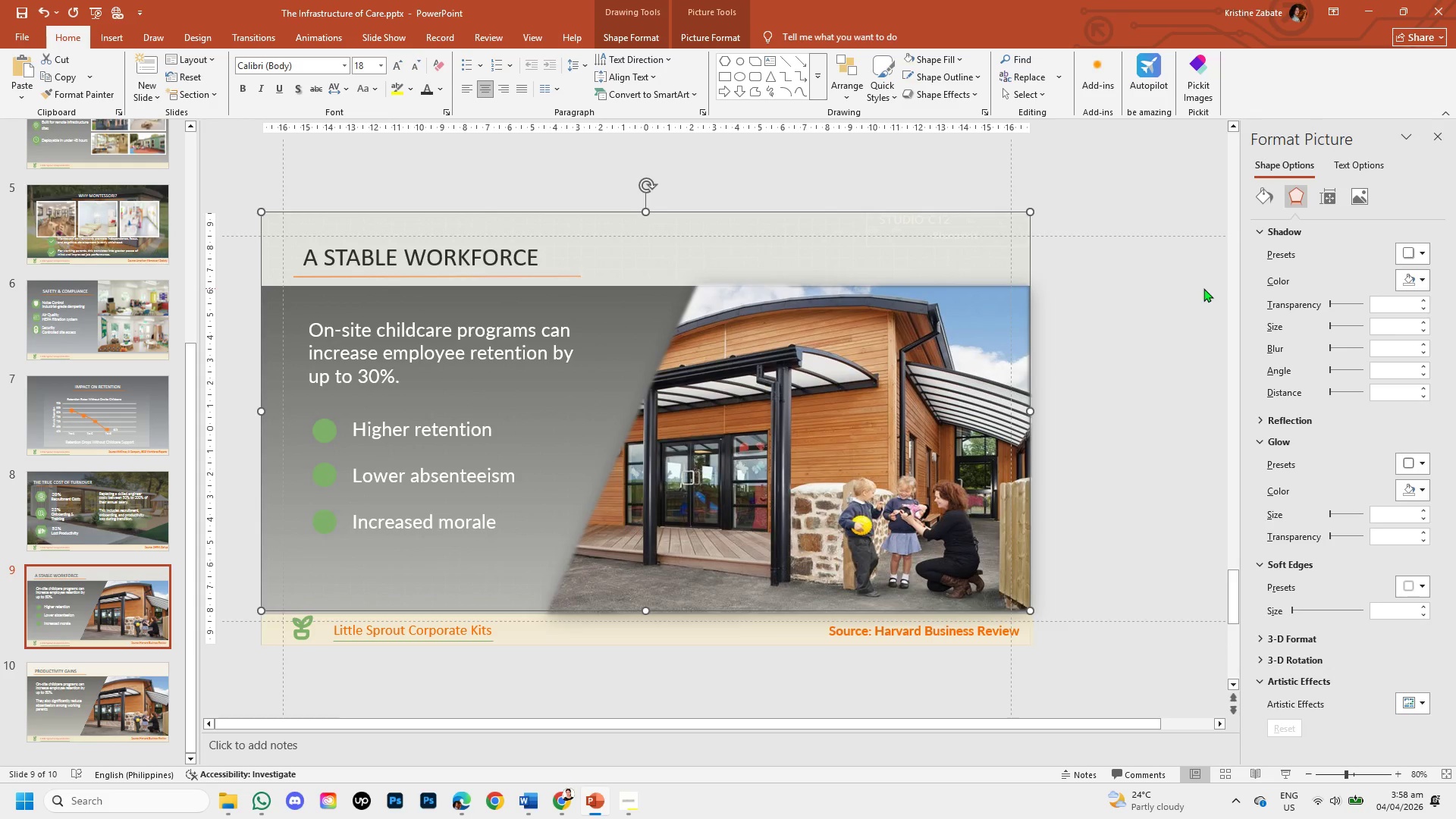 
left_click([1084, 287])
 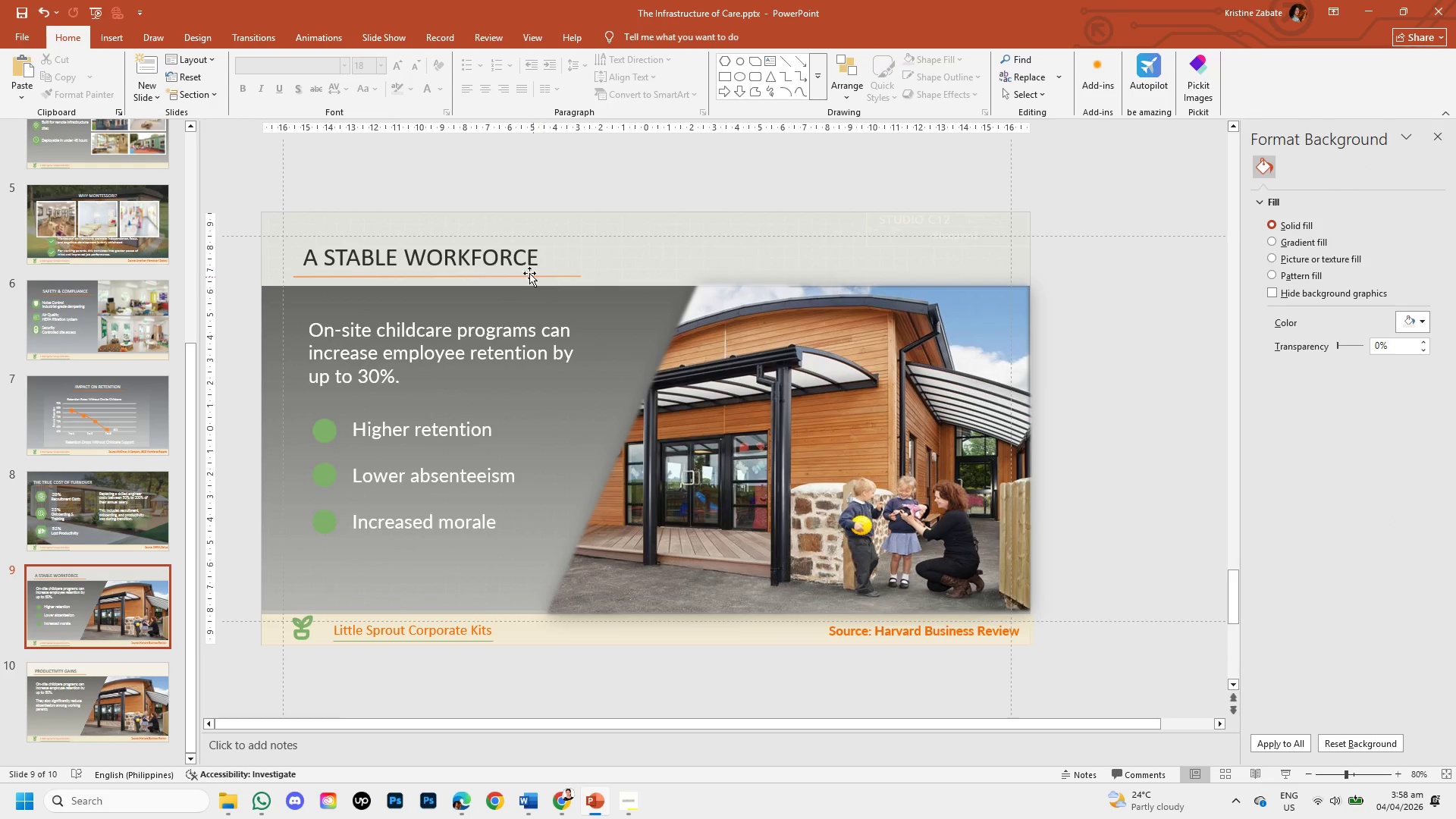 
left_click([522, 255])
 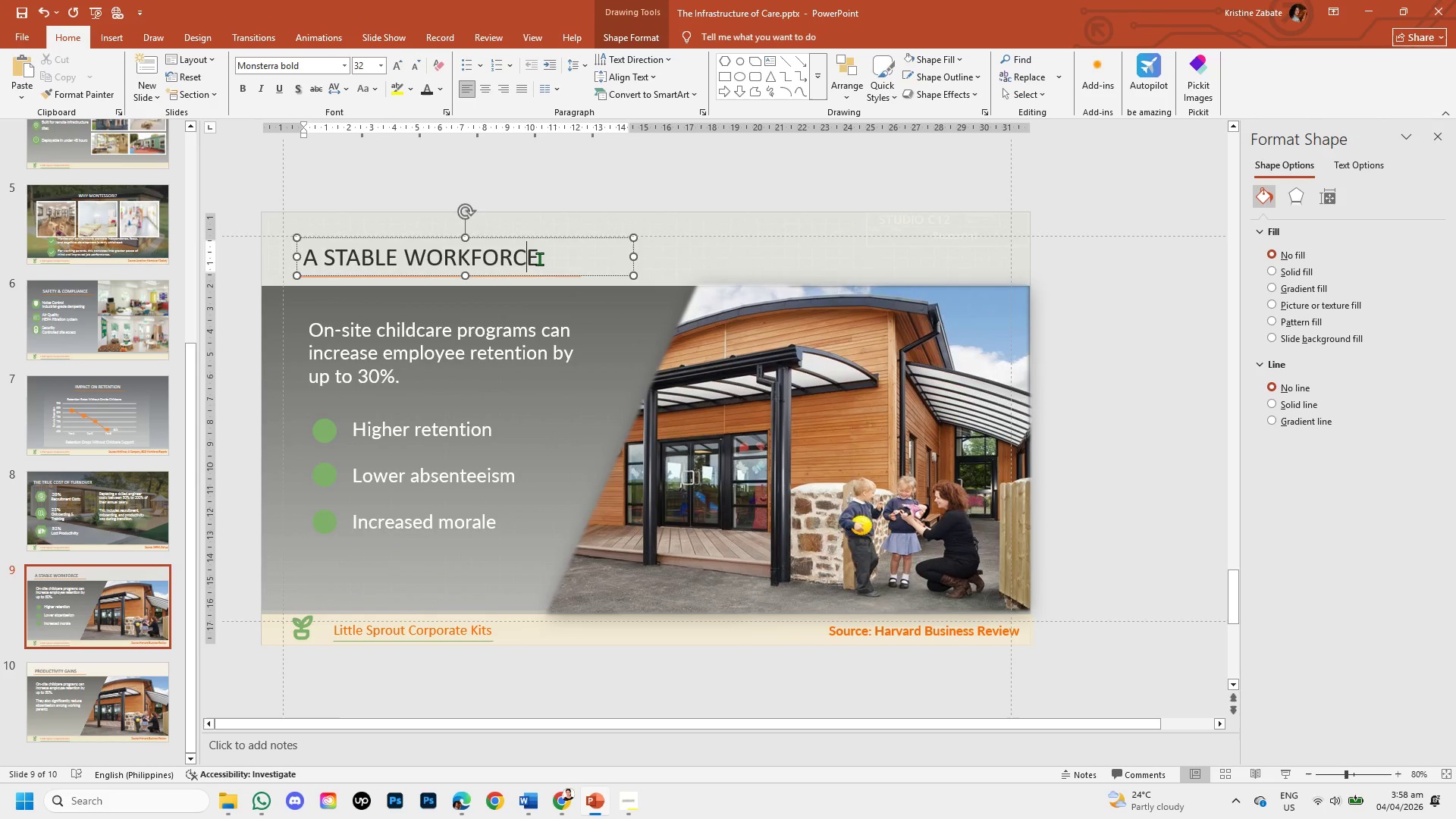 
left_click([539, 259])
 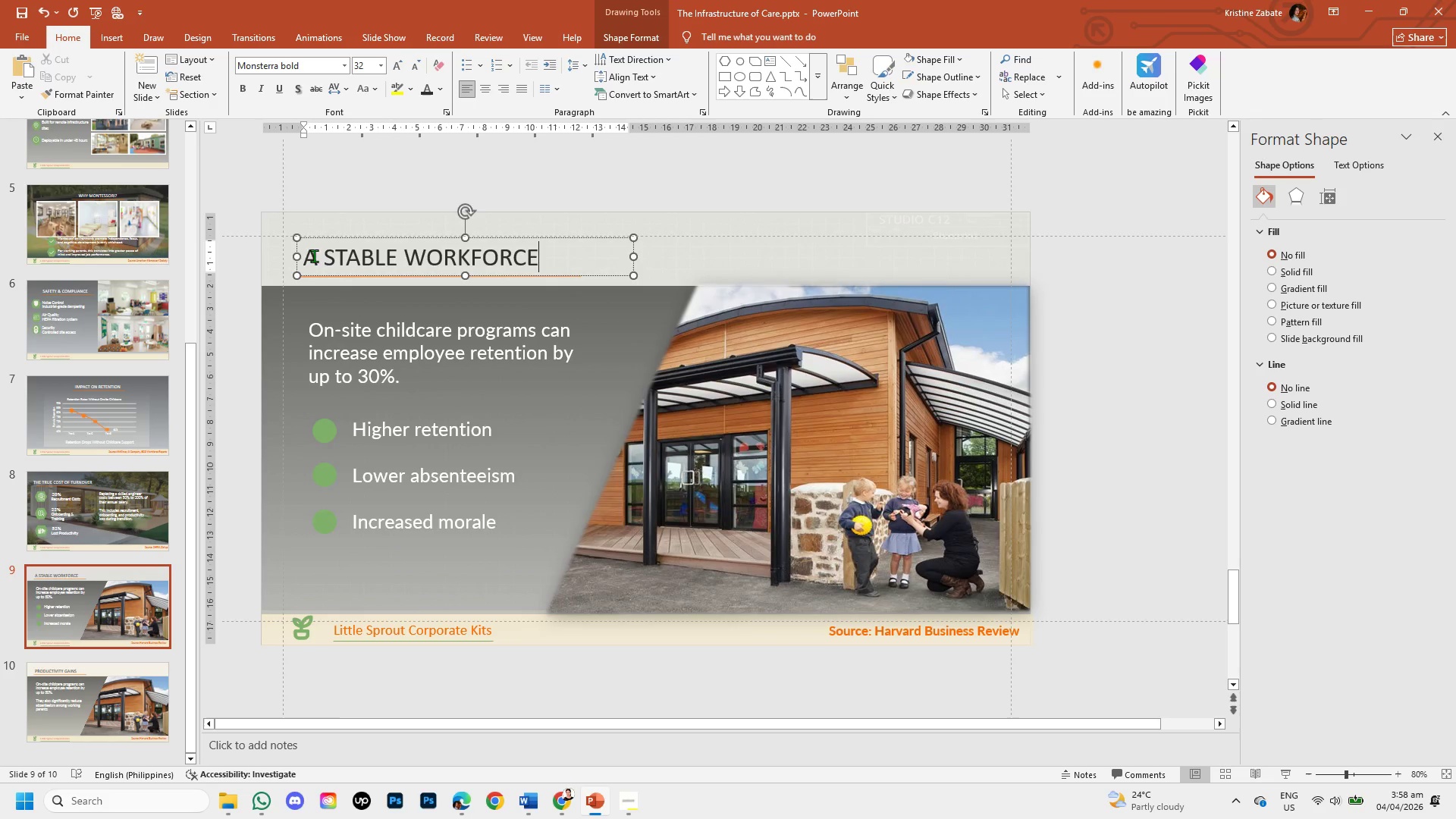 
left_click_drag(start_coordinate=[305, 254], to_coordinate=[504, 264])
 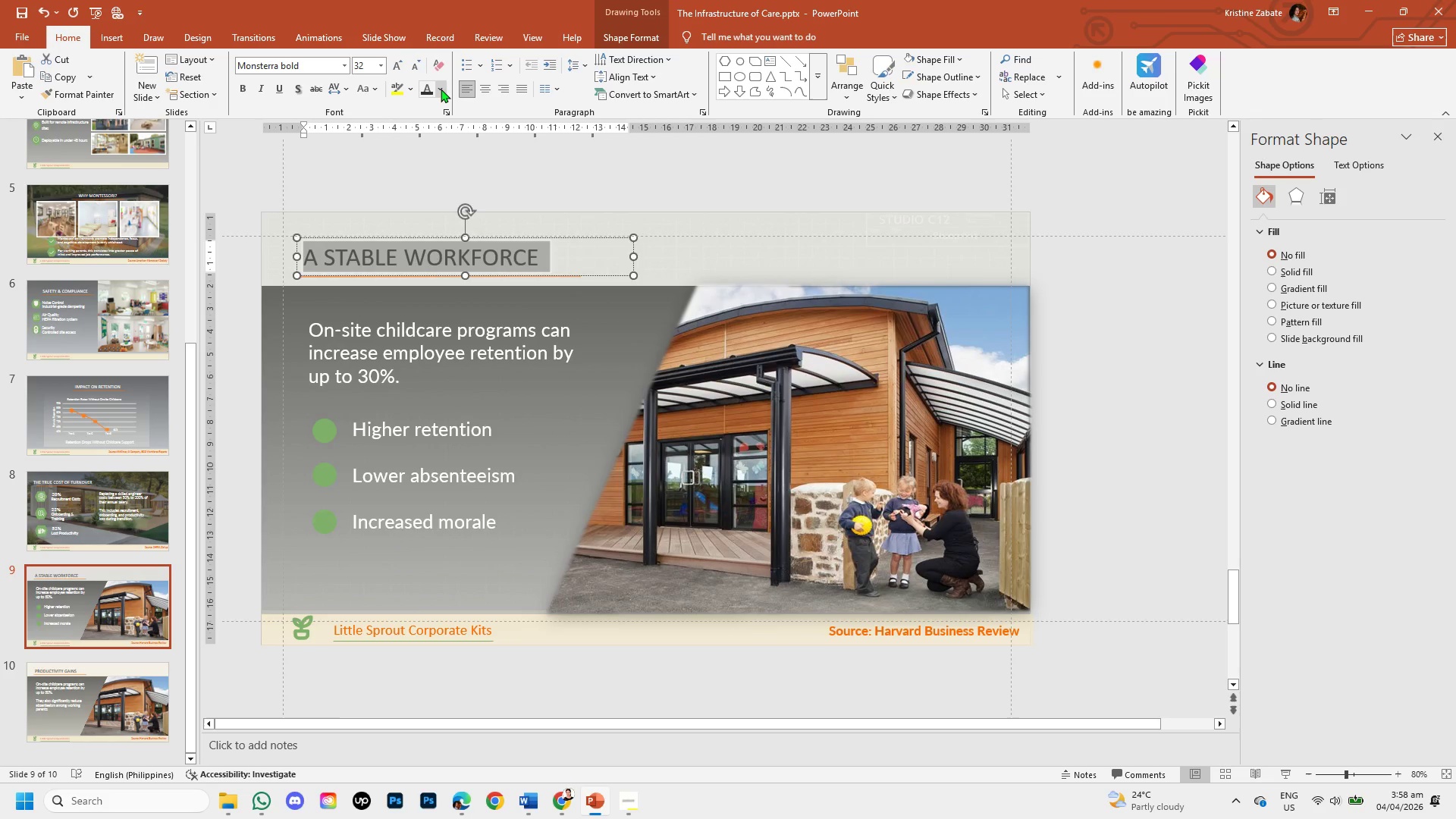 
left_click([441, 89])
 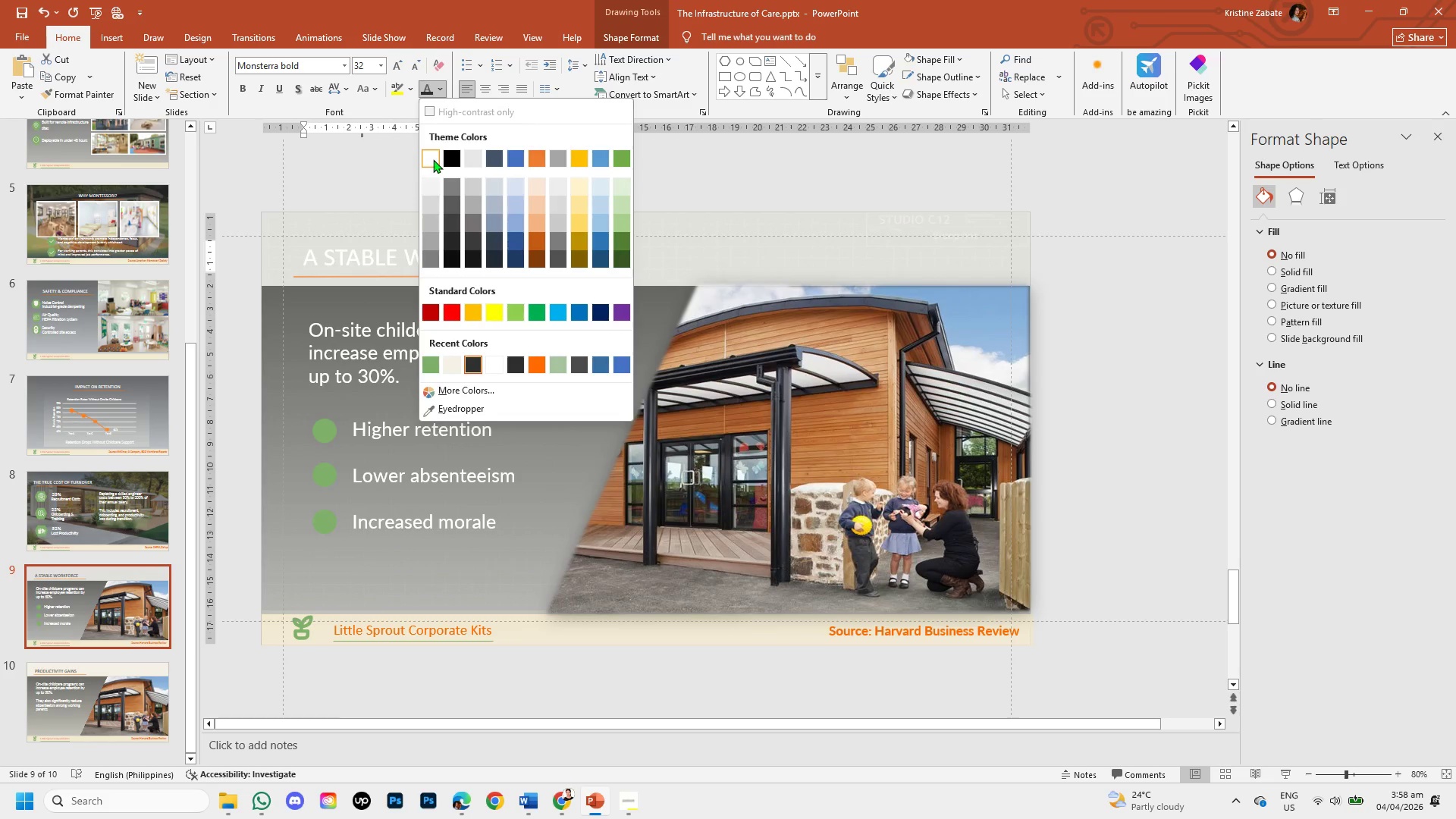 
left_click([670, 168])
 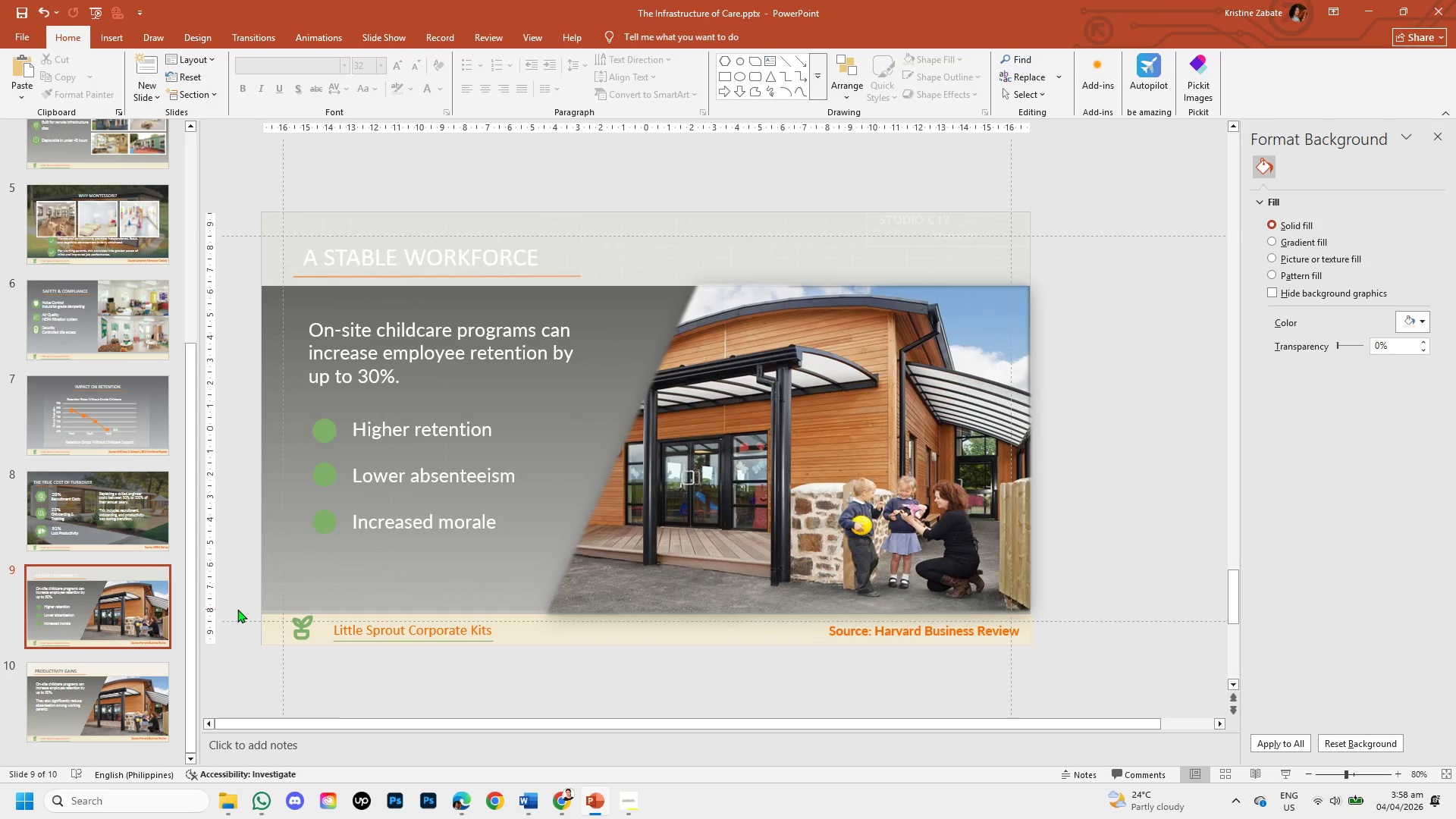 
left_click([119, 513])
 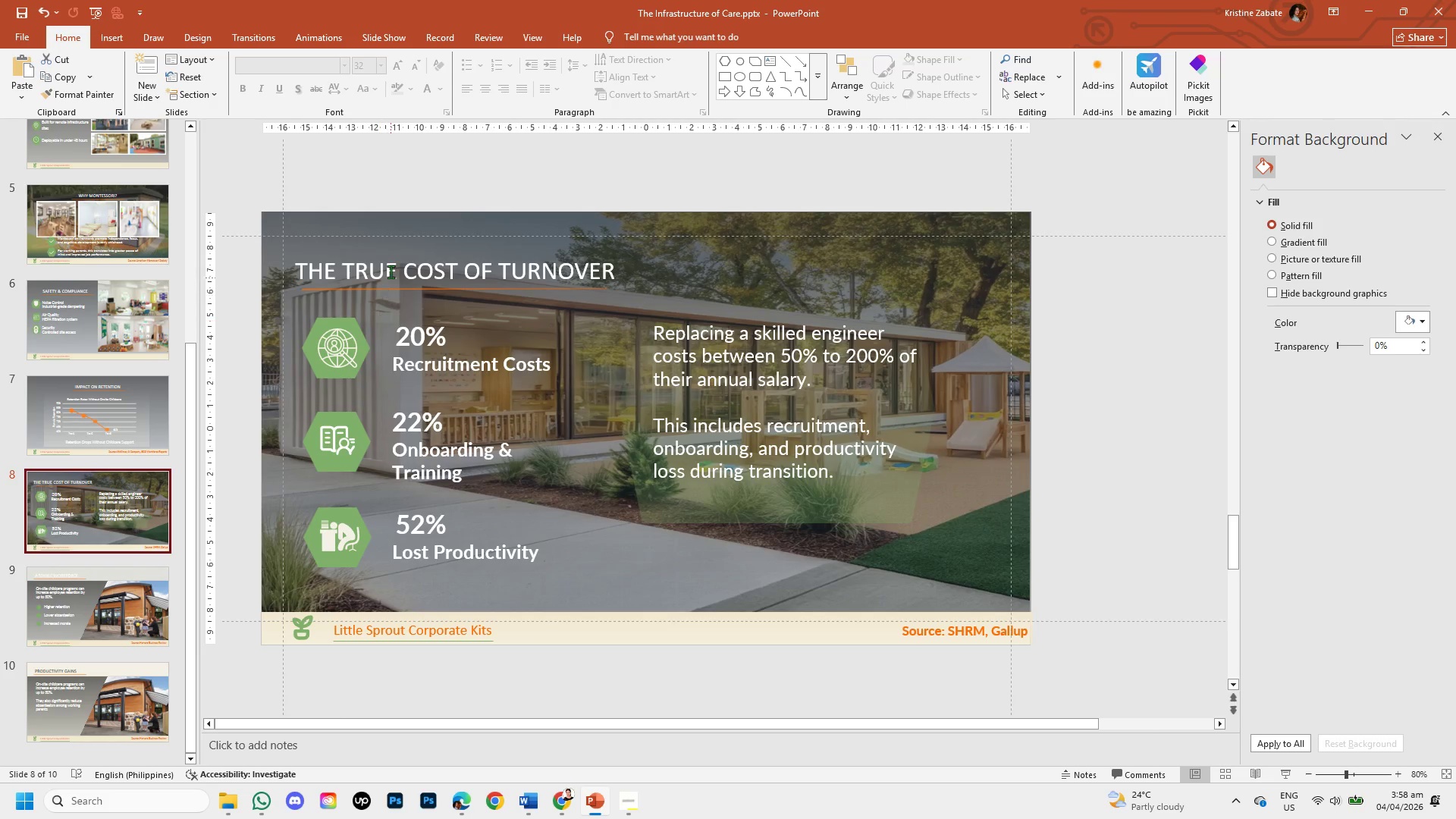 
left_click([391, 271])
 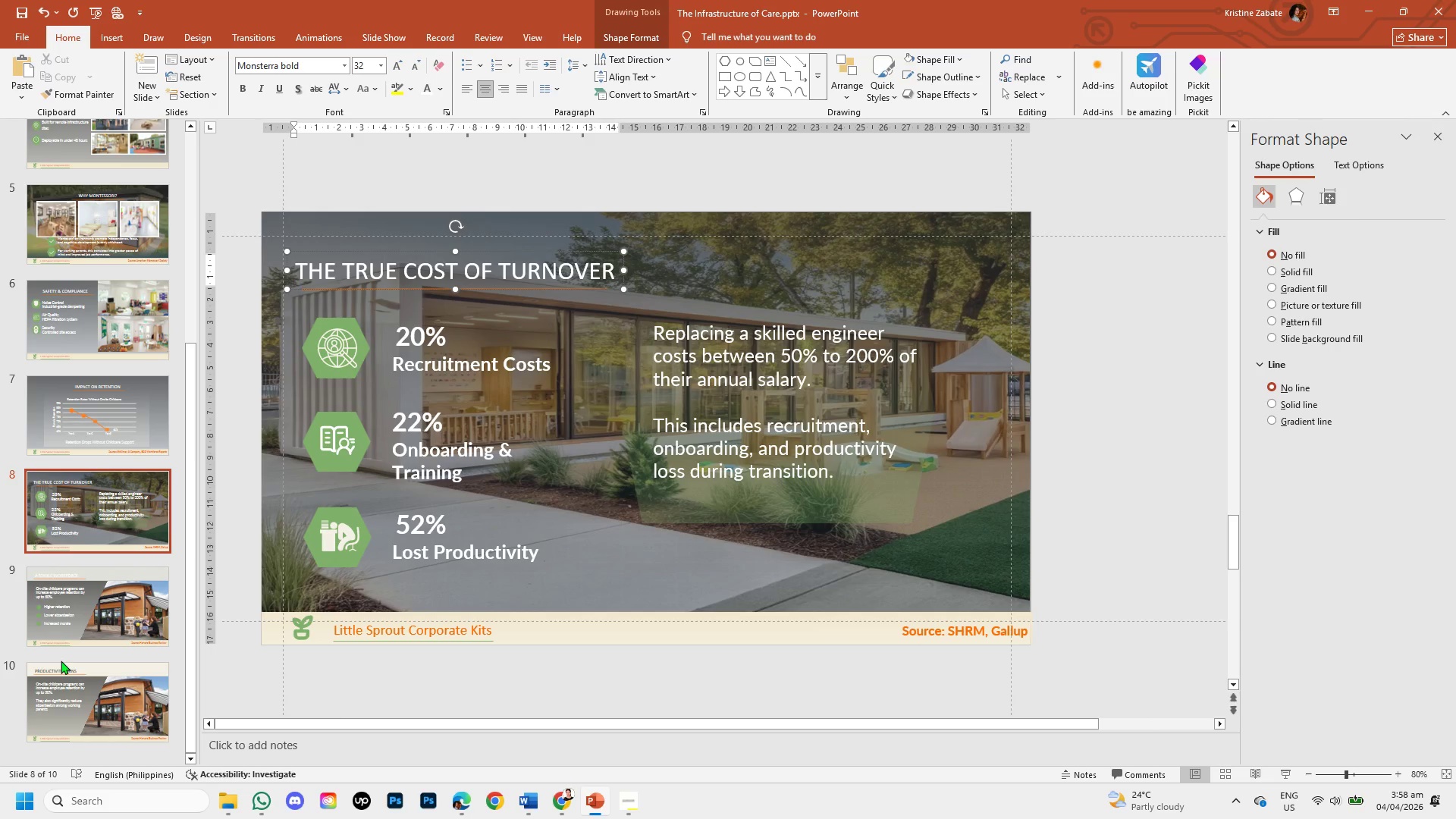 
left_click([78, 610])
 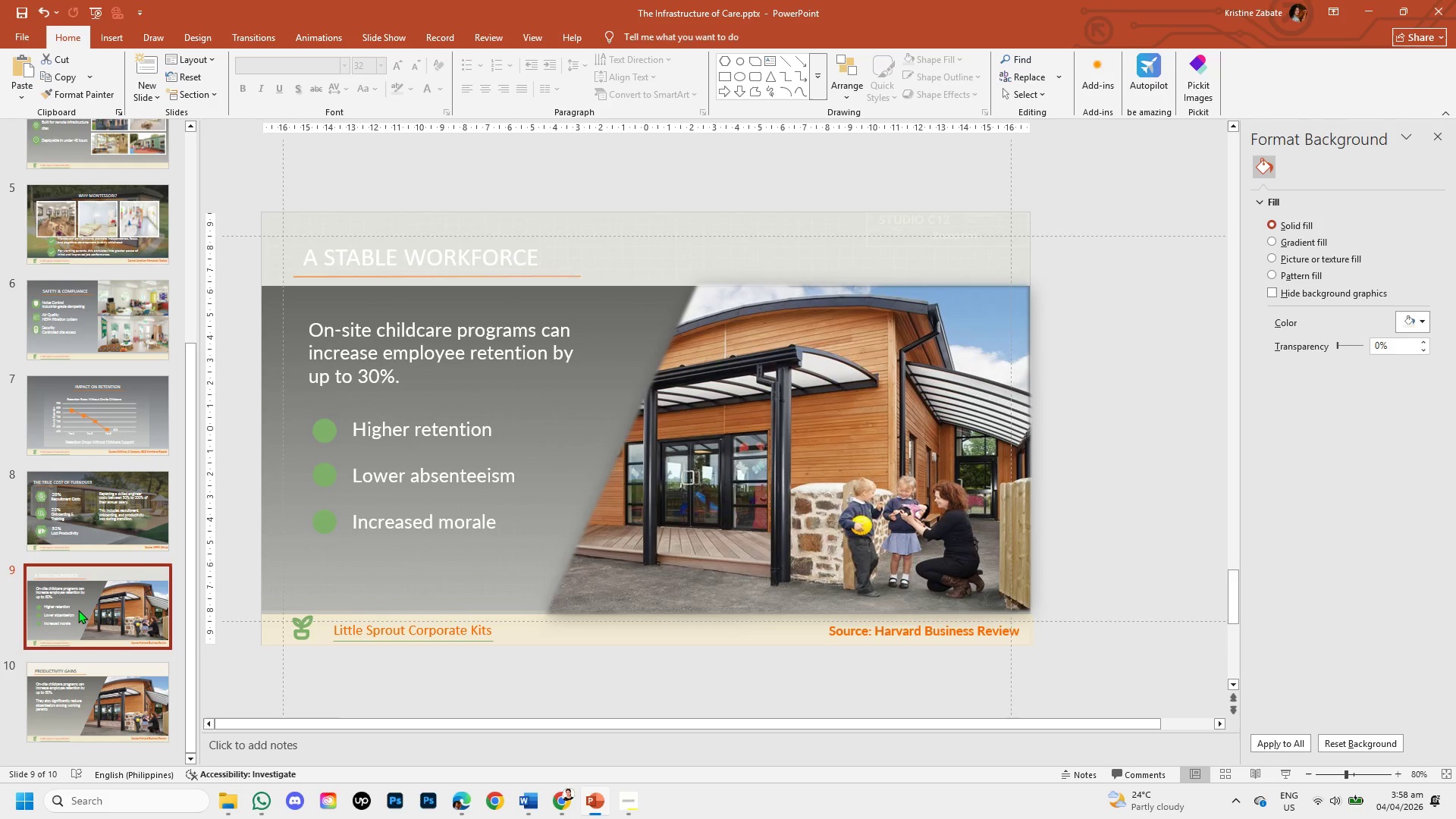 
wait(5.2)
 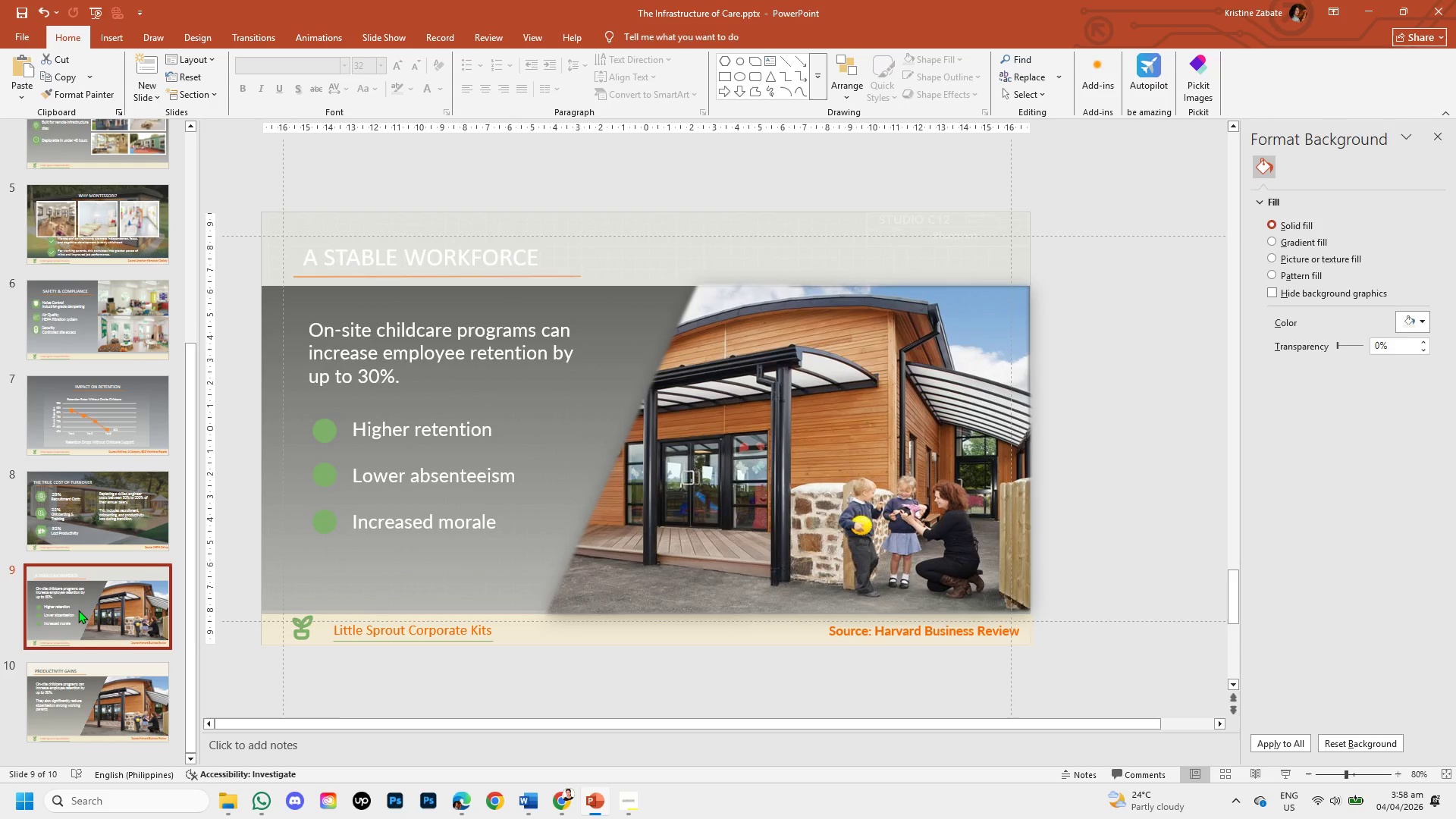 
left_click([1125, 337])
 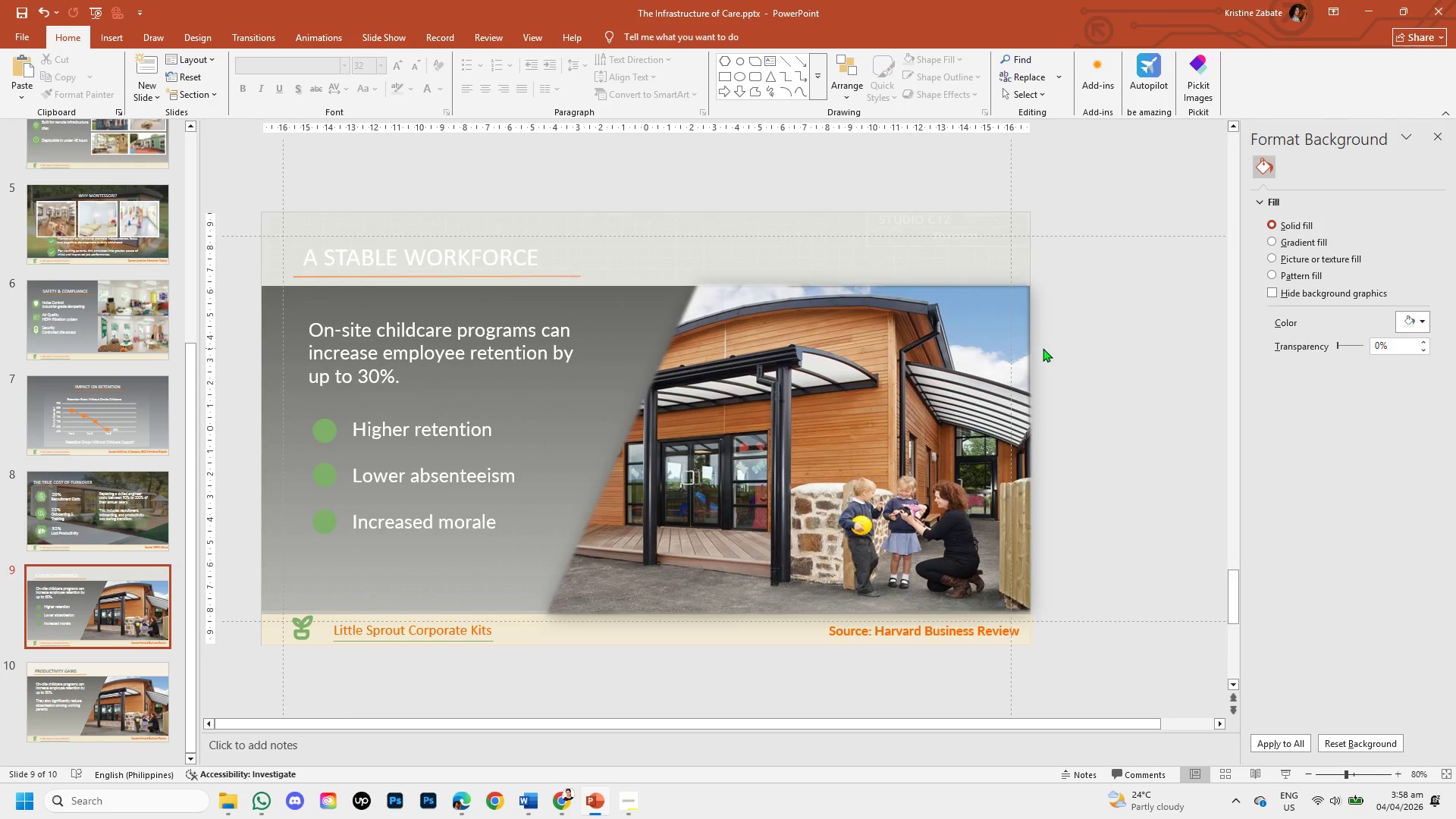 
left_click([1036, 348])
 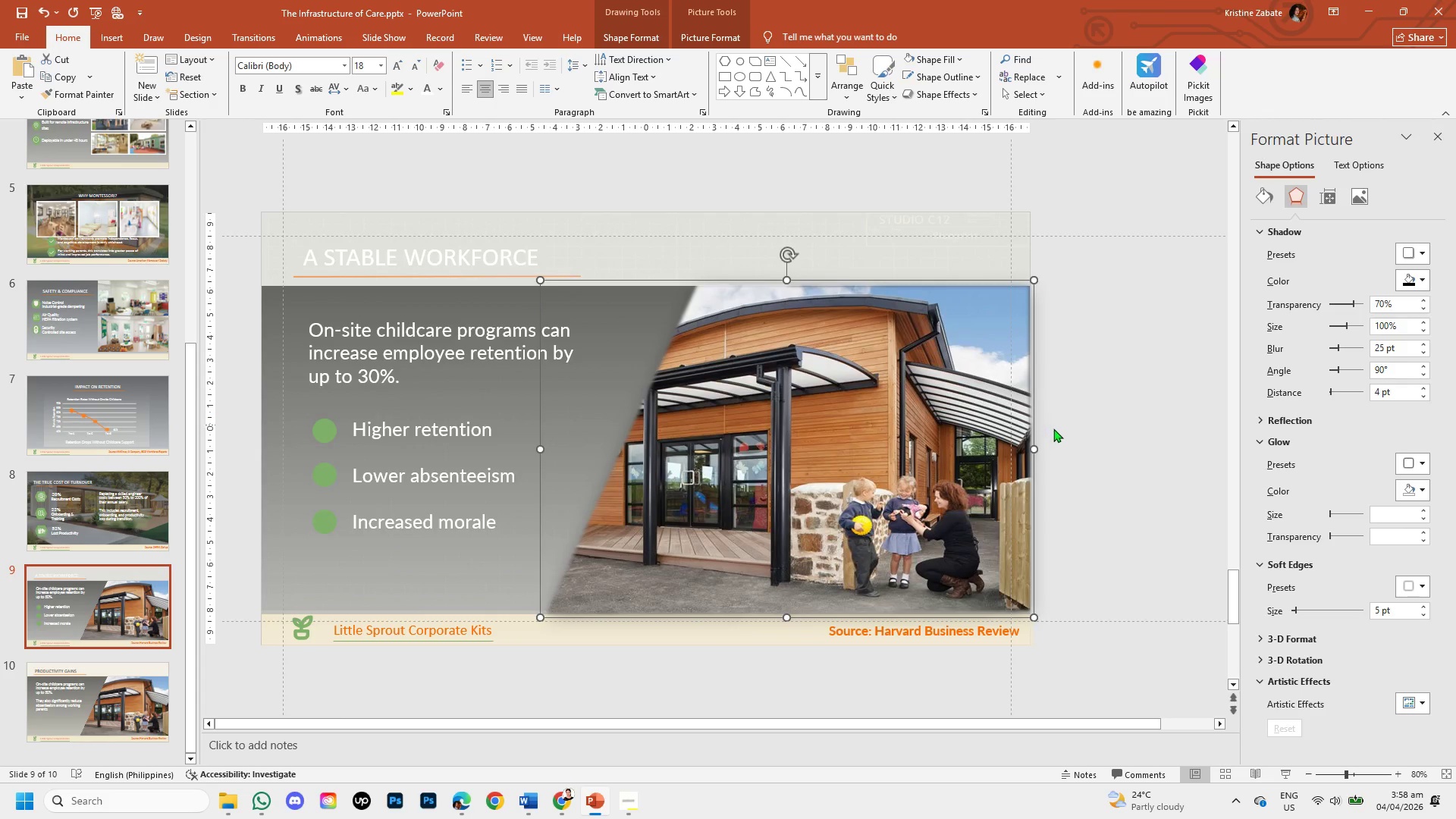 
left_click([1070, 441])
 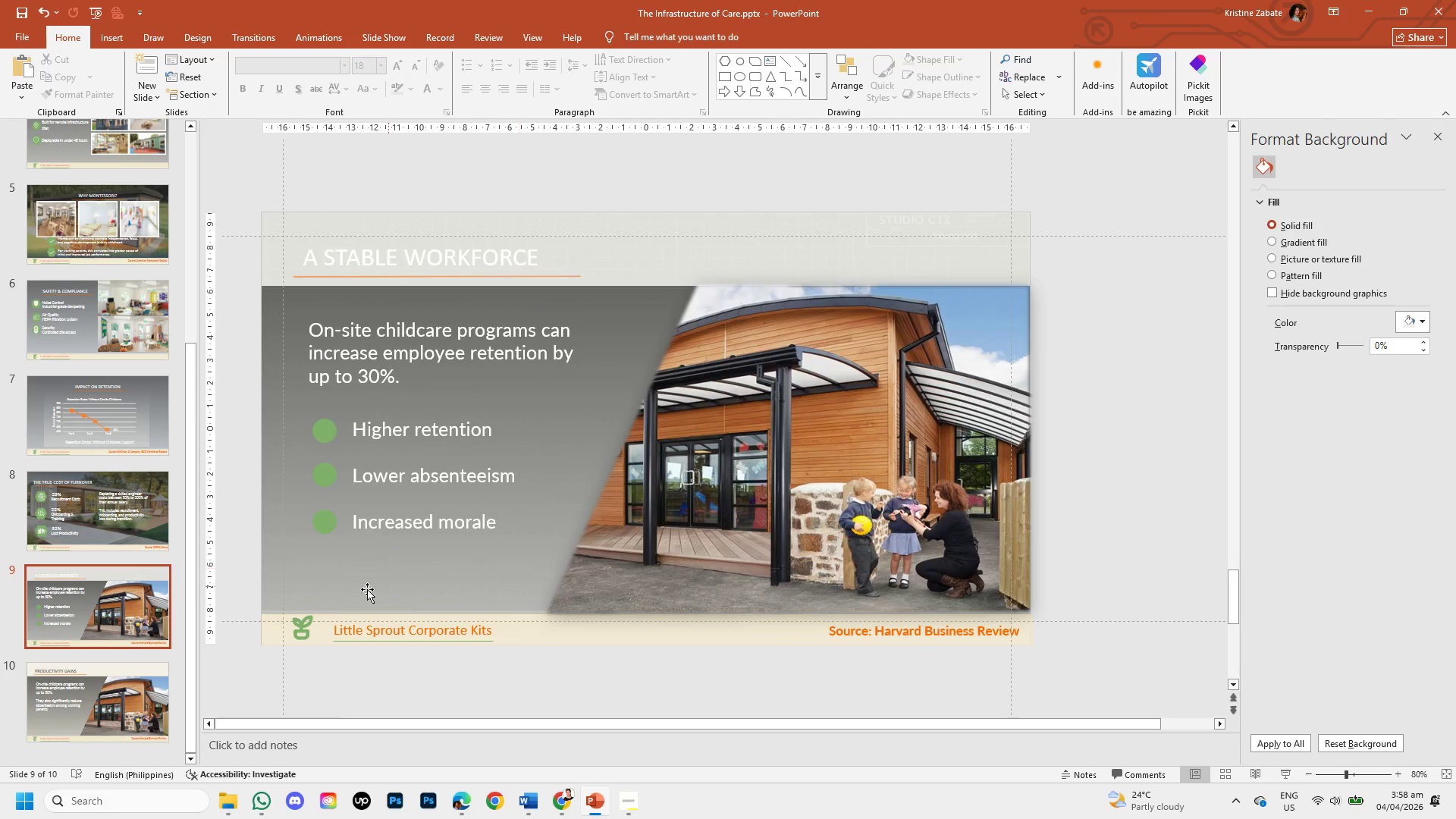 
left_click([68, 689])
 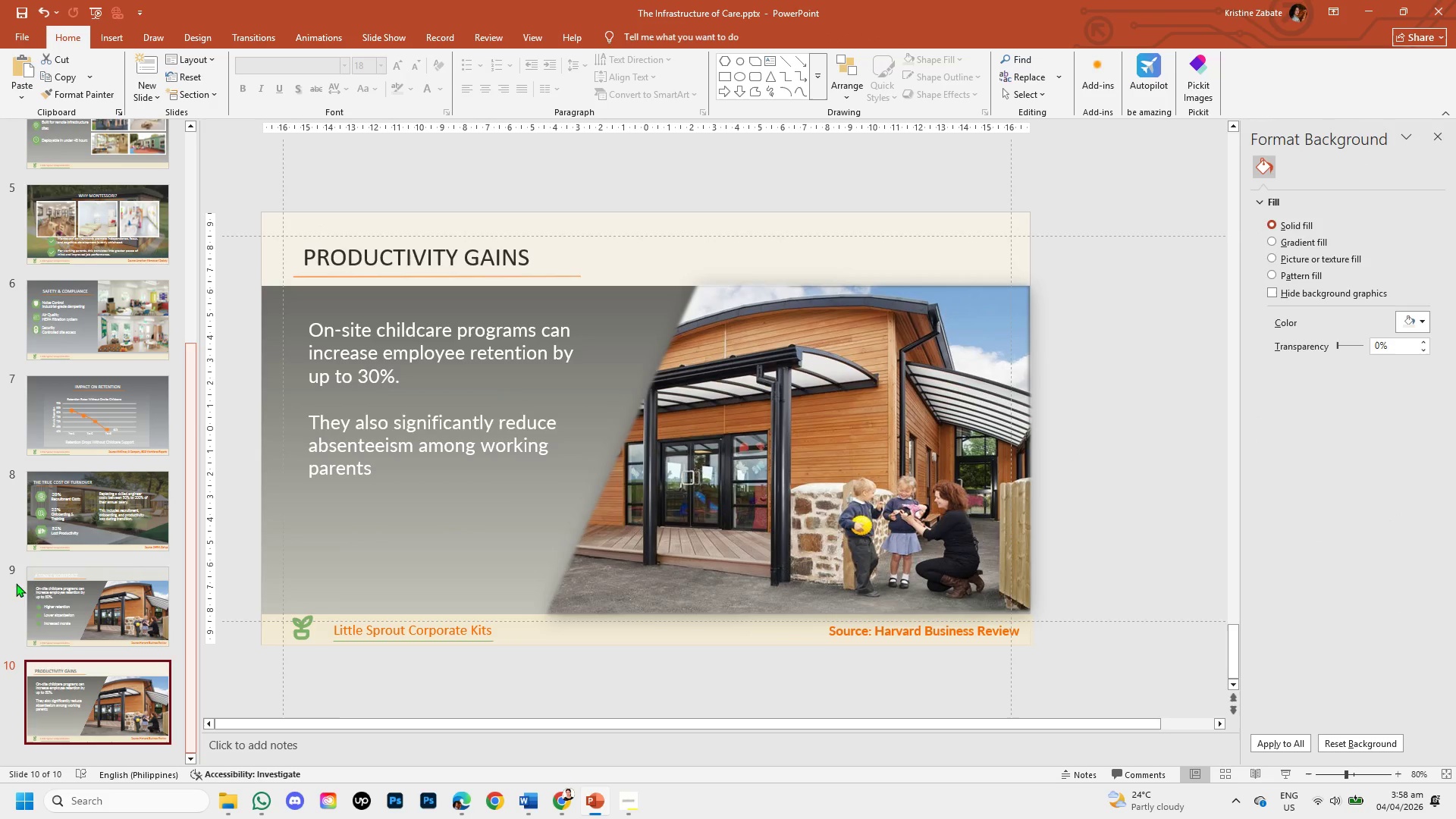 
left_click([53, 595])
 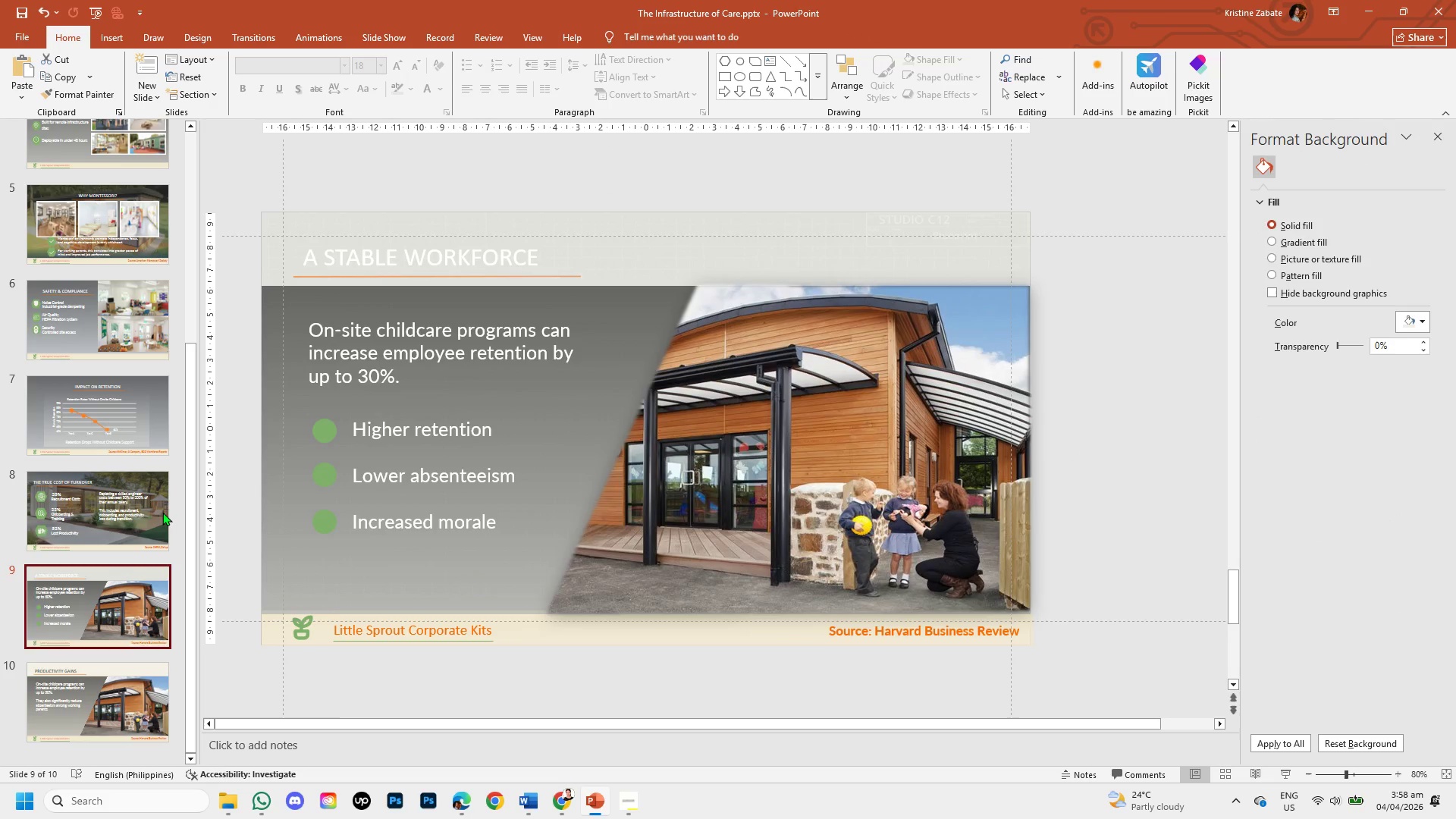 
right_click([120, 603])
 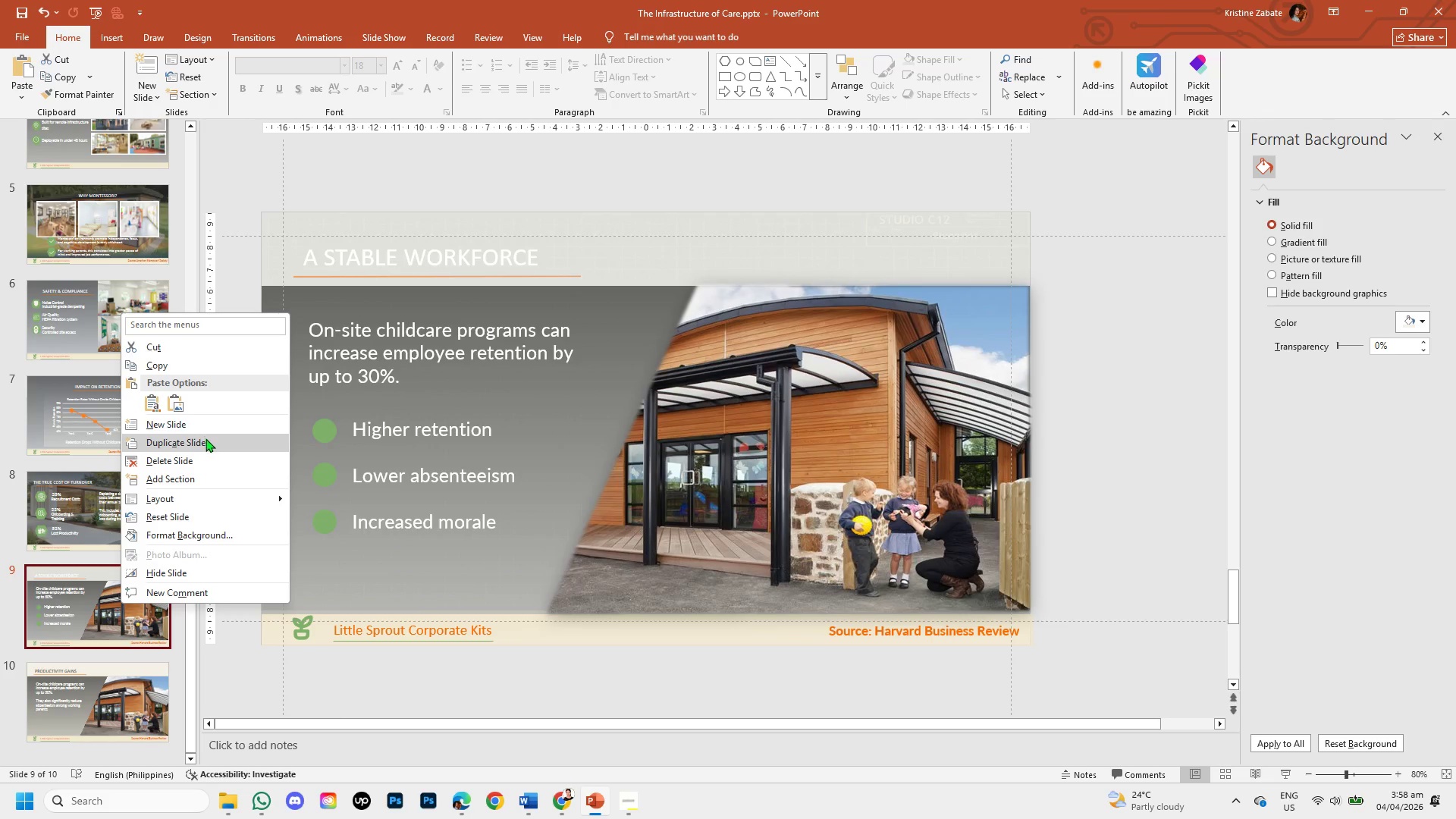 
left_click([206, 443])
 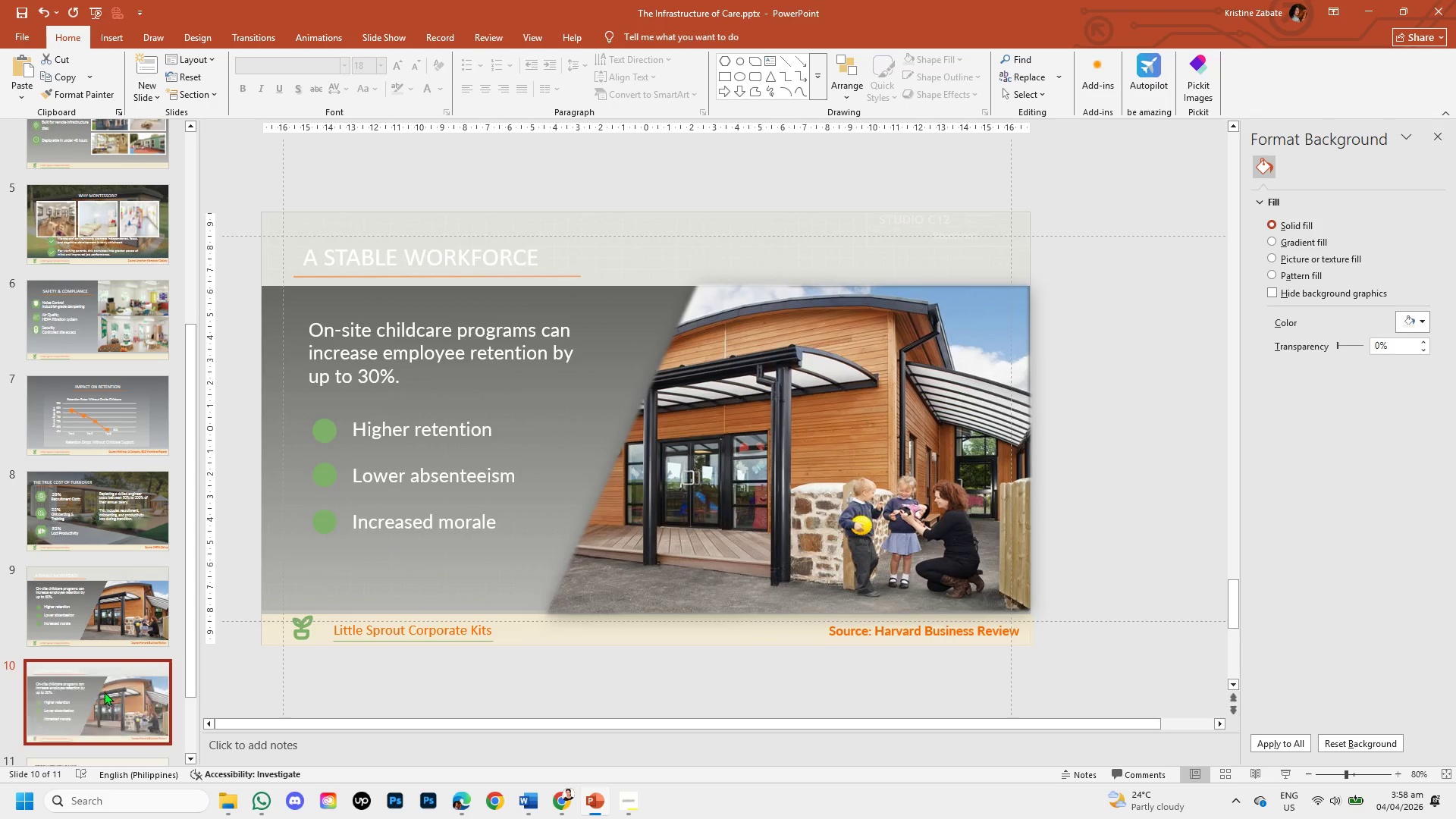 
mouse_move([113, 665])
 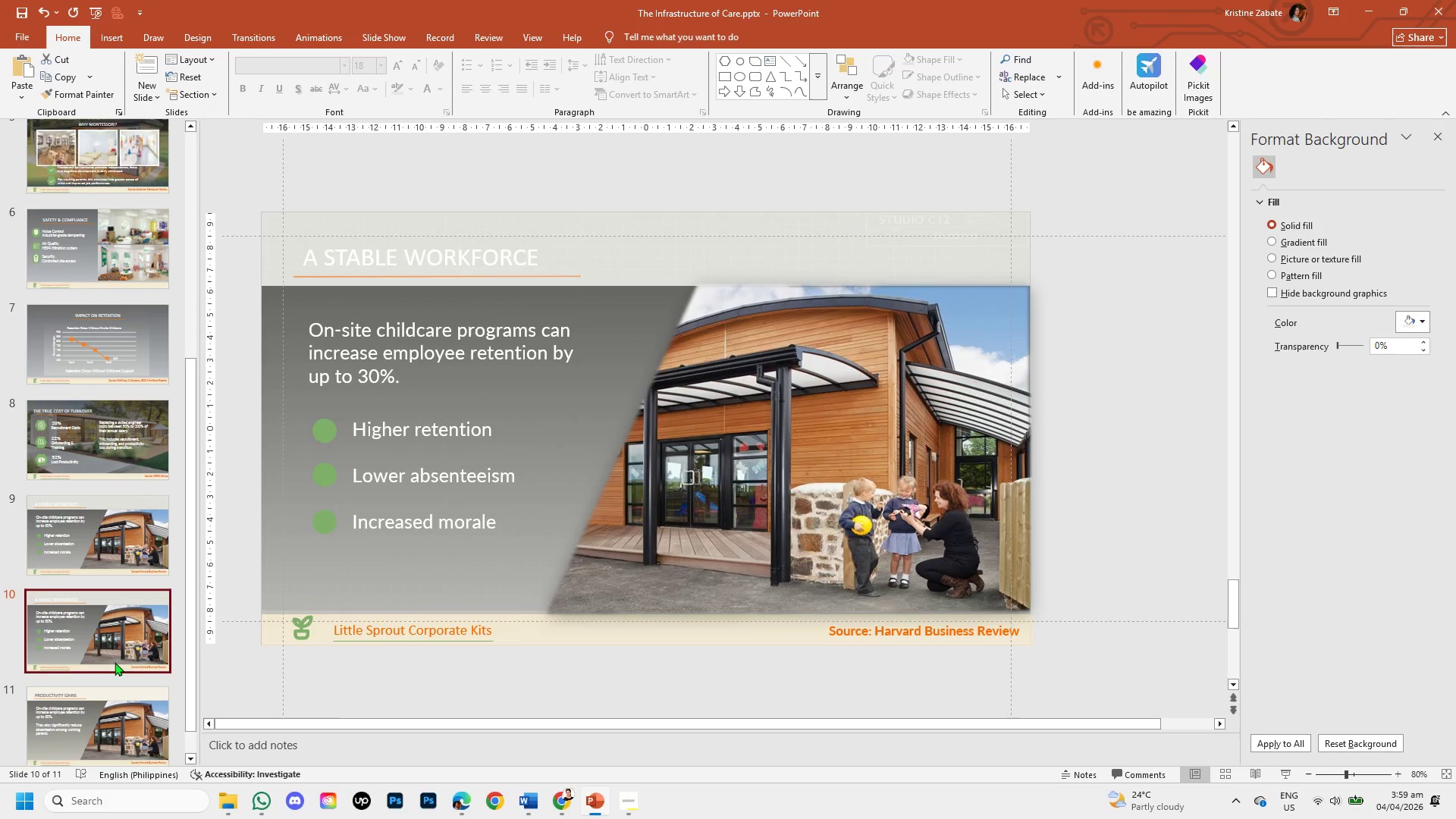 
scroll: coordinate [115, 662], scroll_direction: down, amount: 1.0
 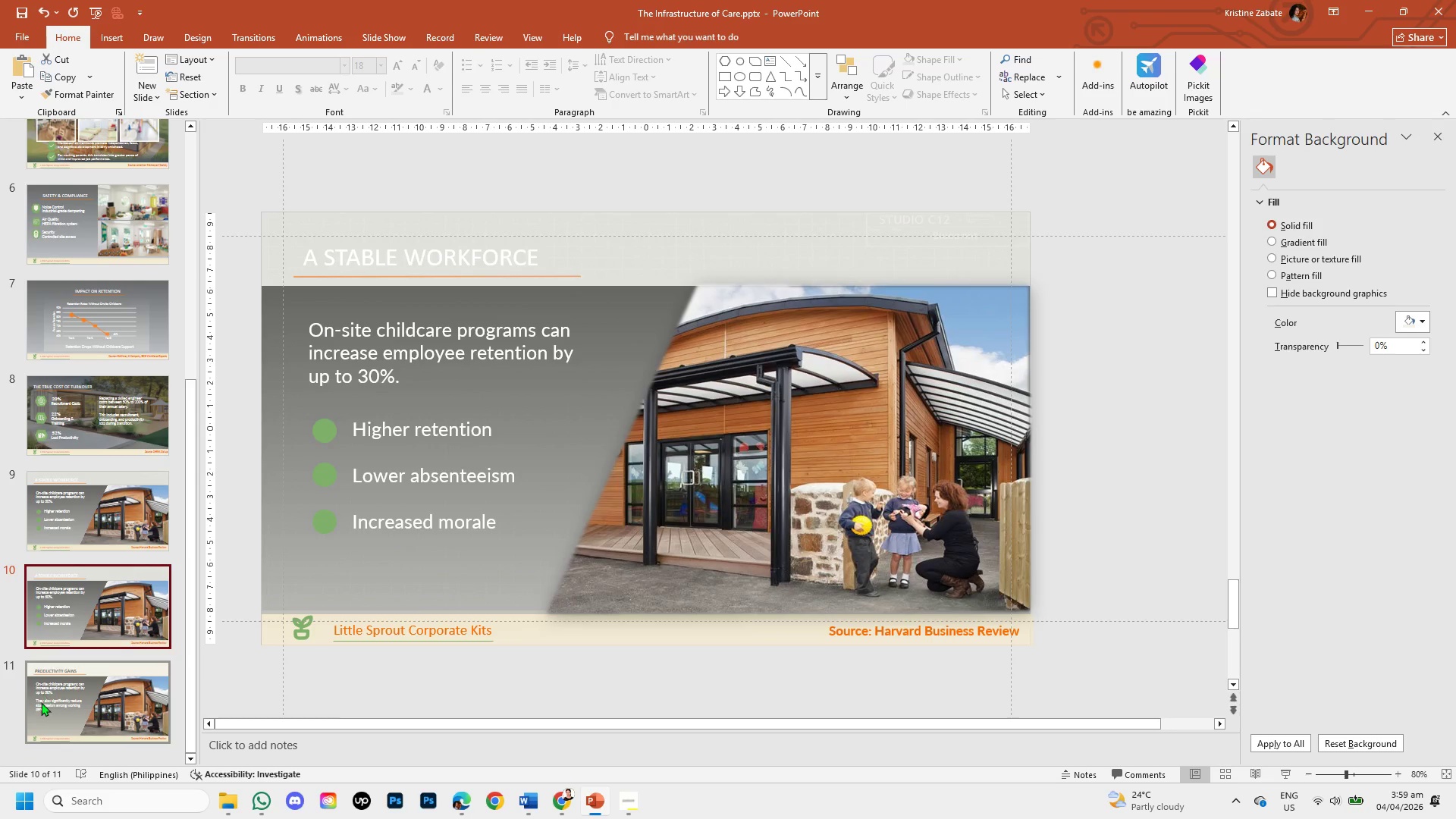 
left_click([42, 705])
 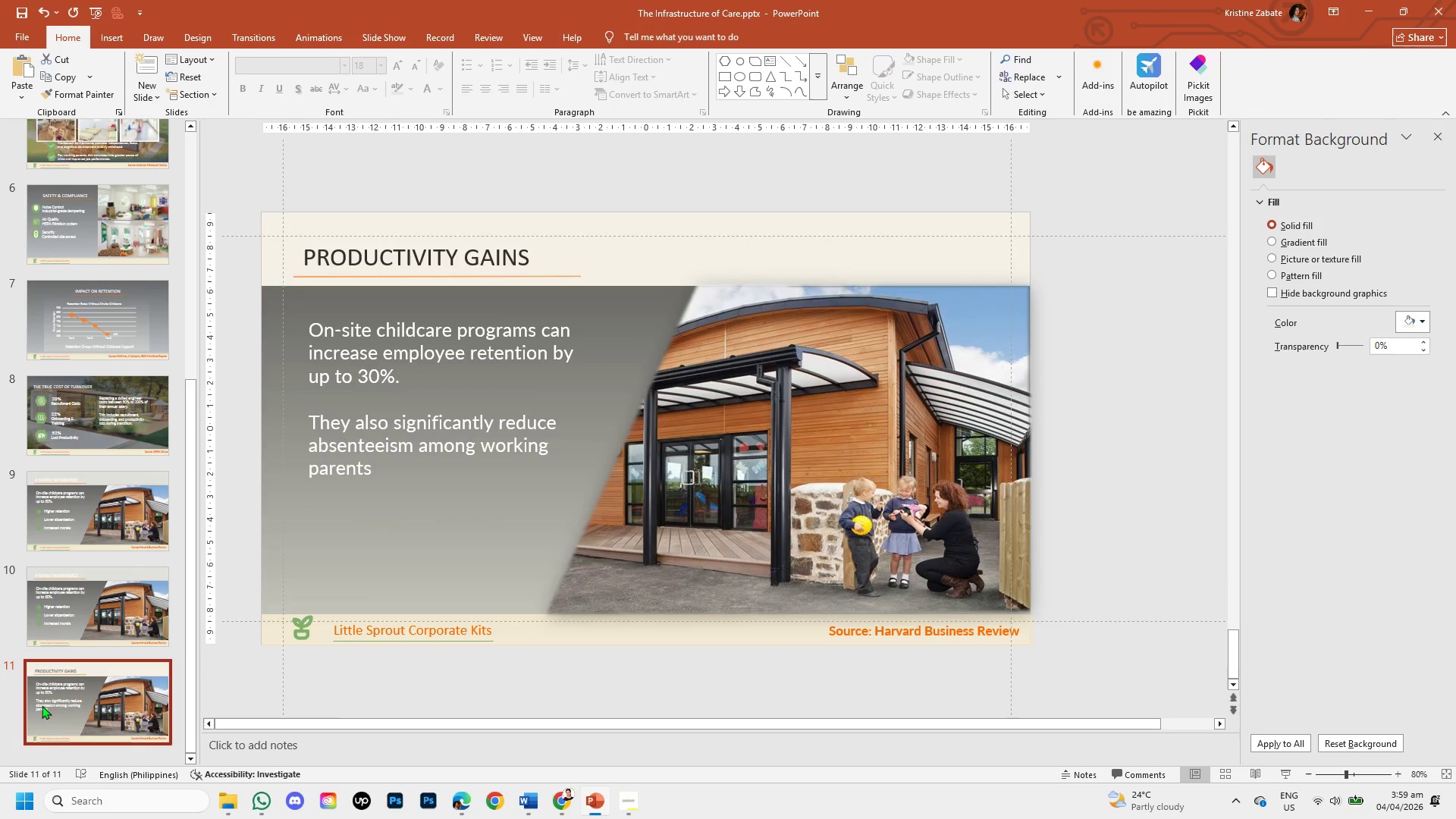 
right_click([42, 705])
 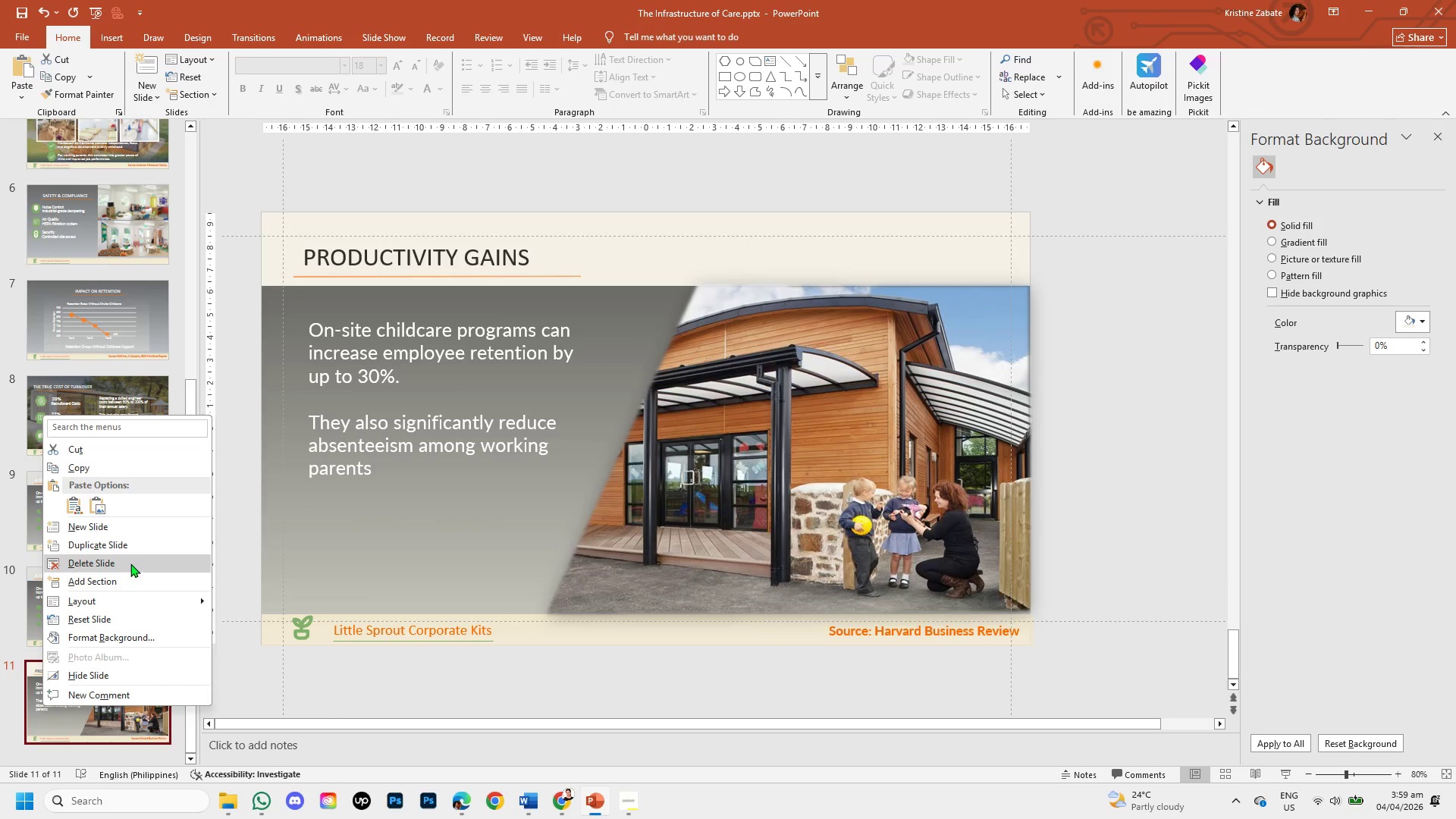 
left_click([131, 558])
 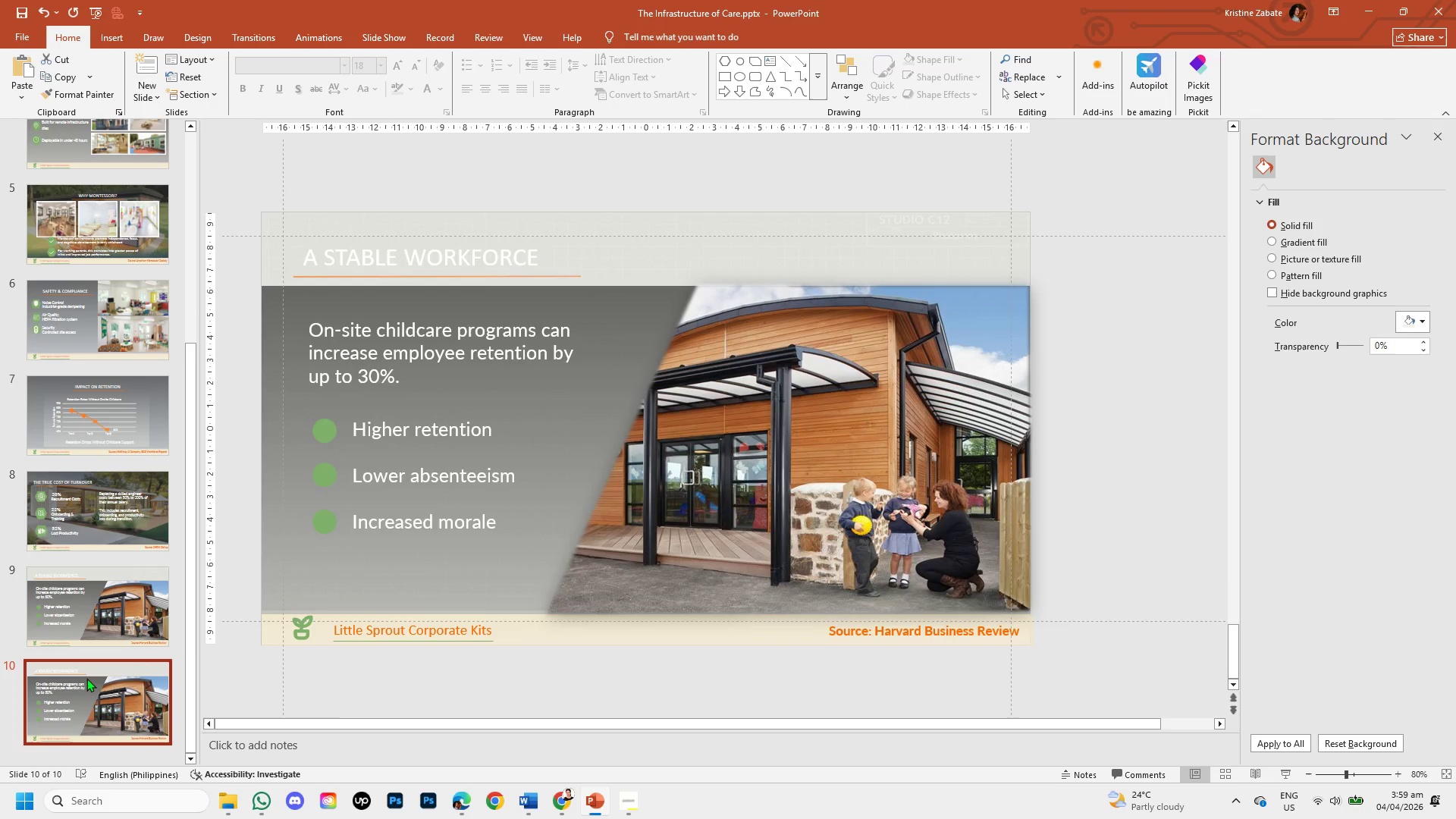 
left_click([86, 678])
 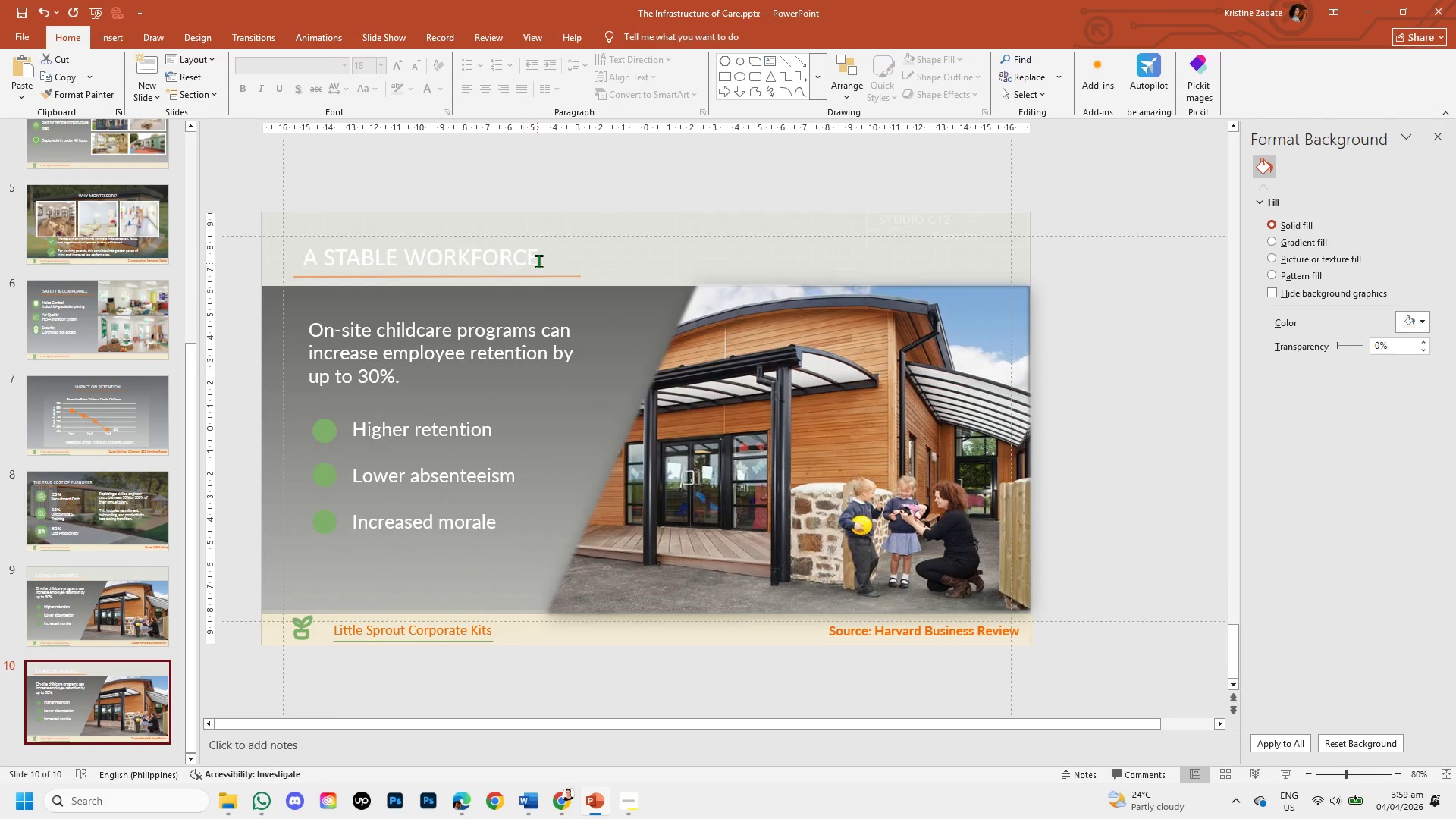 
left_click([542, 256])
 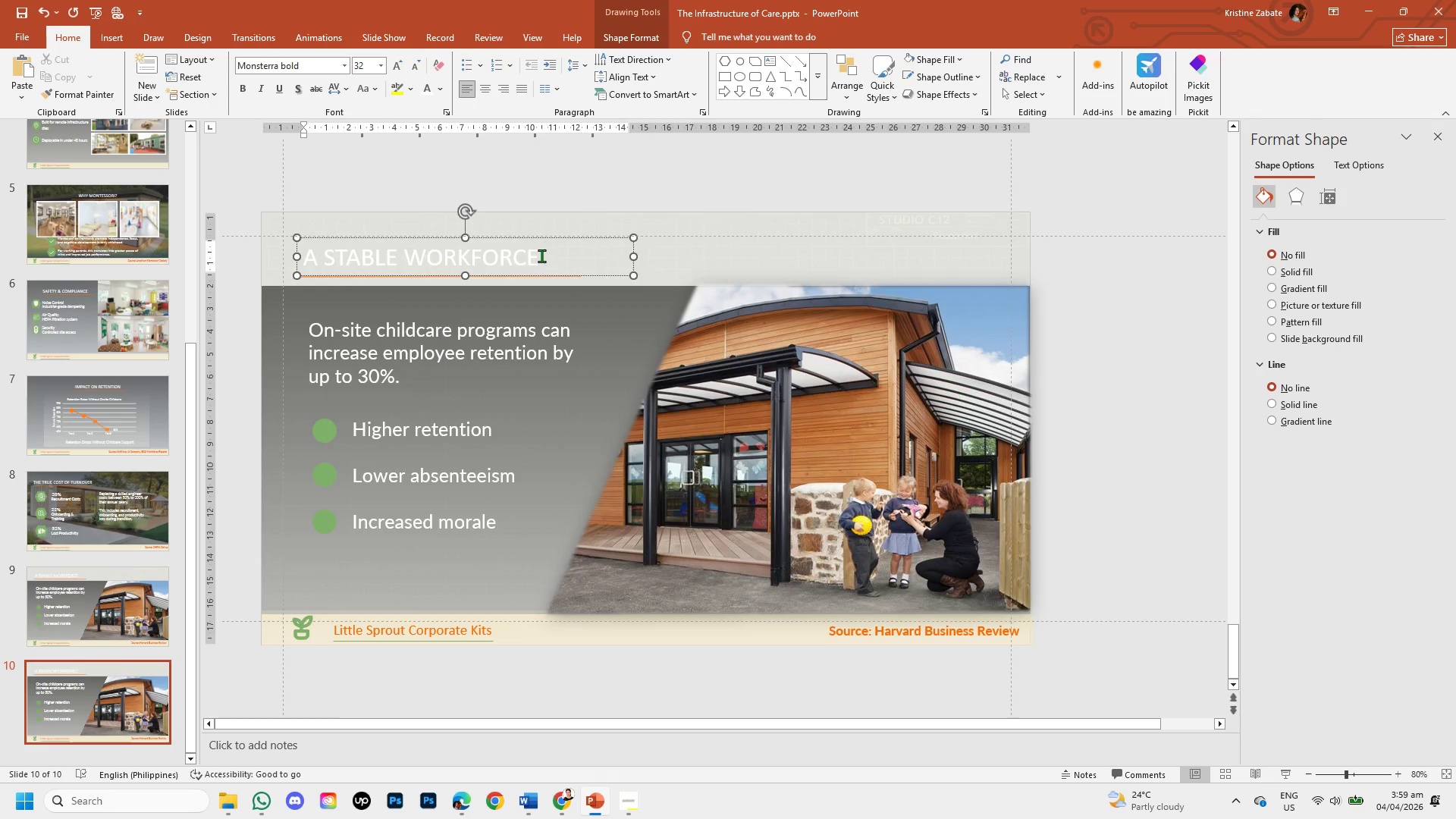 
key(Backspace)
 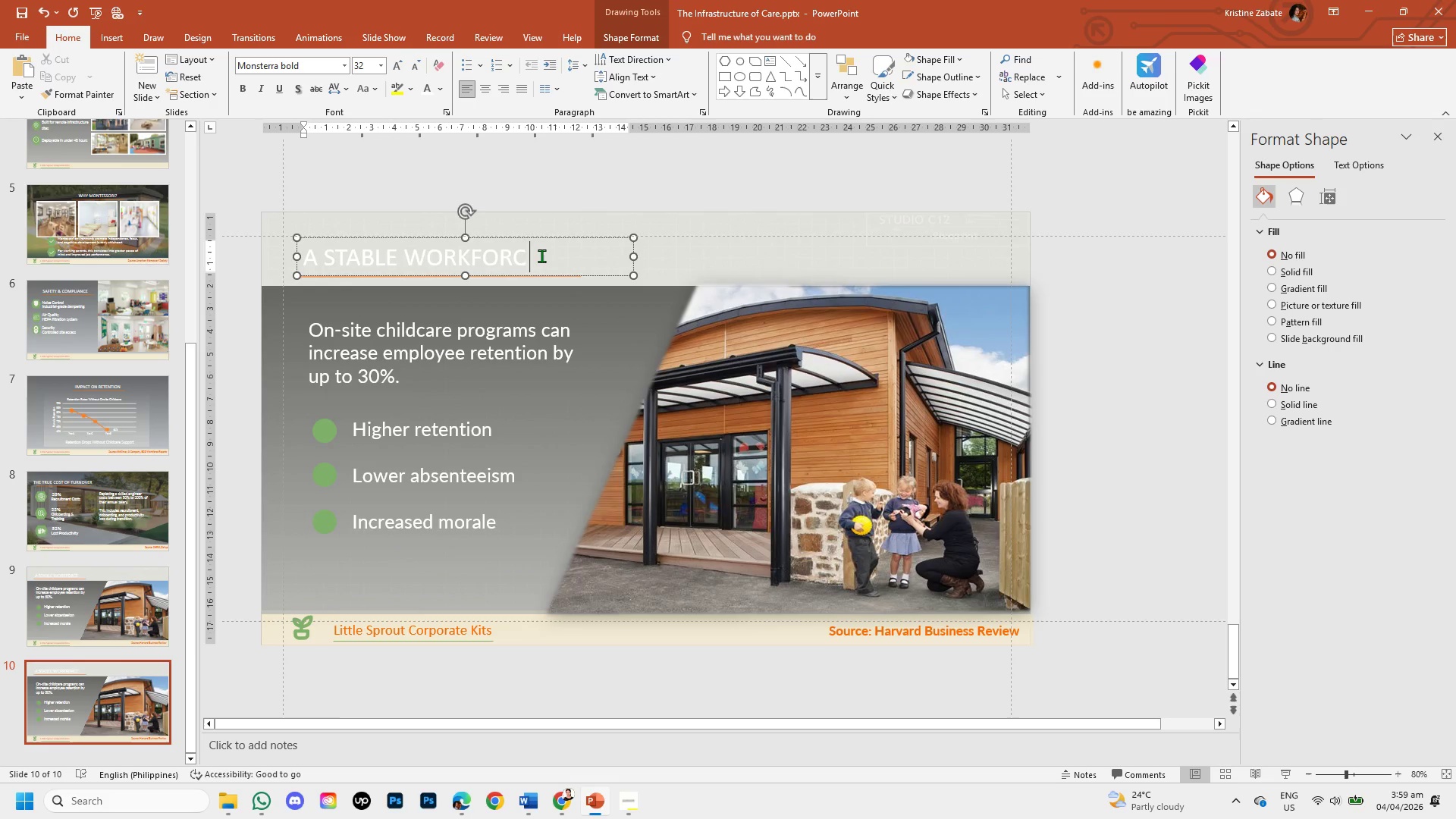 
key(Backspace)
 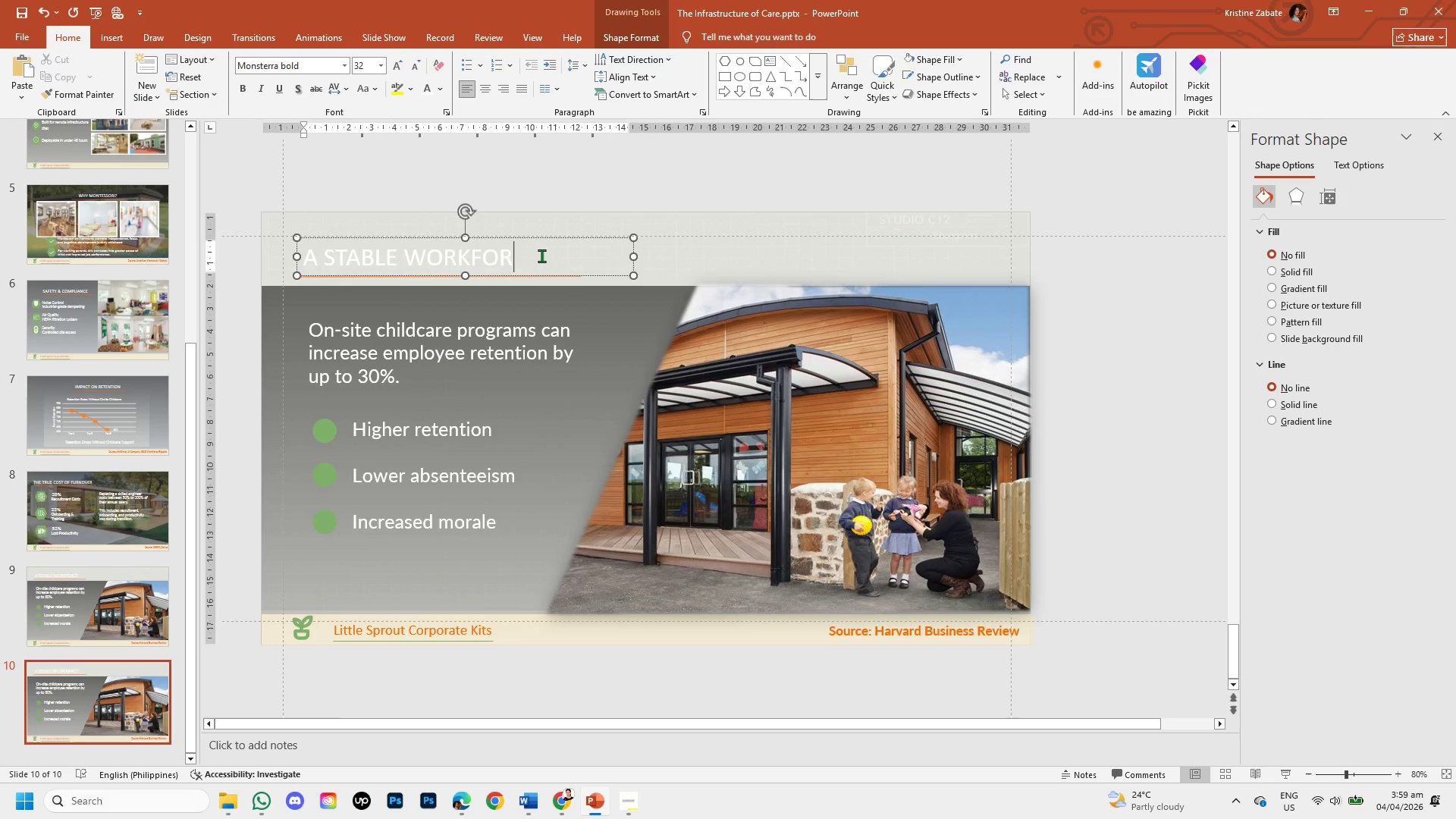 
hold_key(key=Backspace, duration=0.64)
 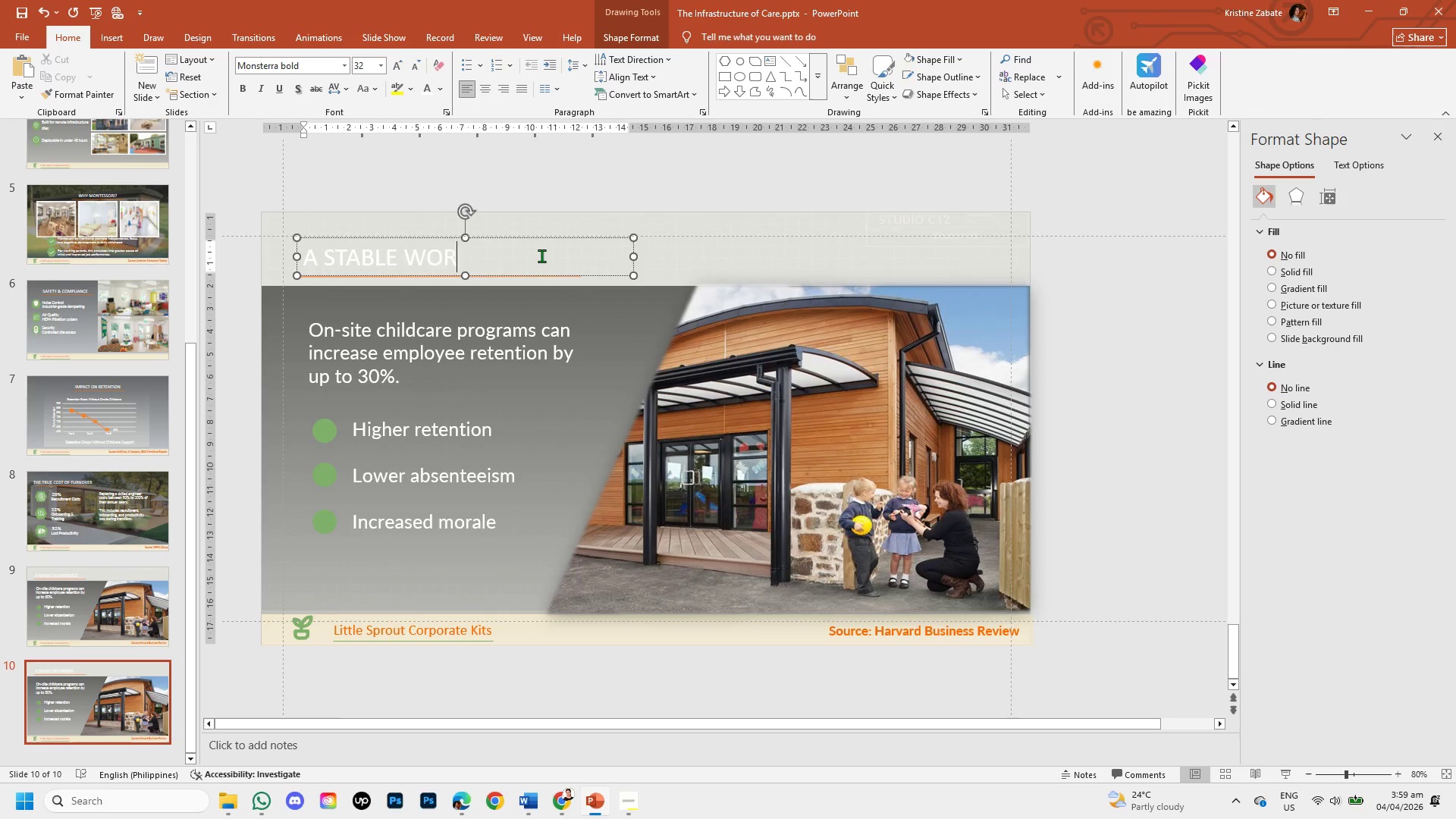 
key(Backspace)
 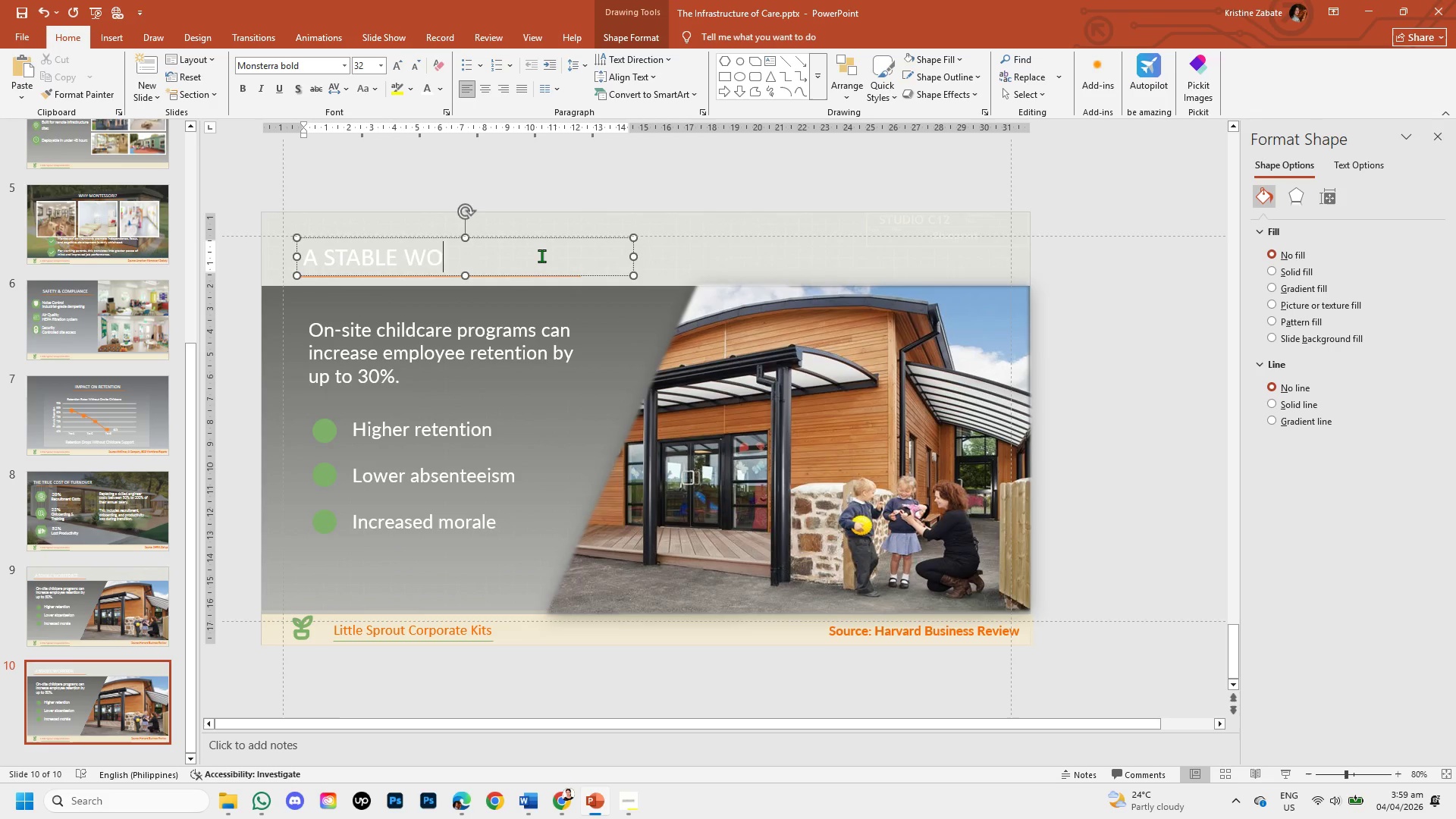 
key(Backspace)
 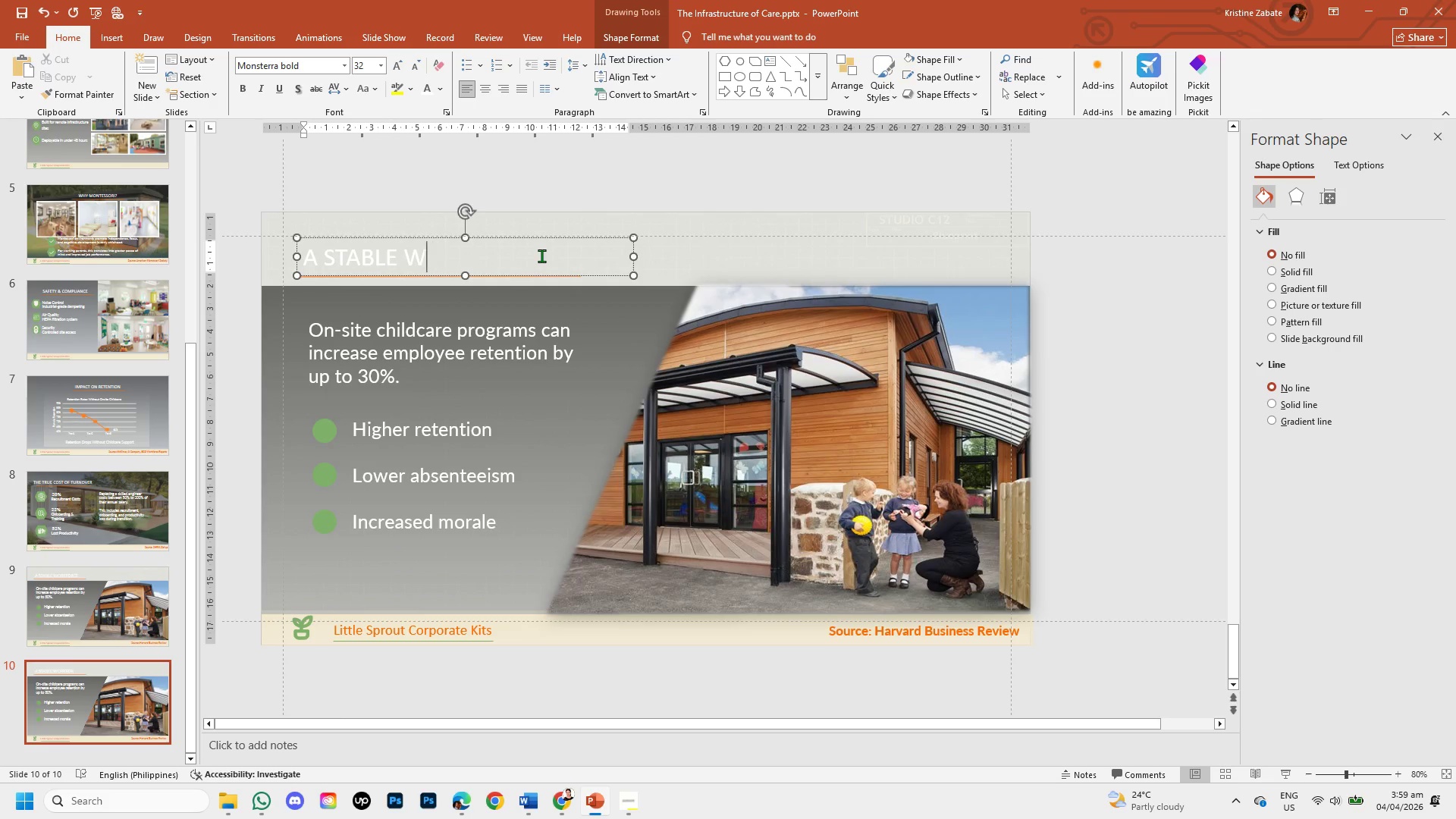 
hold_key(key=Backspace, duration=0.58)
 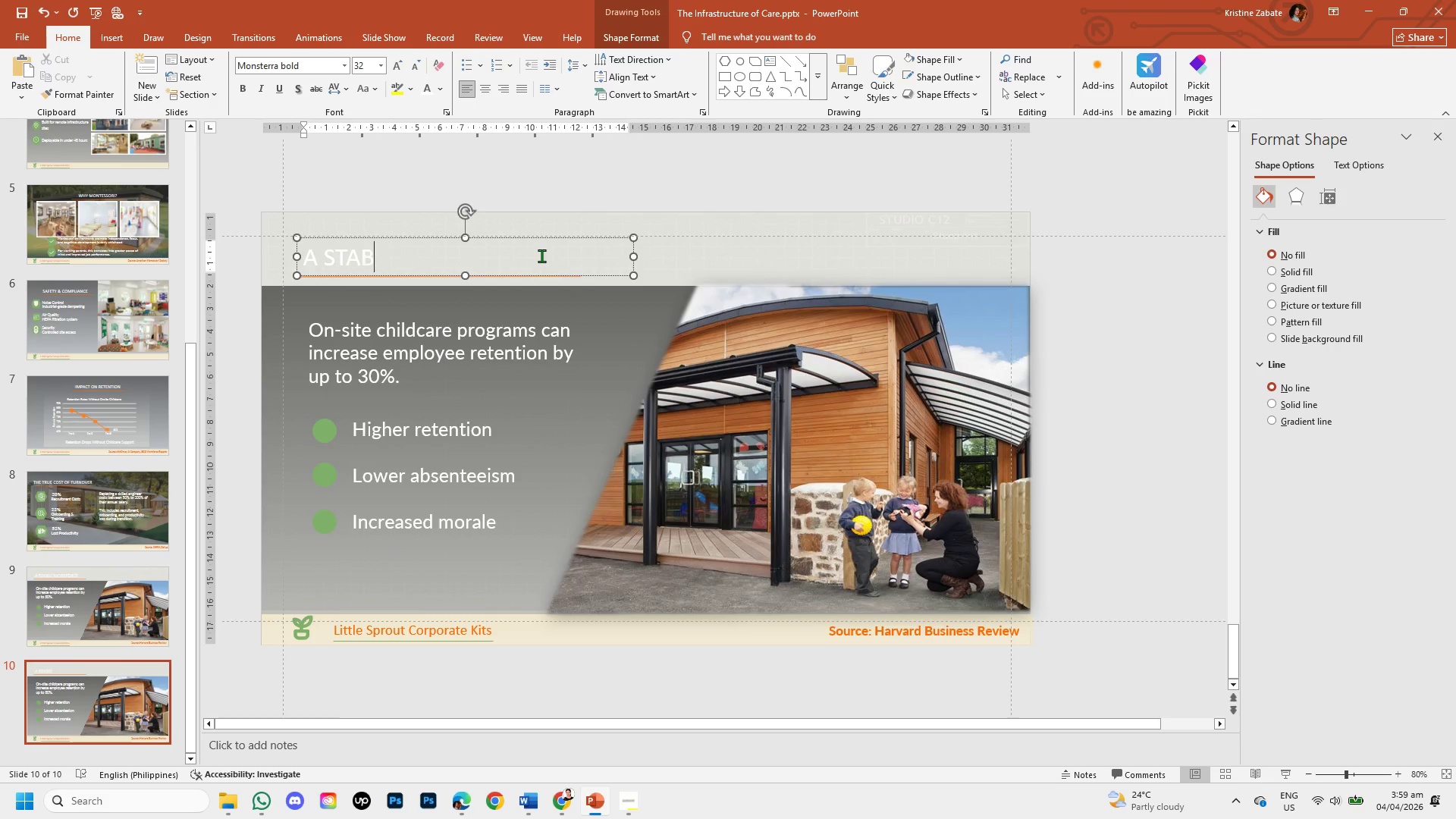 
key(Backspace)
 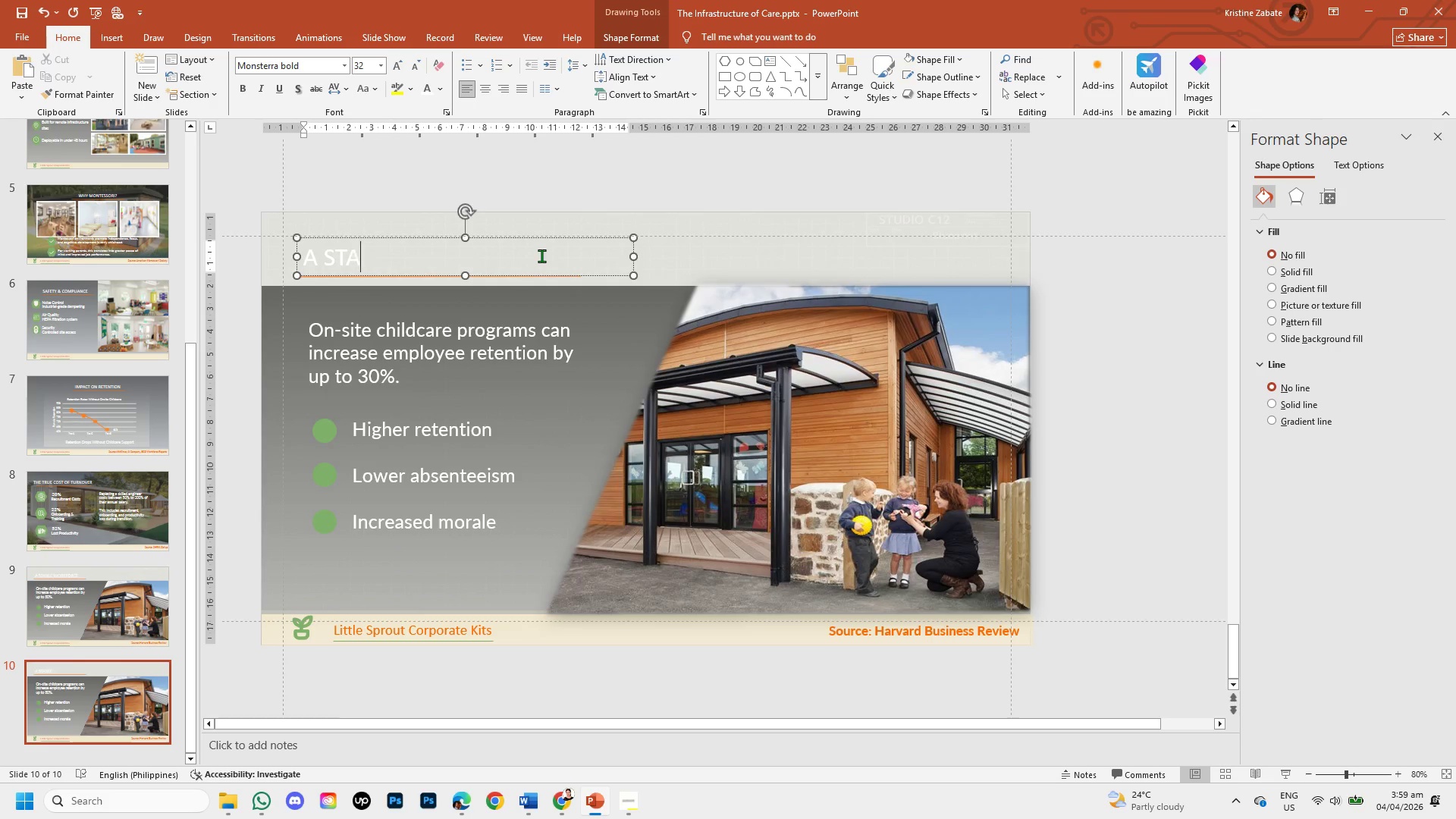 
key(Backspace)
 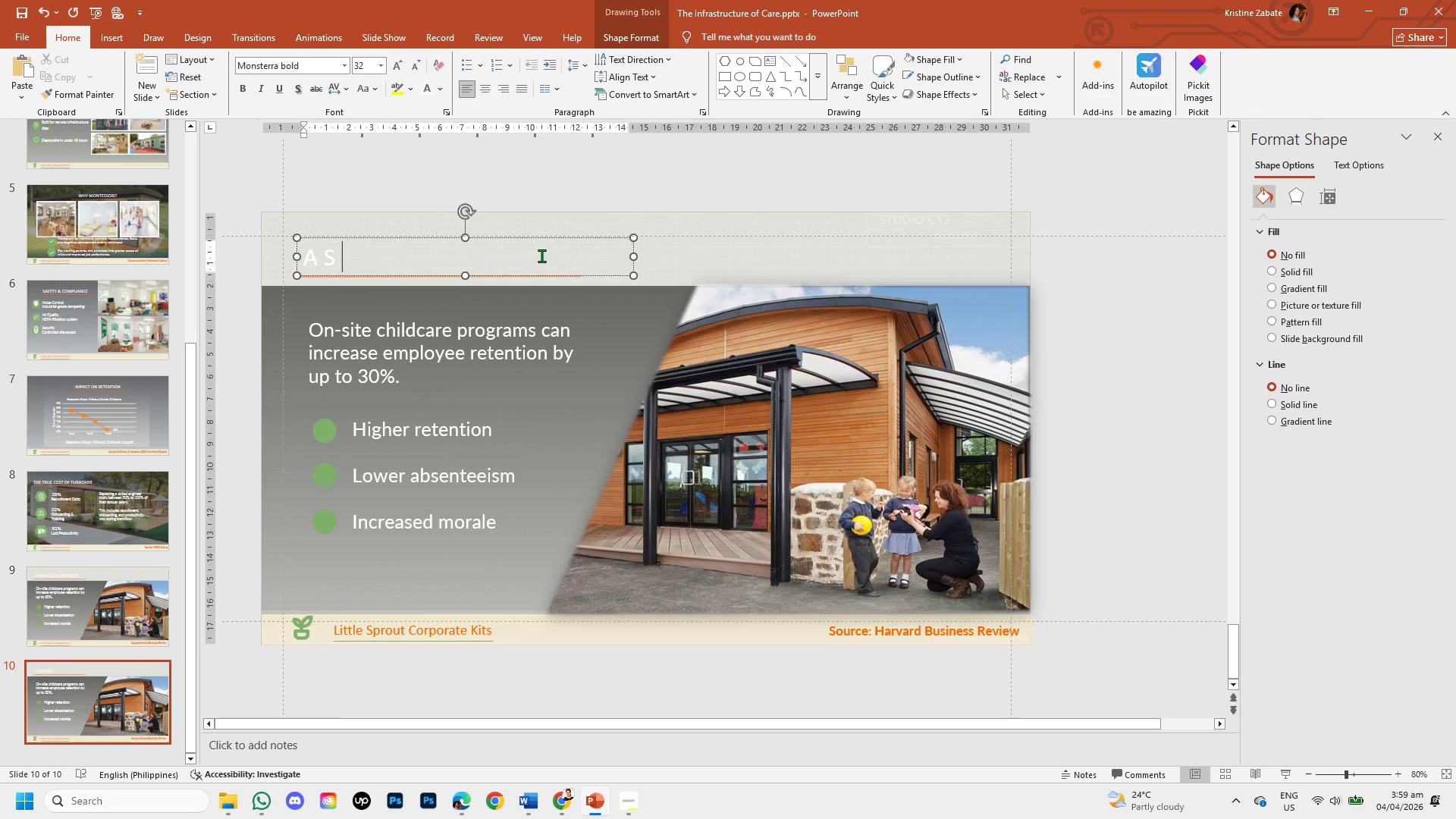 
key(Backspace)
 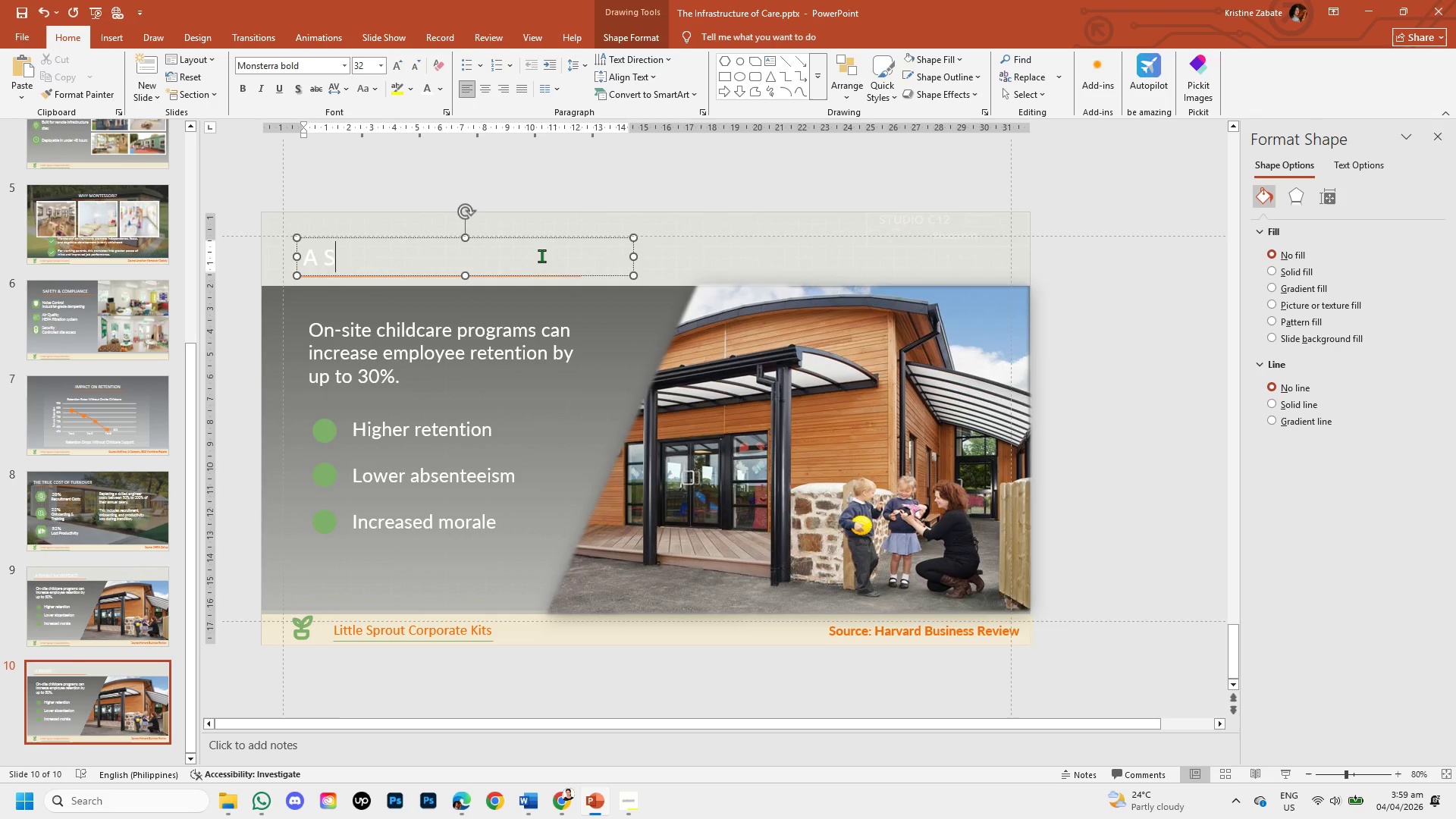 
key(Backspace)
 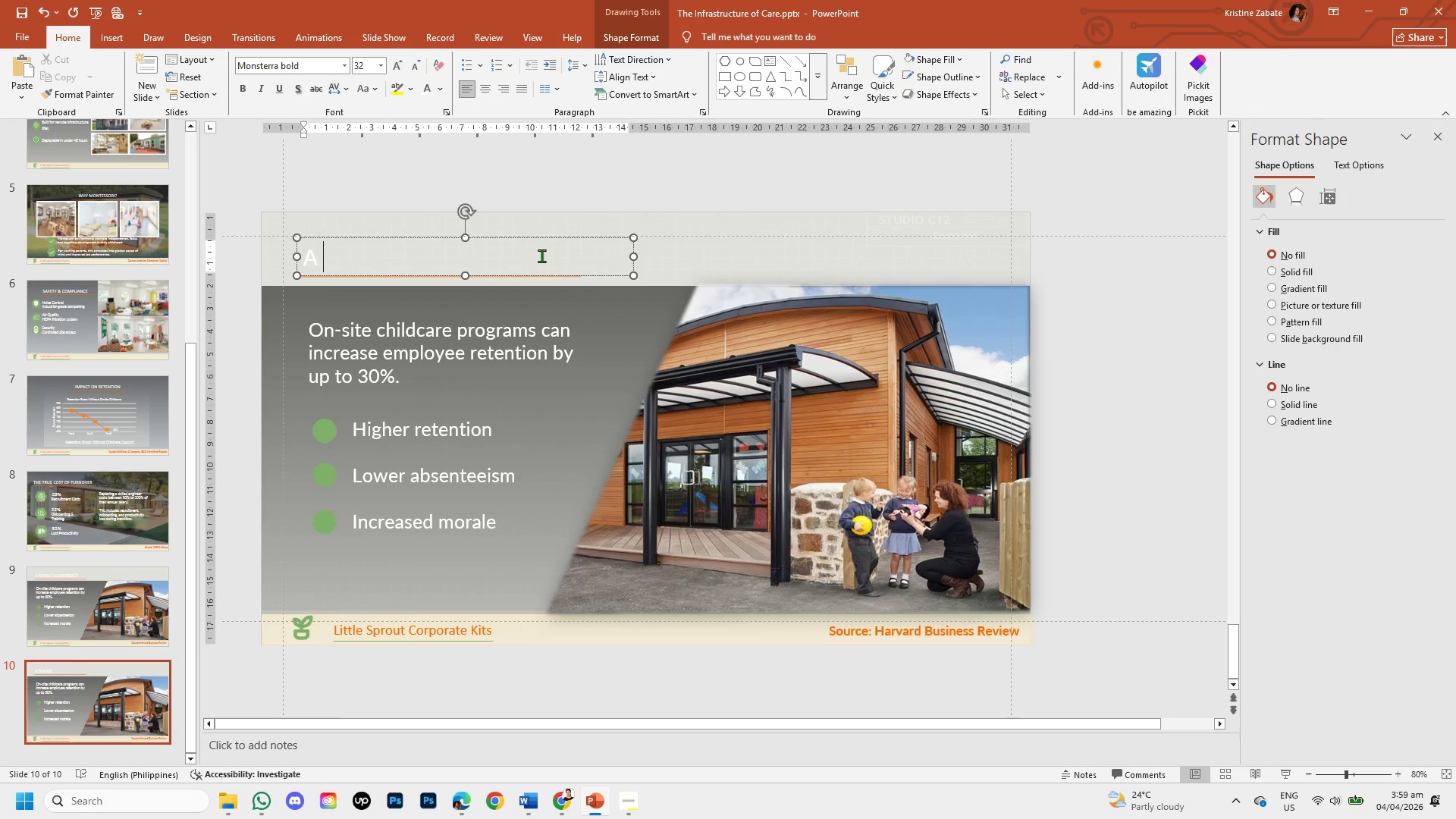 
key(Backspace)
 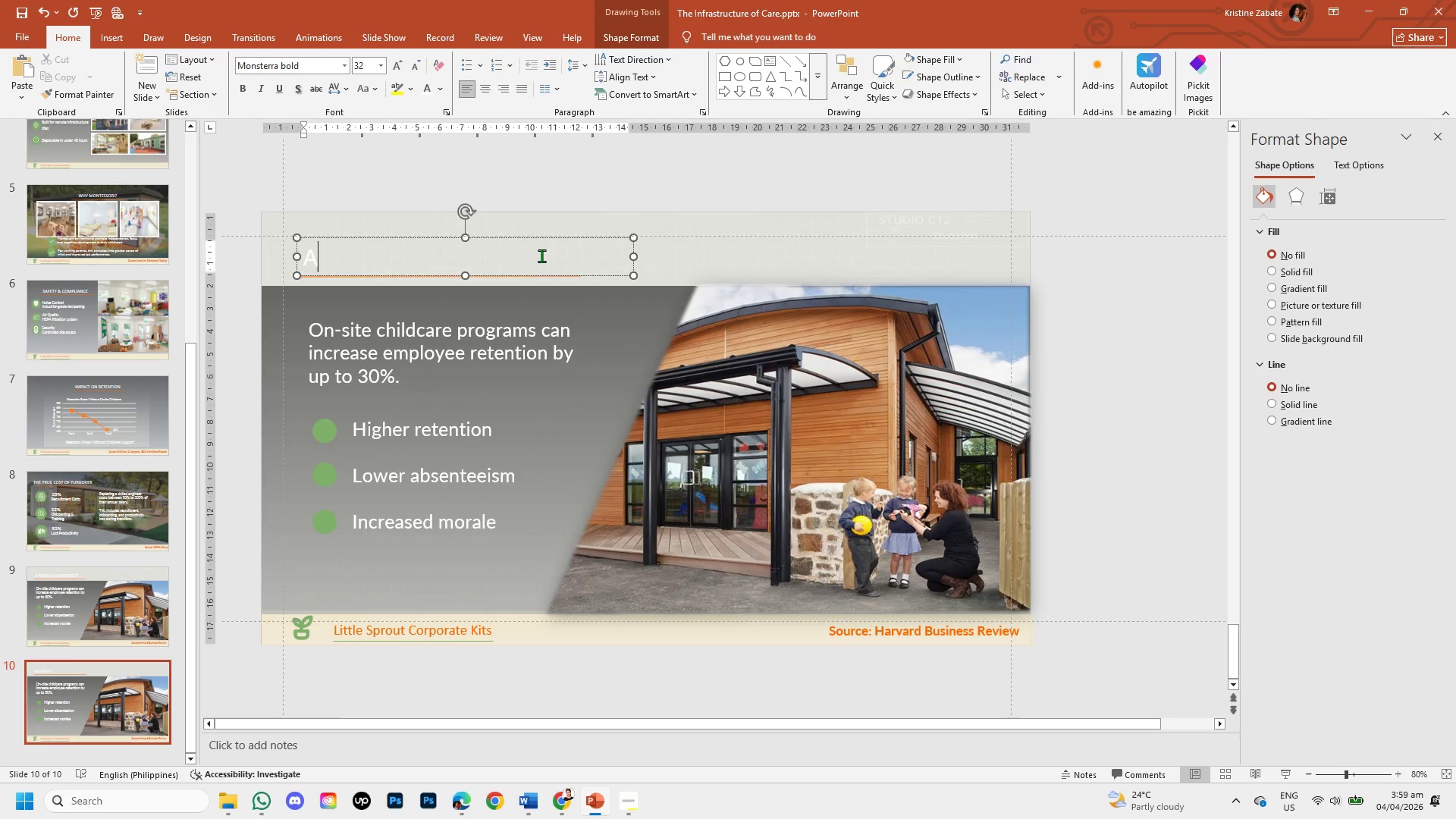 
key(Backspace)
 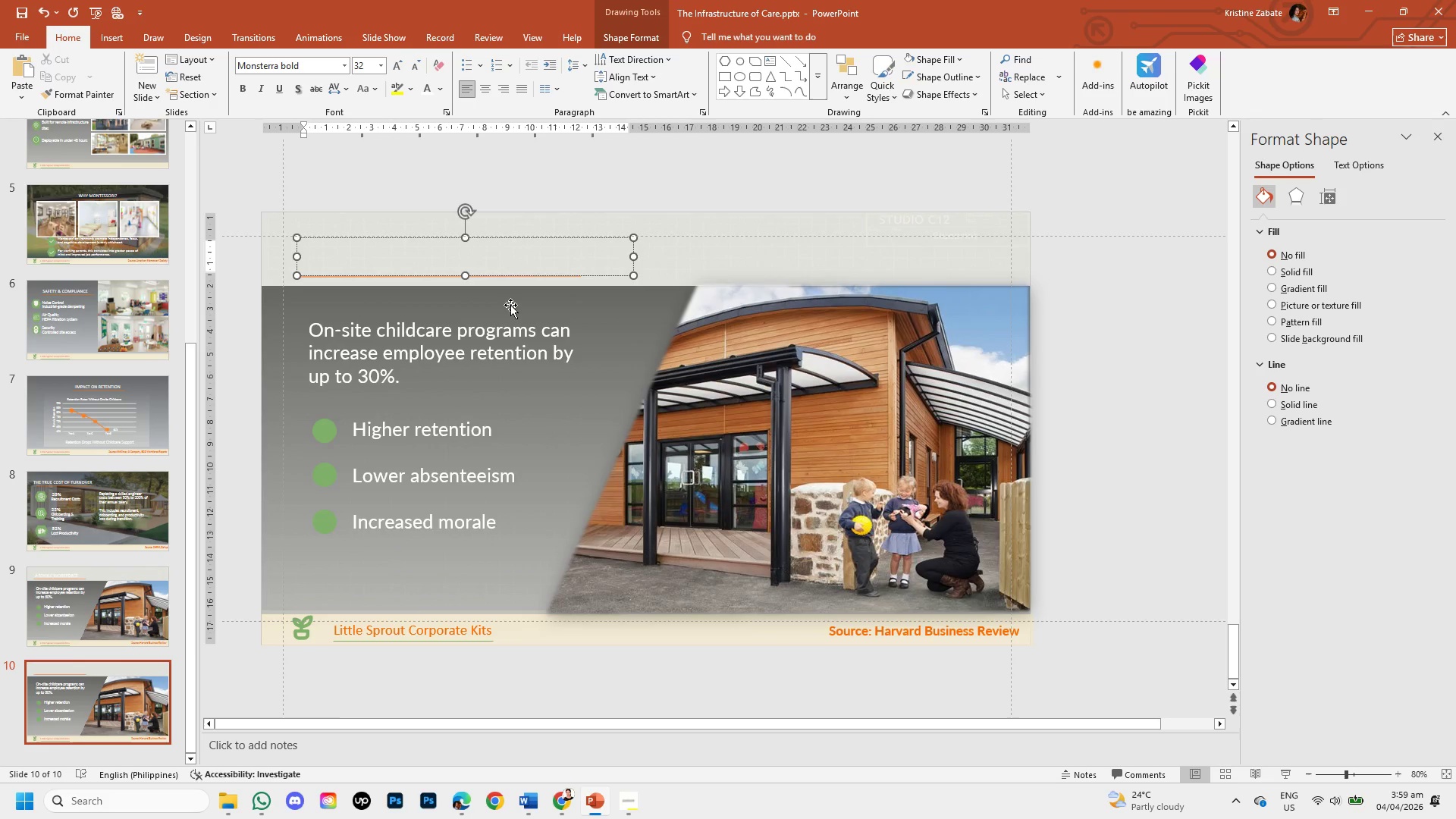 
wait(7.39)
 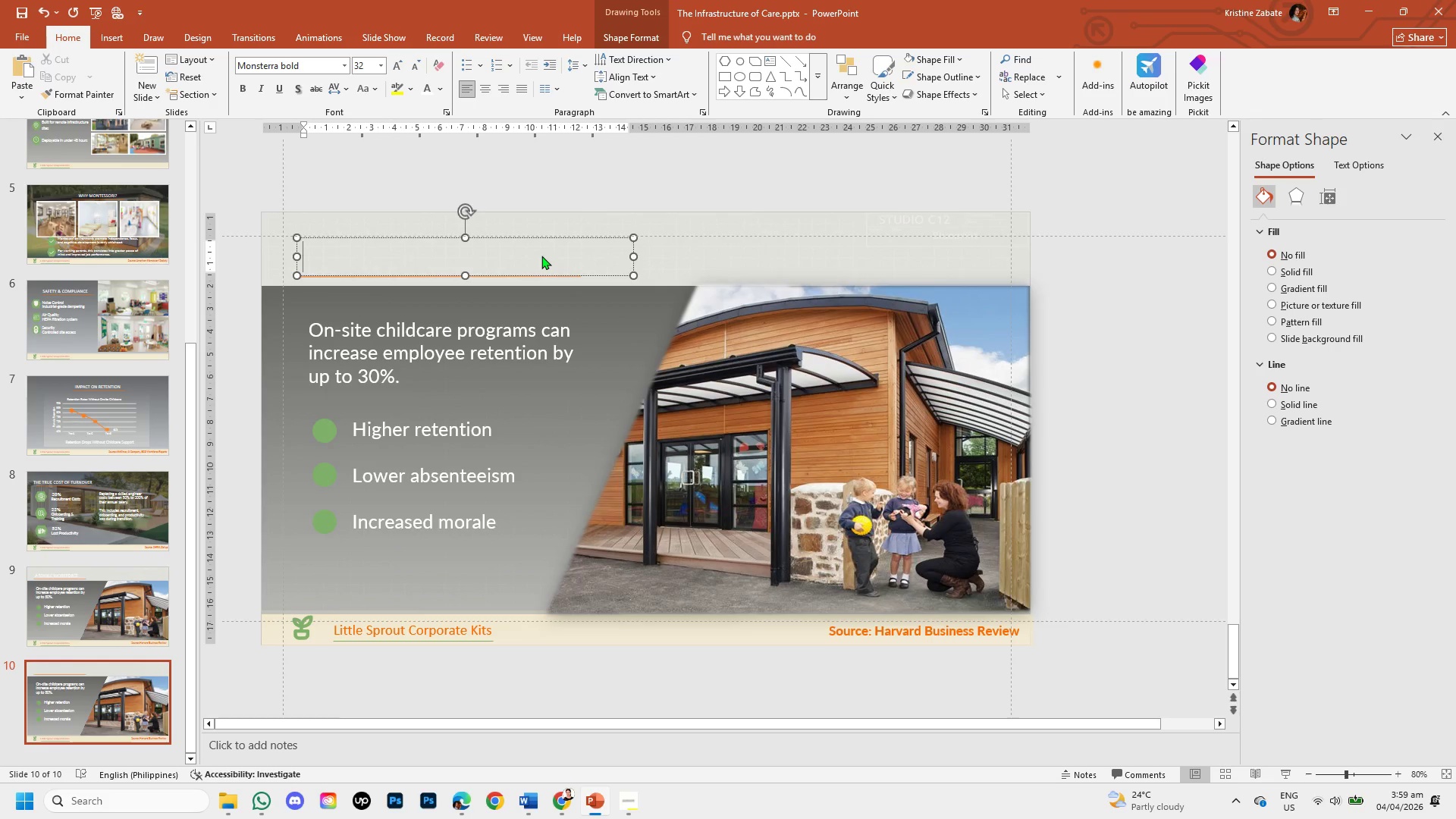 
key(CapsLock)
 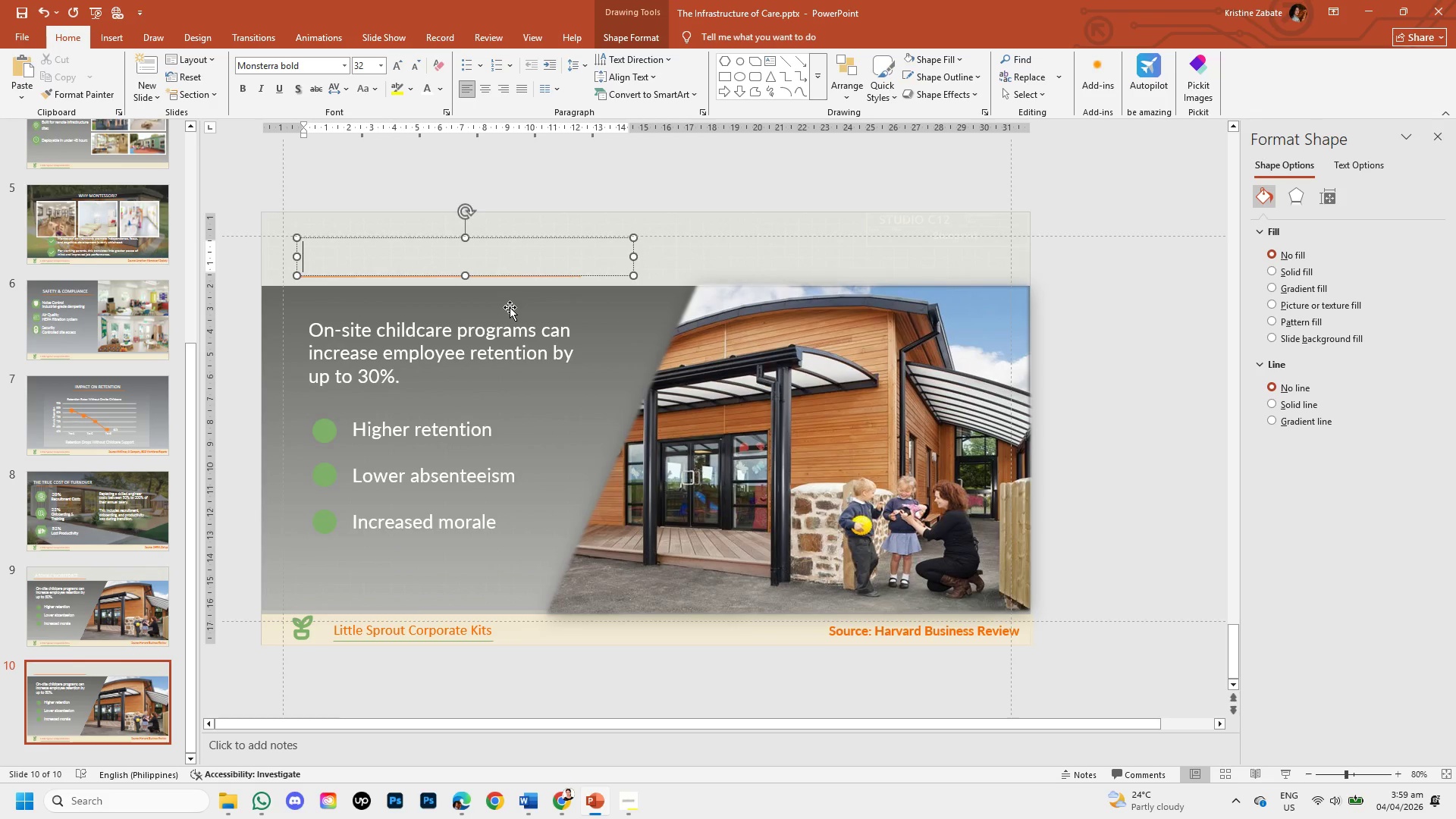 
key(P)
 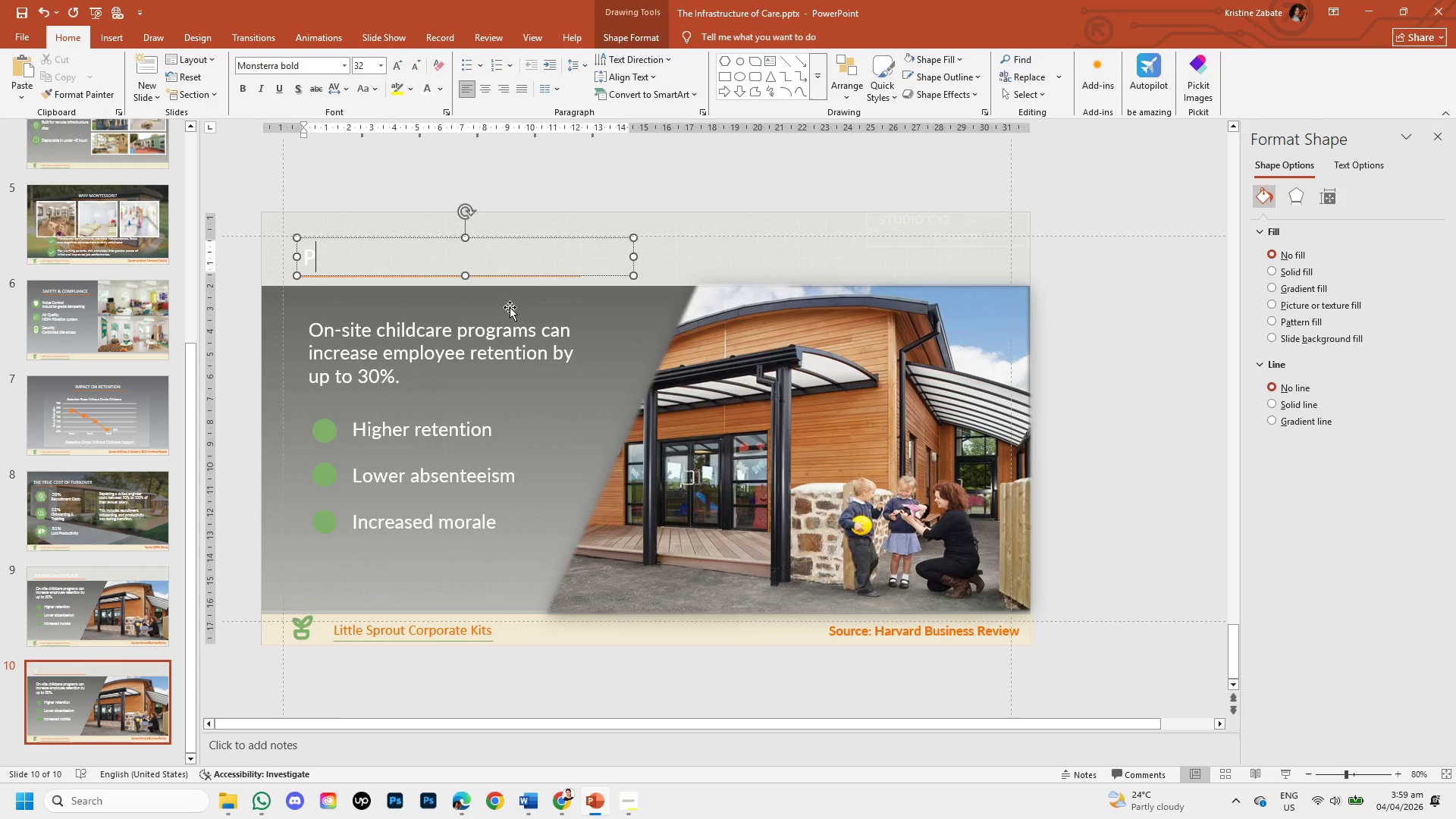 
wait(38.42)
 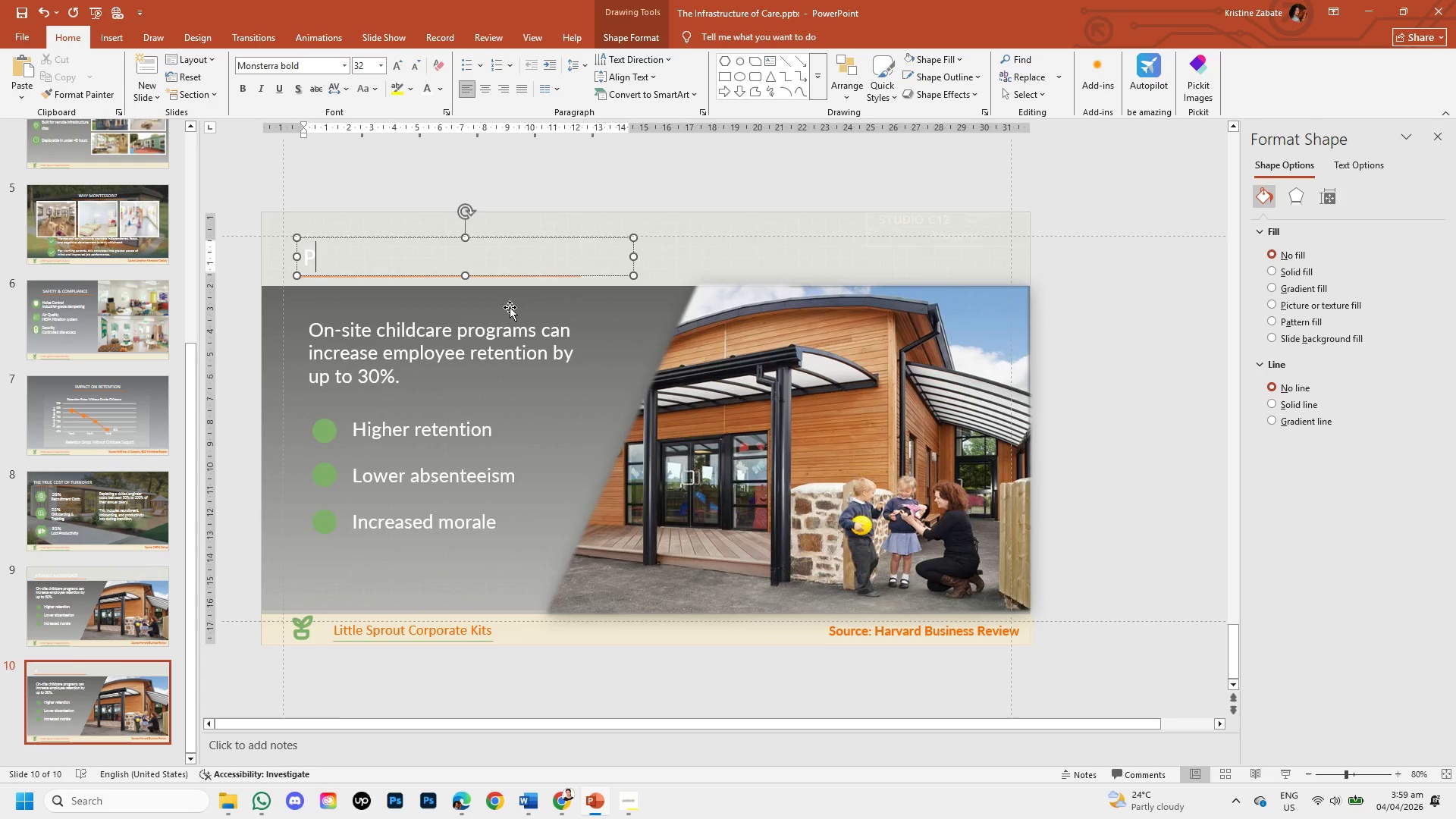 
type(RODUCTIVITY)
 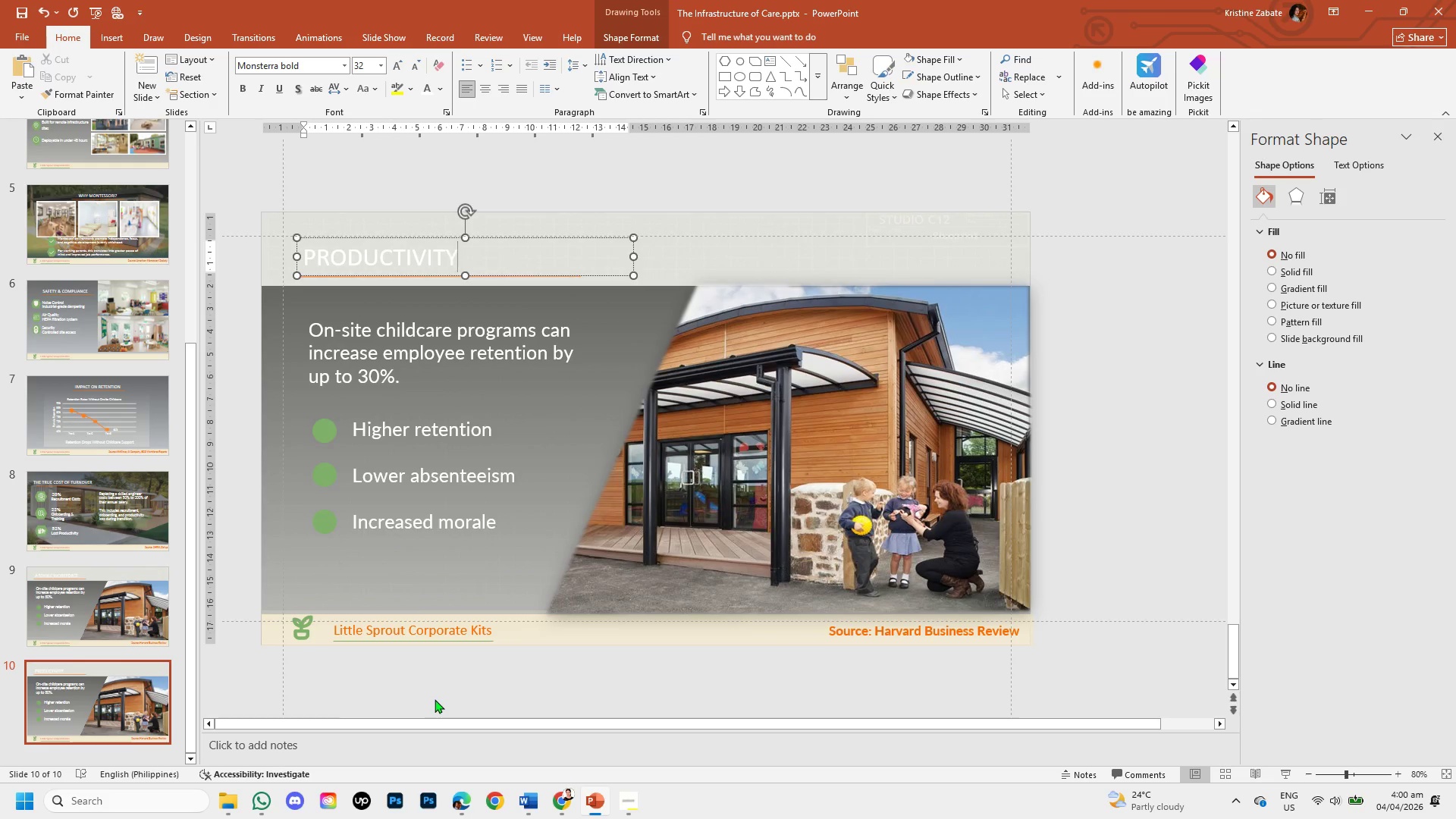 
wait(24.83)
 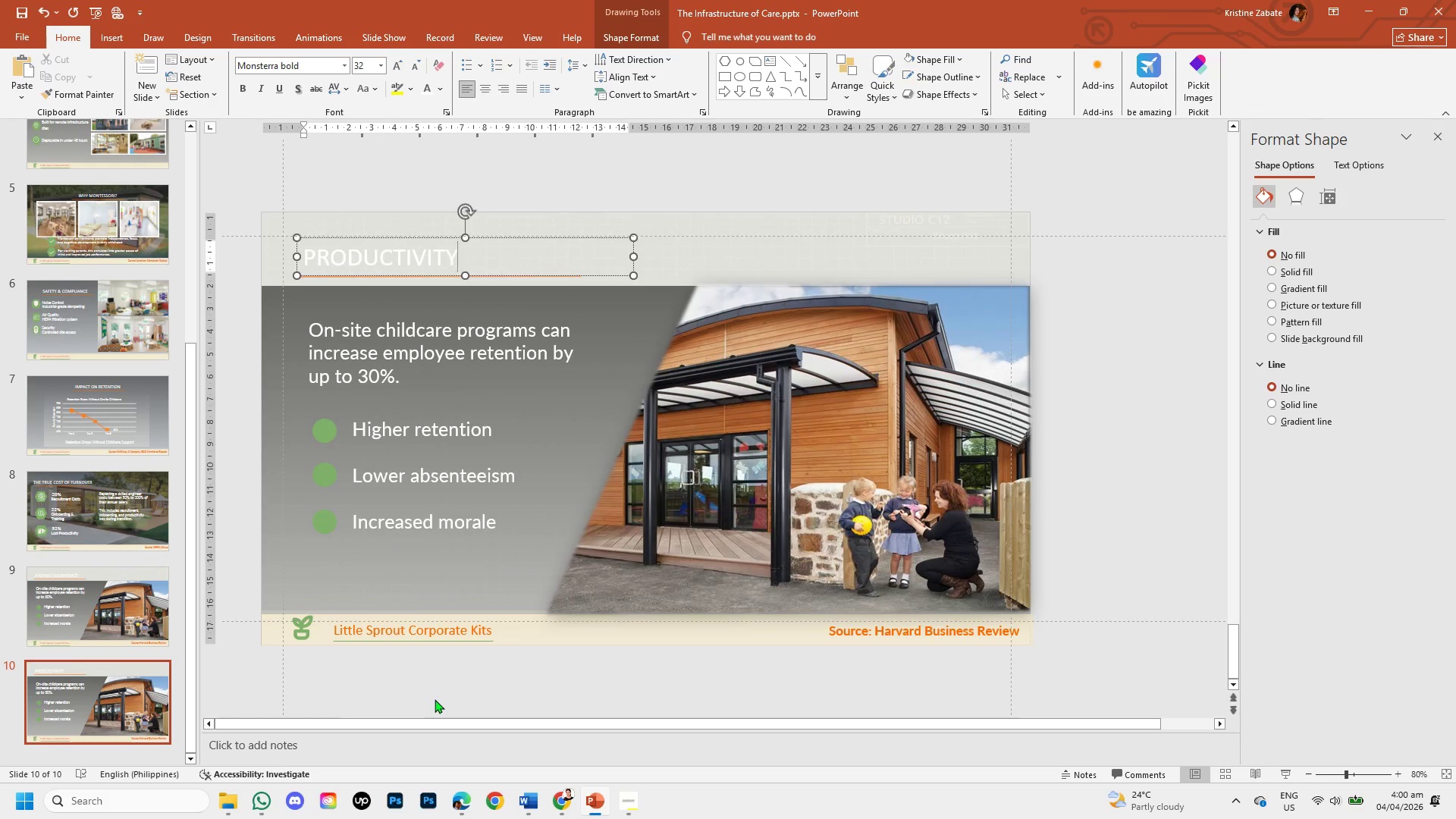 
left_click([554, 795])
 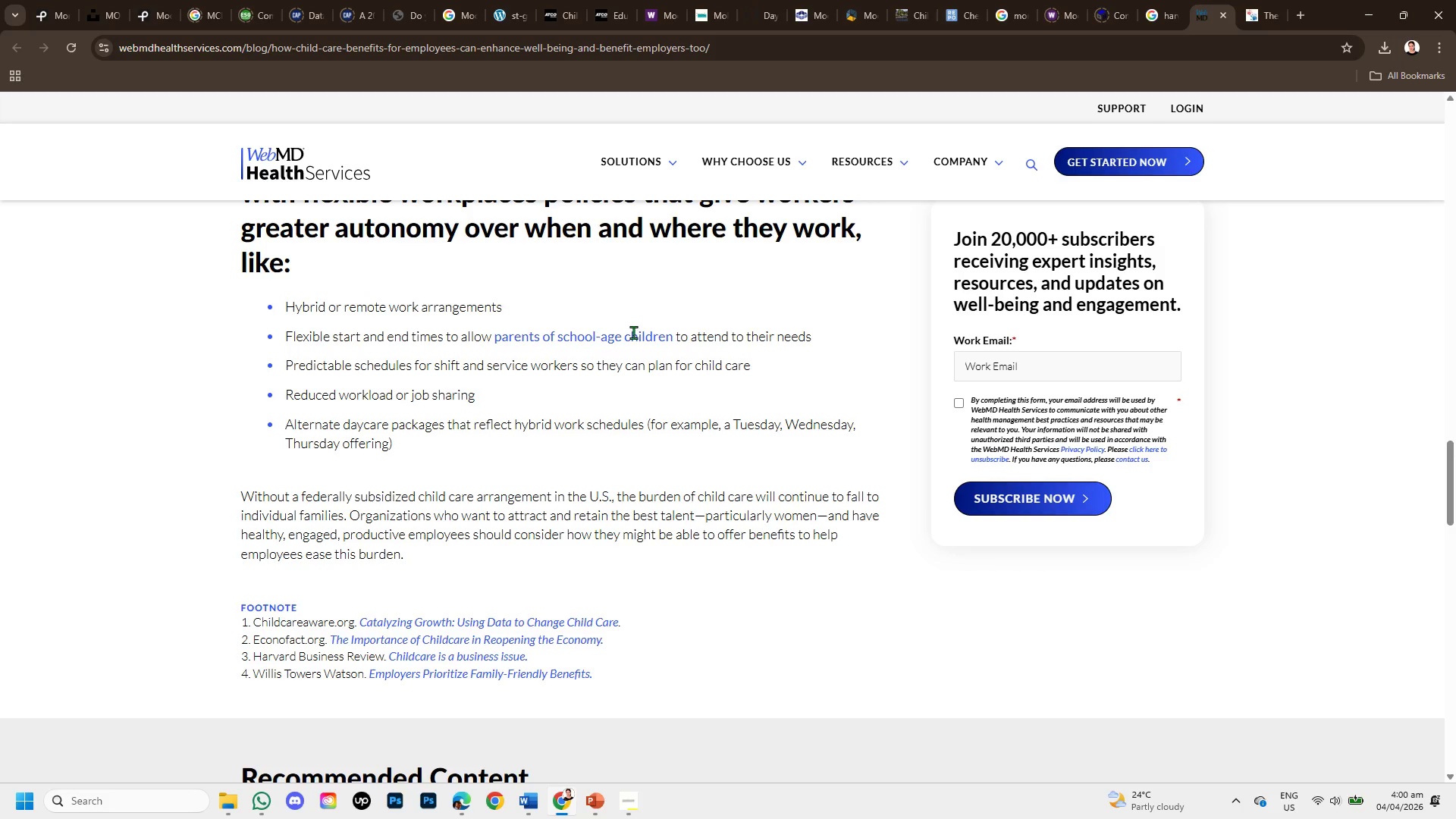 
wait(5.34)
 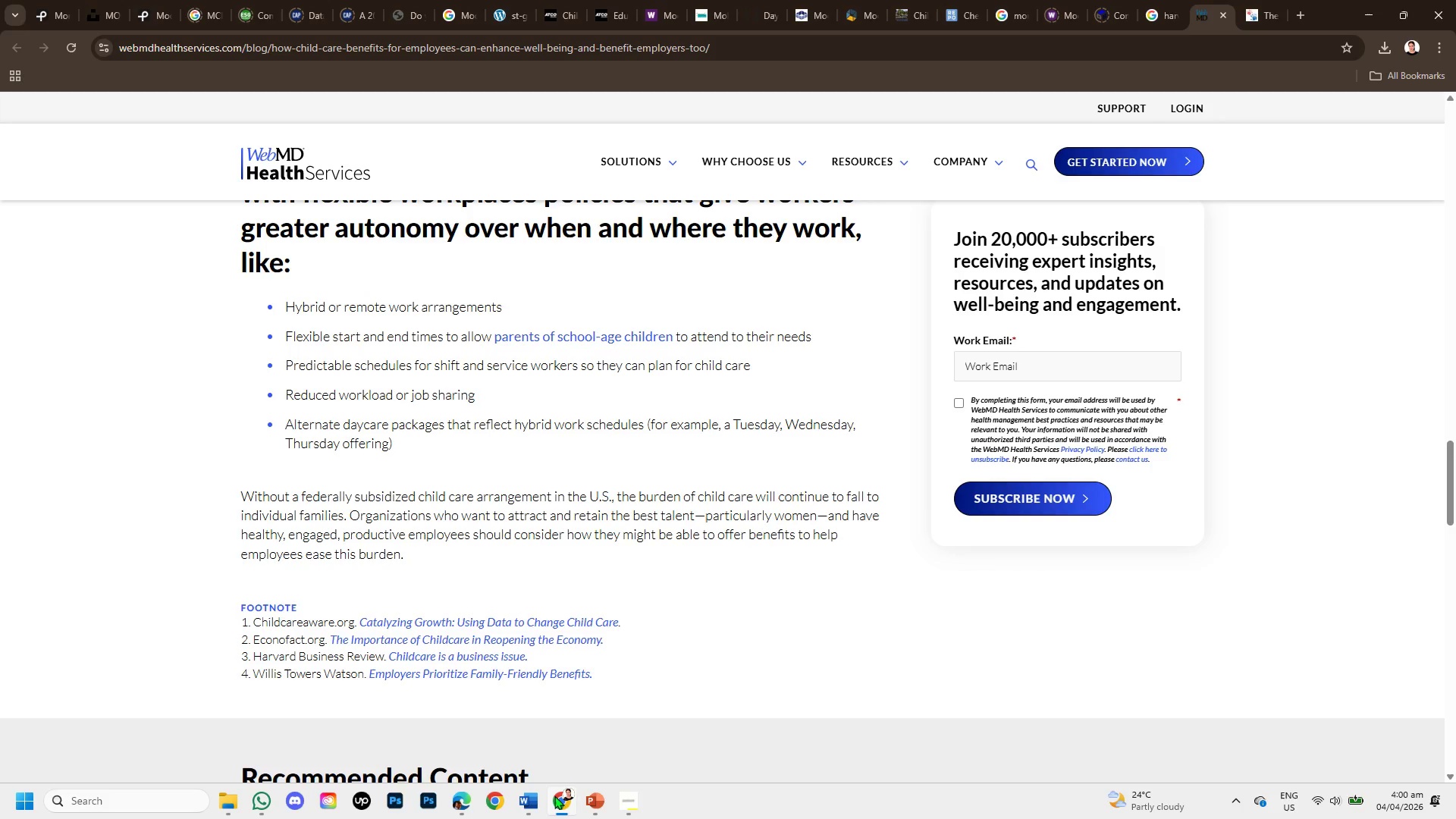 
left_click([1172, 2])
 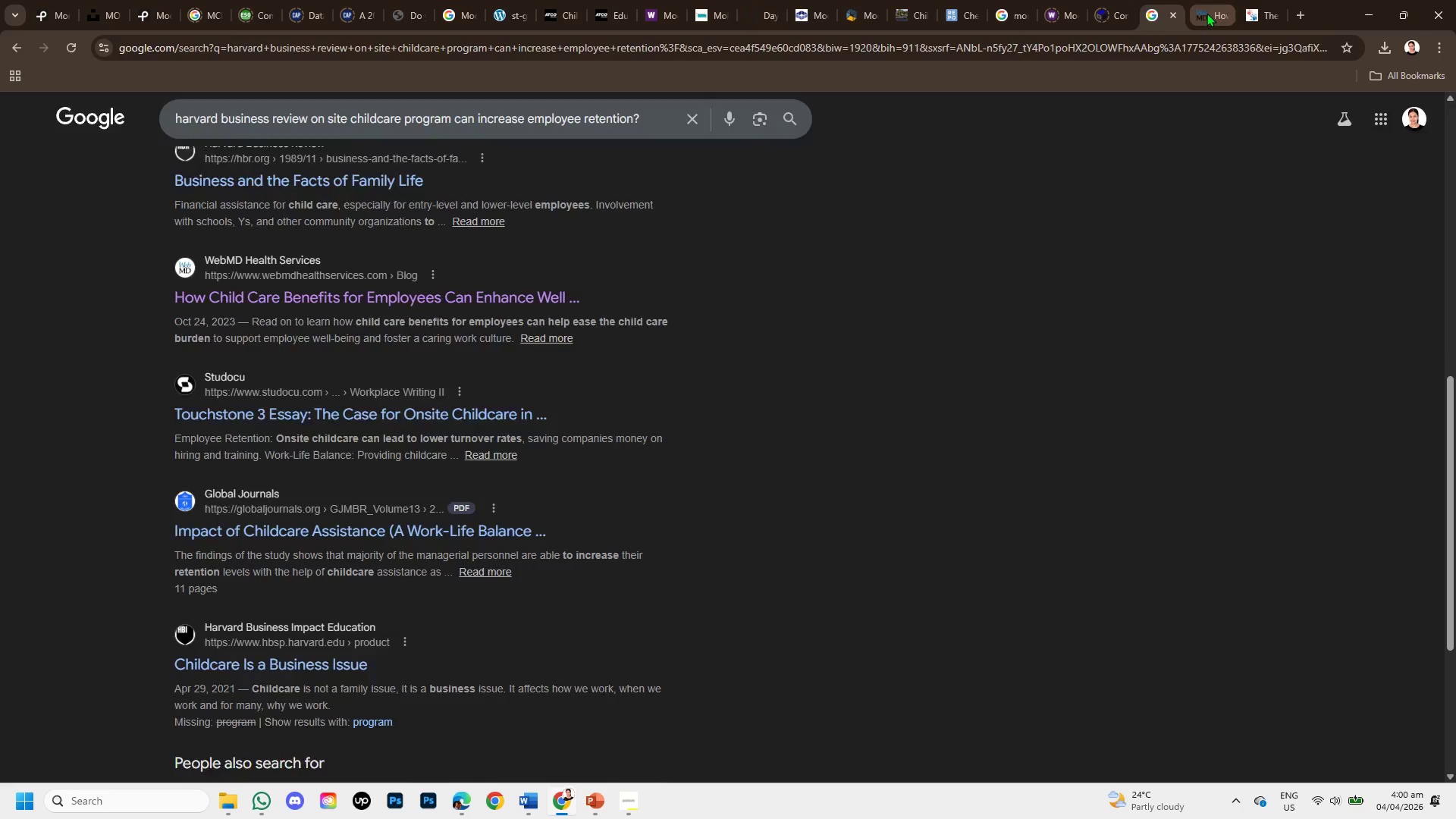 
left_click([1207, 13])
 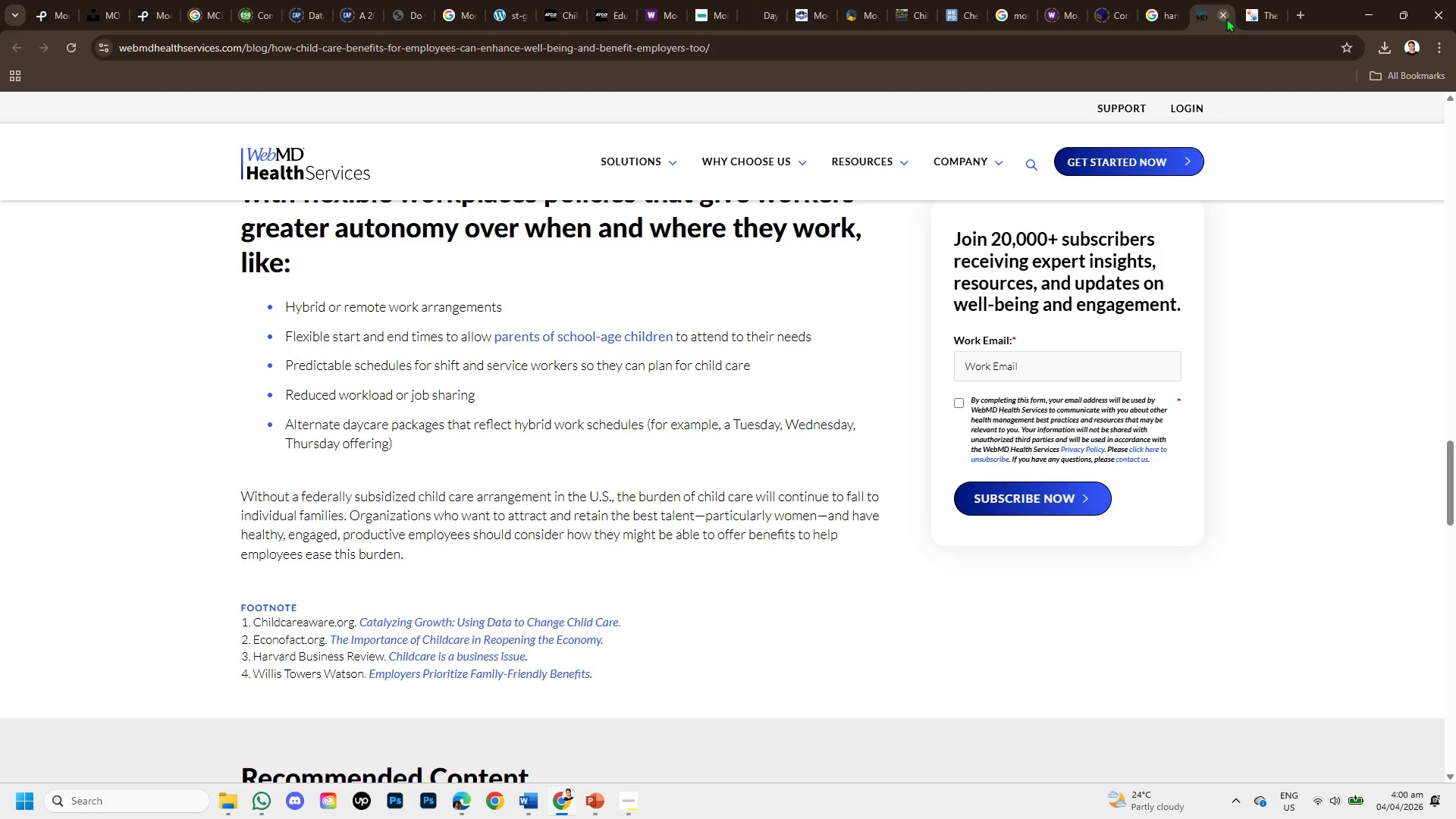 
left_click([1221, 7])
 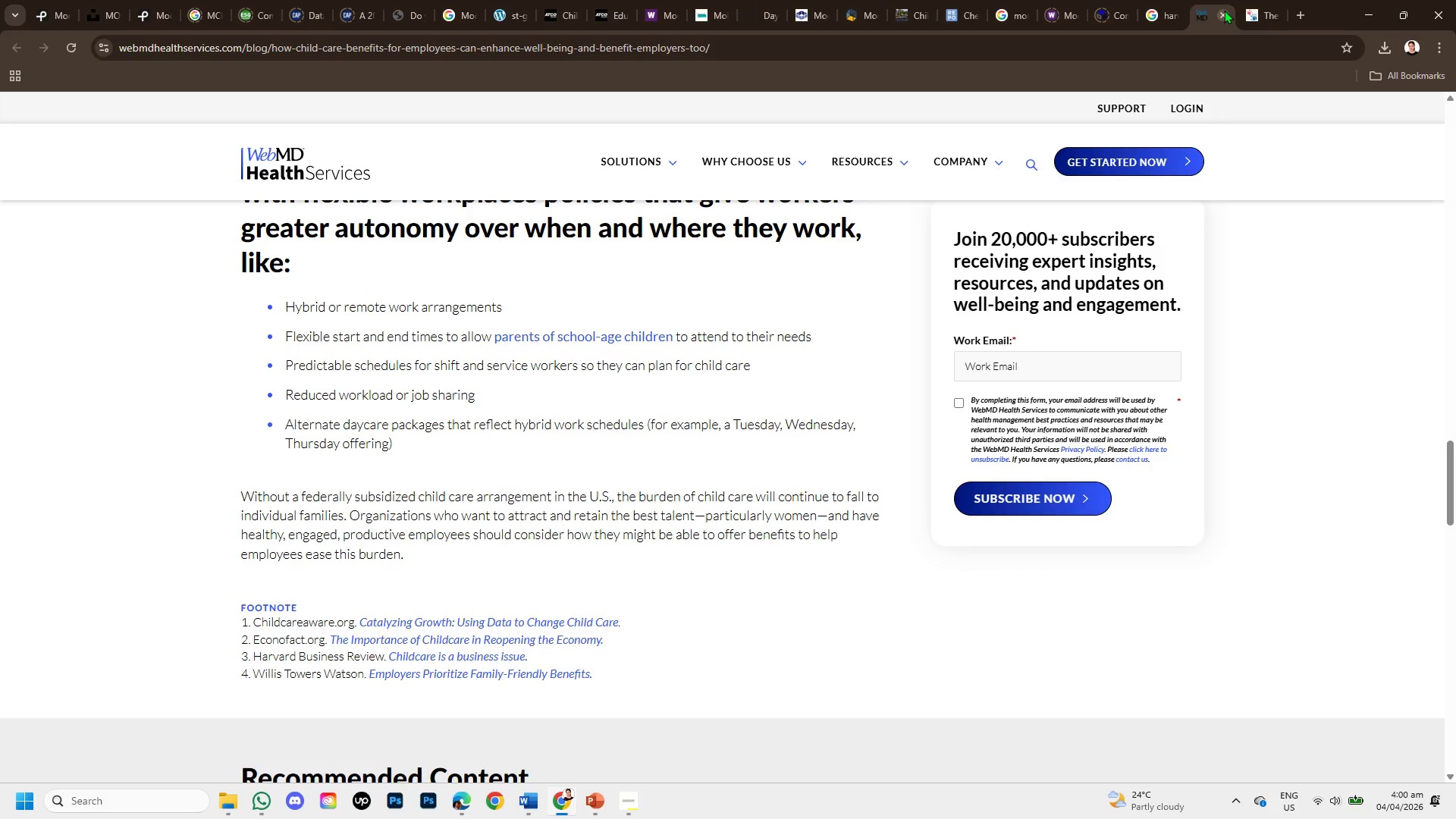 
left_click([1224, 10])
 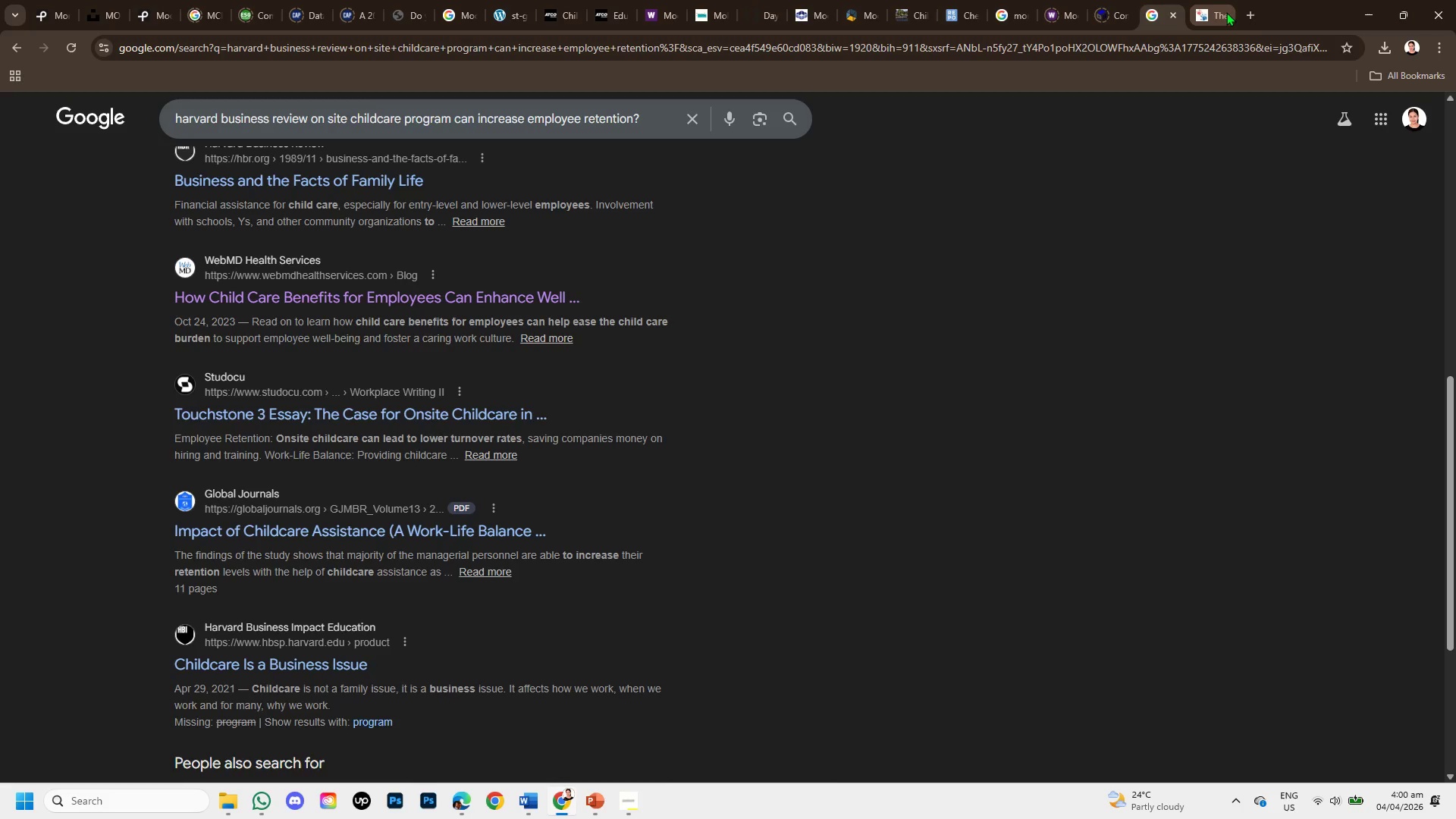 
left_click([1226, 12])
 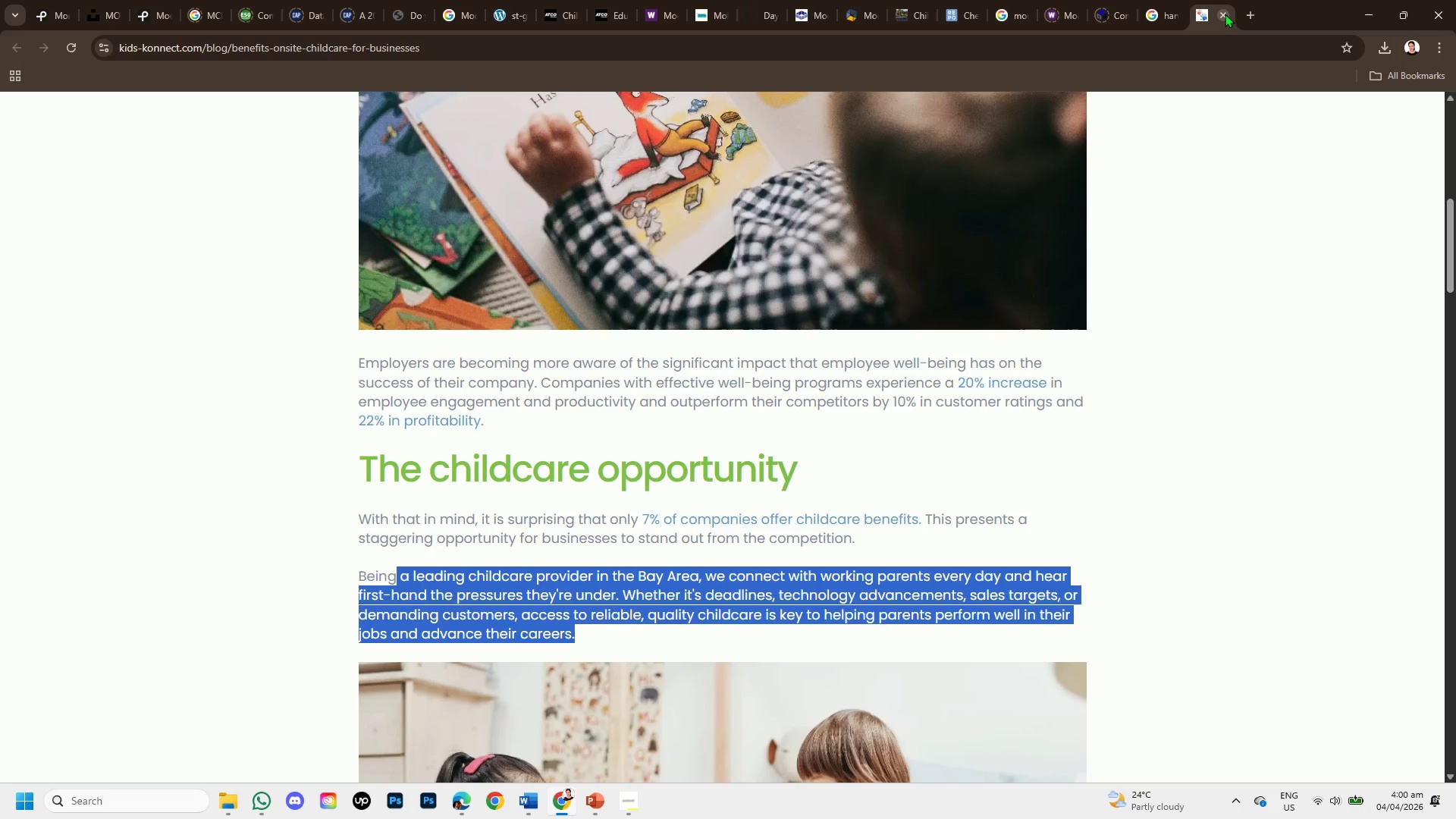 
left_click([1225, 14])
 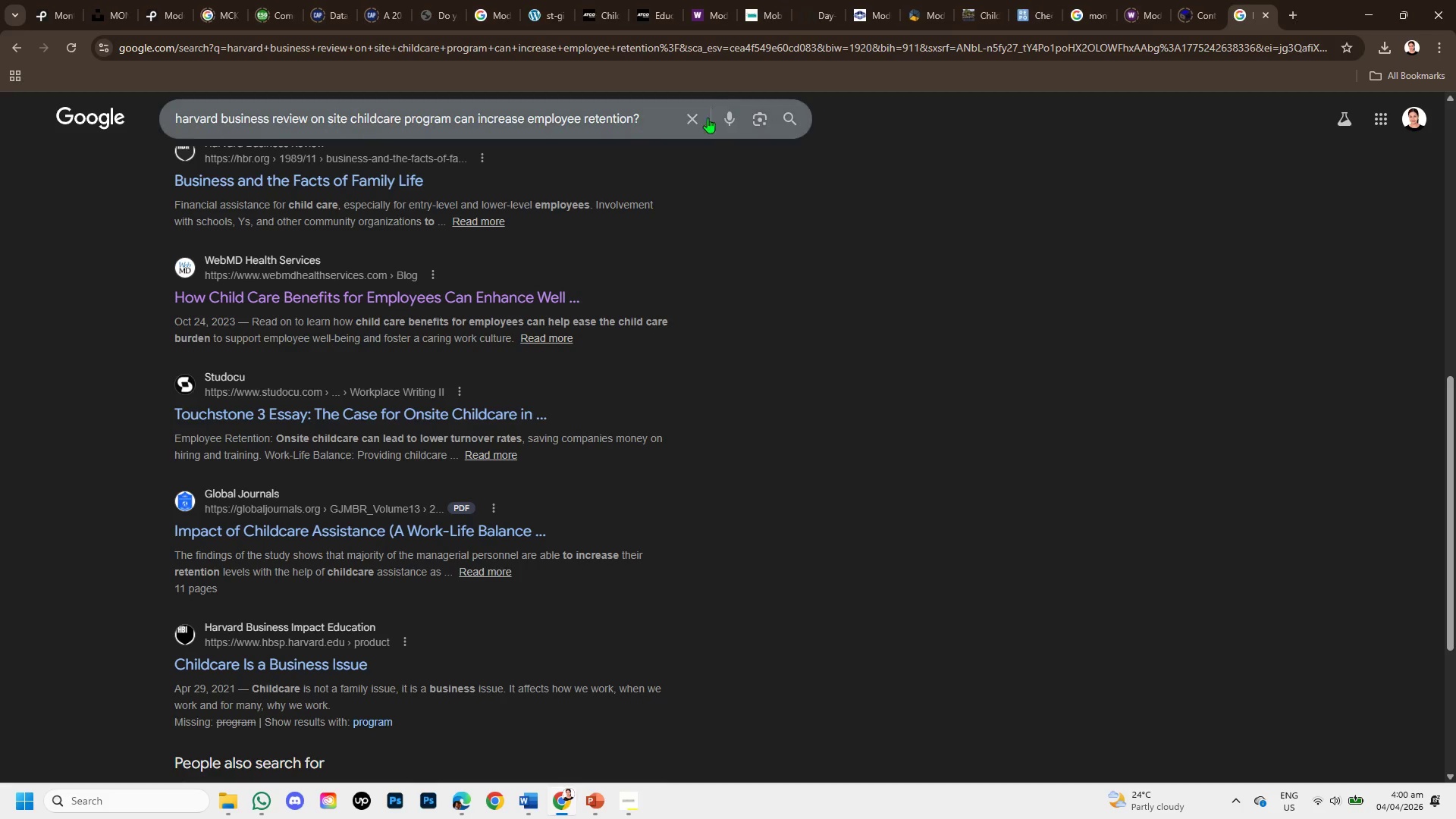 
left_click([693, 115])
 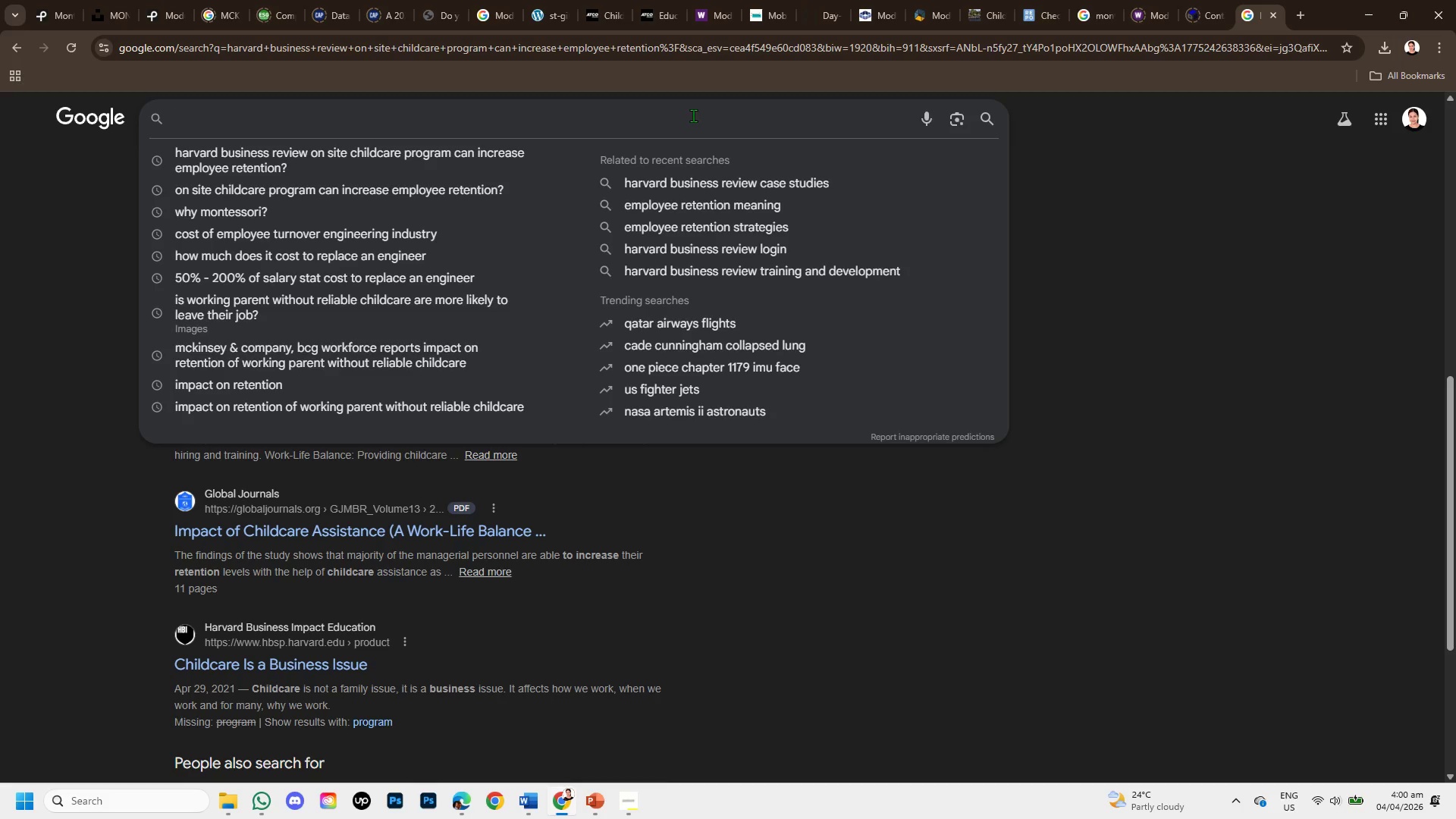 
wait(15.12)
 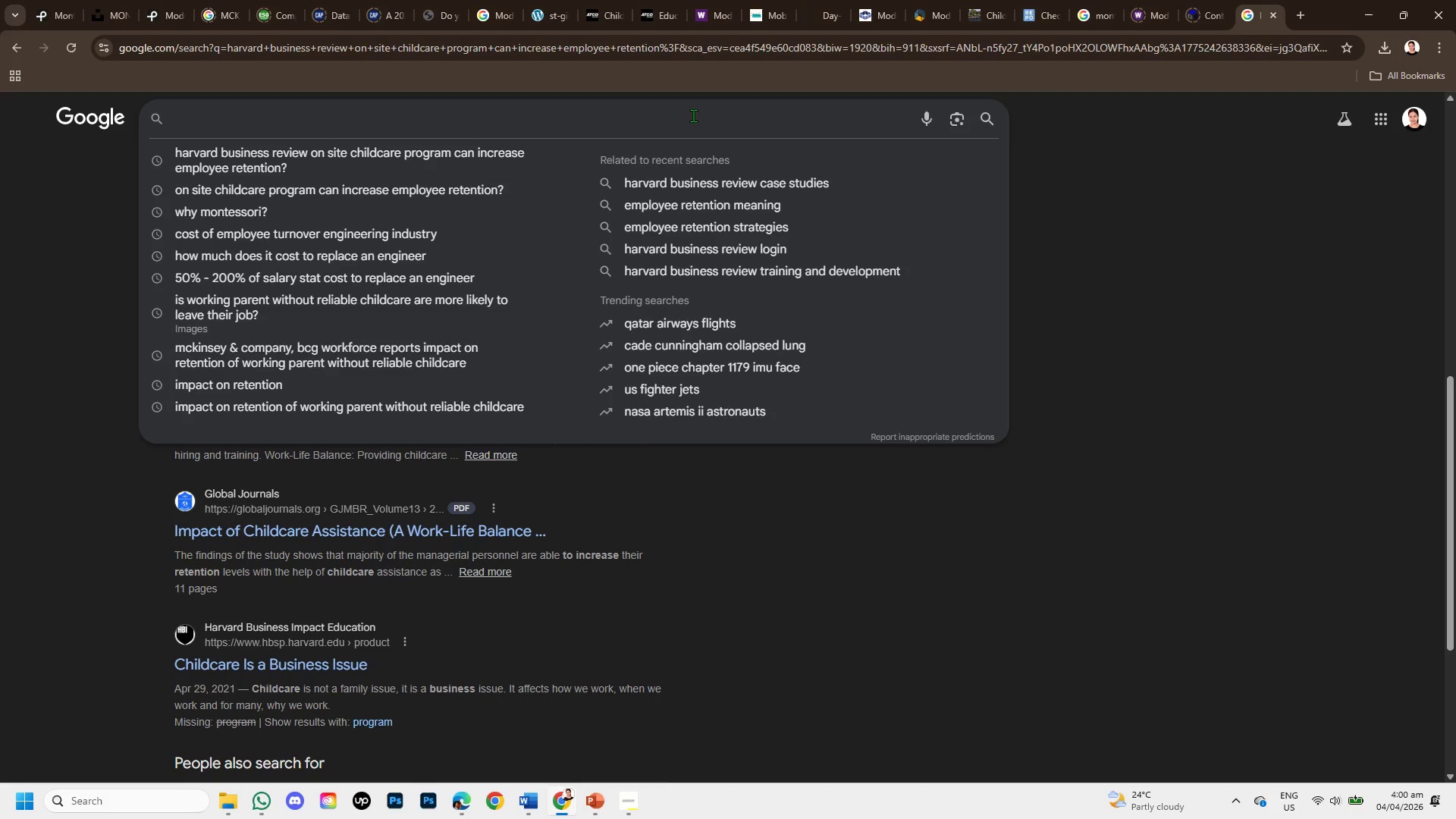 
type(WORKING PRODUCTIVITY STATISTIC CHILDCARE )
 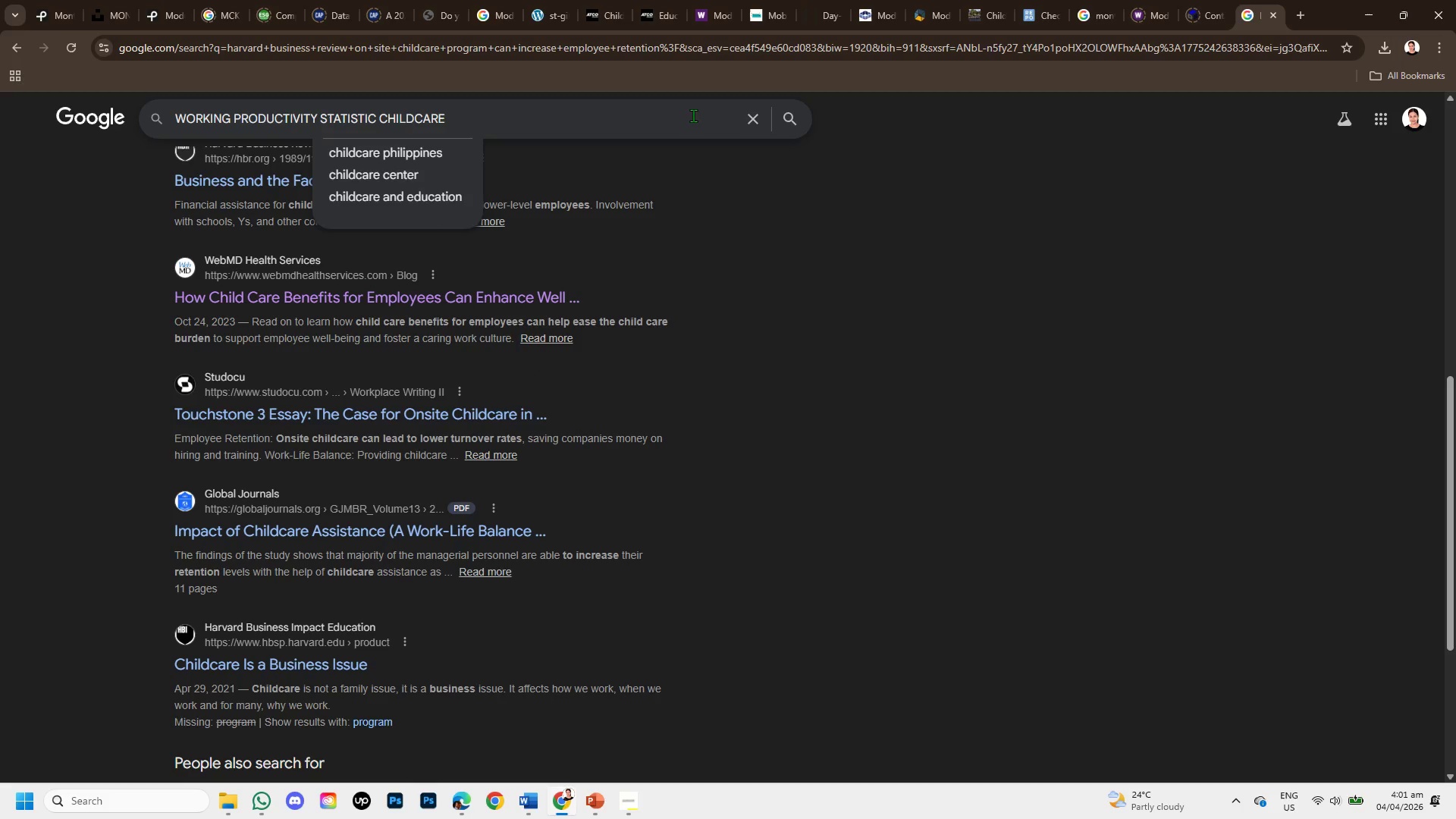 
key(Enter)
 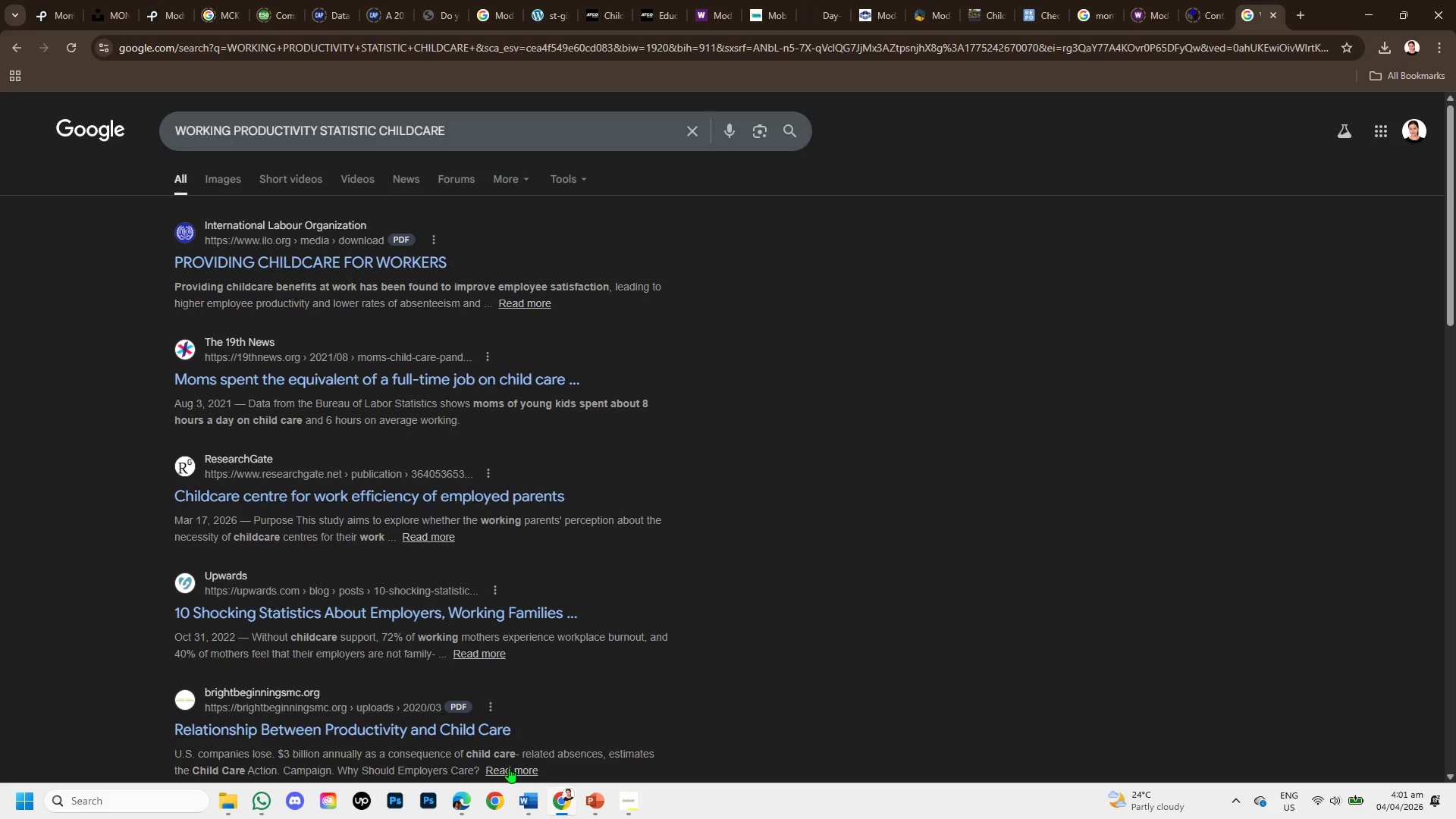 
wait(47.89)
 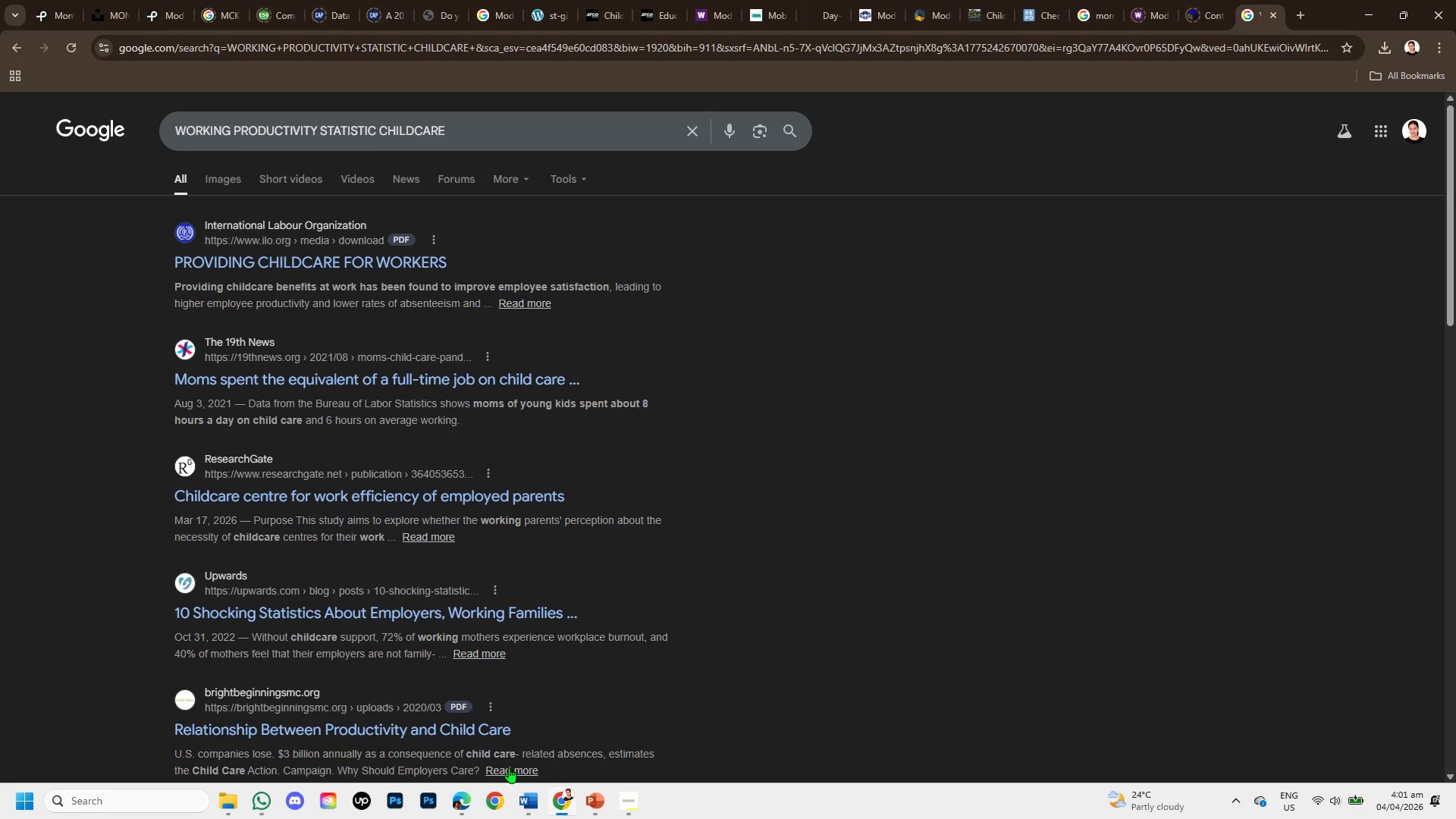 
scroll: coordinate [447, 544], scroll_direction: down, amount: 2.0
 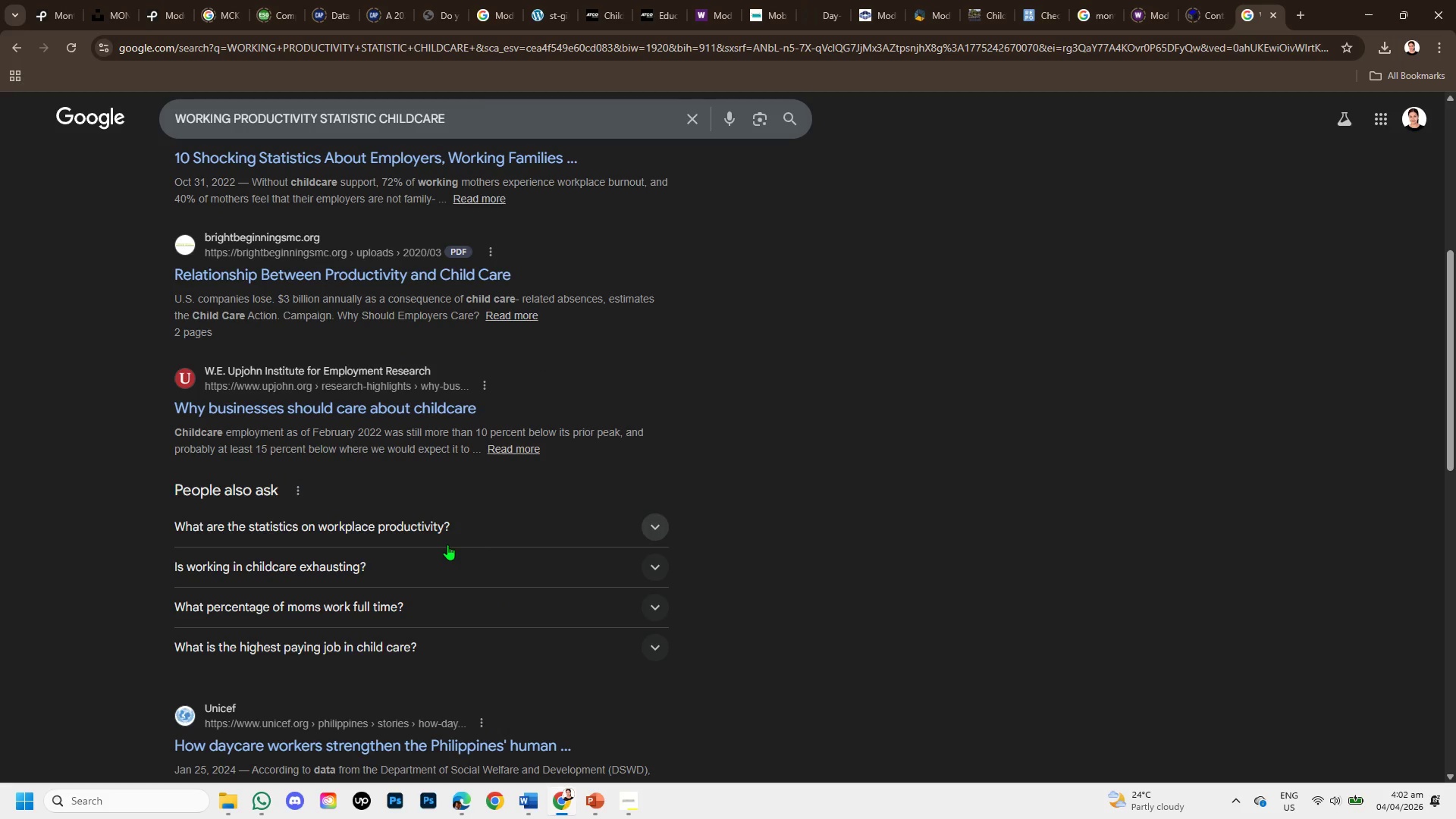 
scroll: coordinate [447, 531], scroll_direction: up, amount: 4.0
 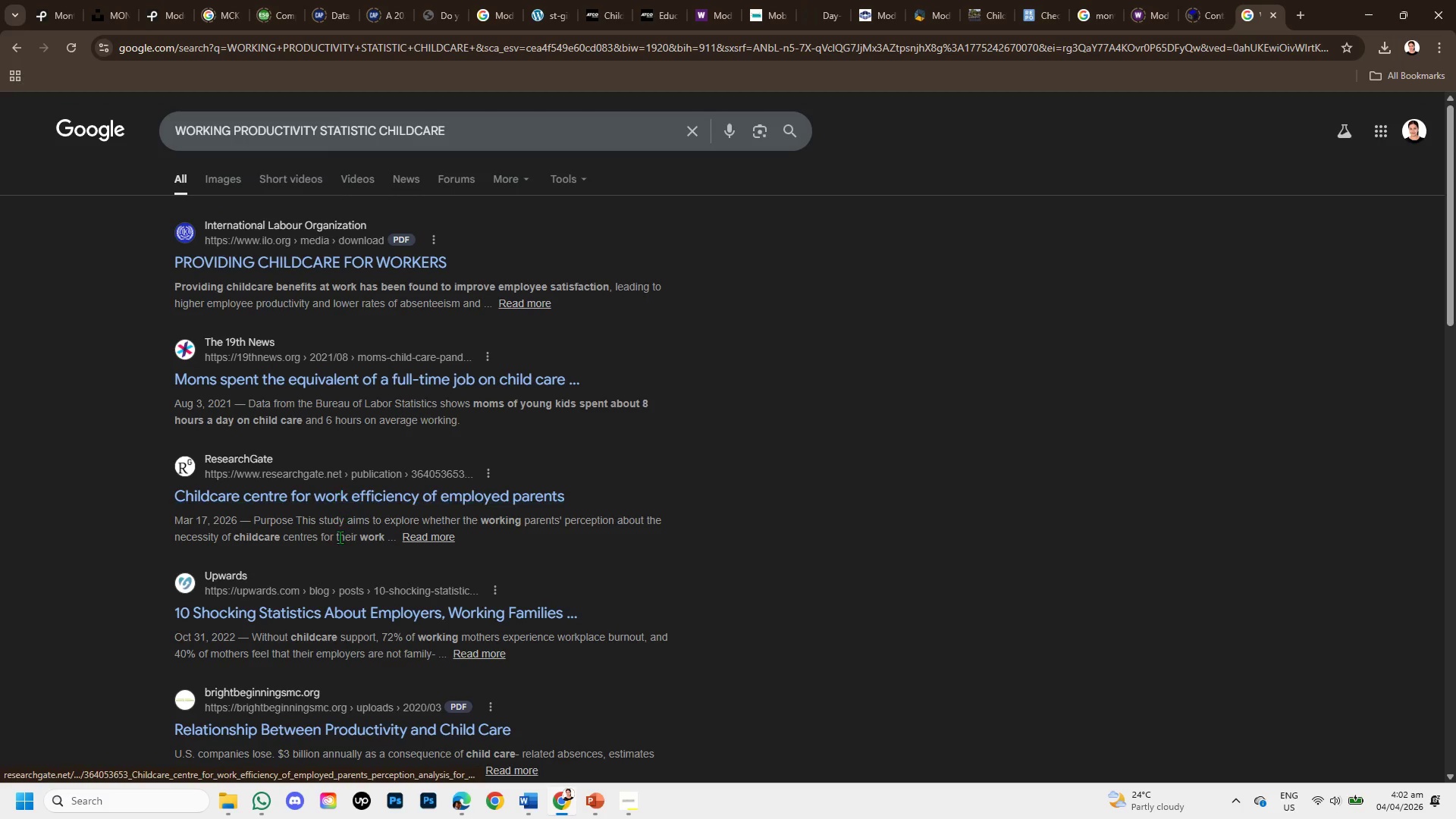 
right_click([337, 256])
 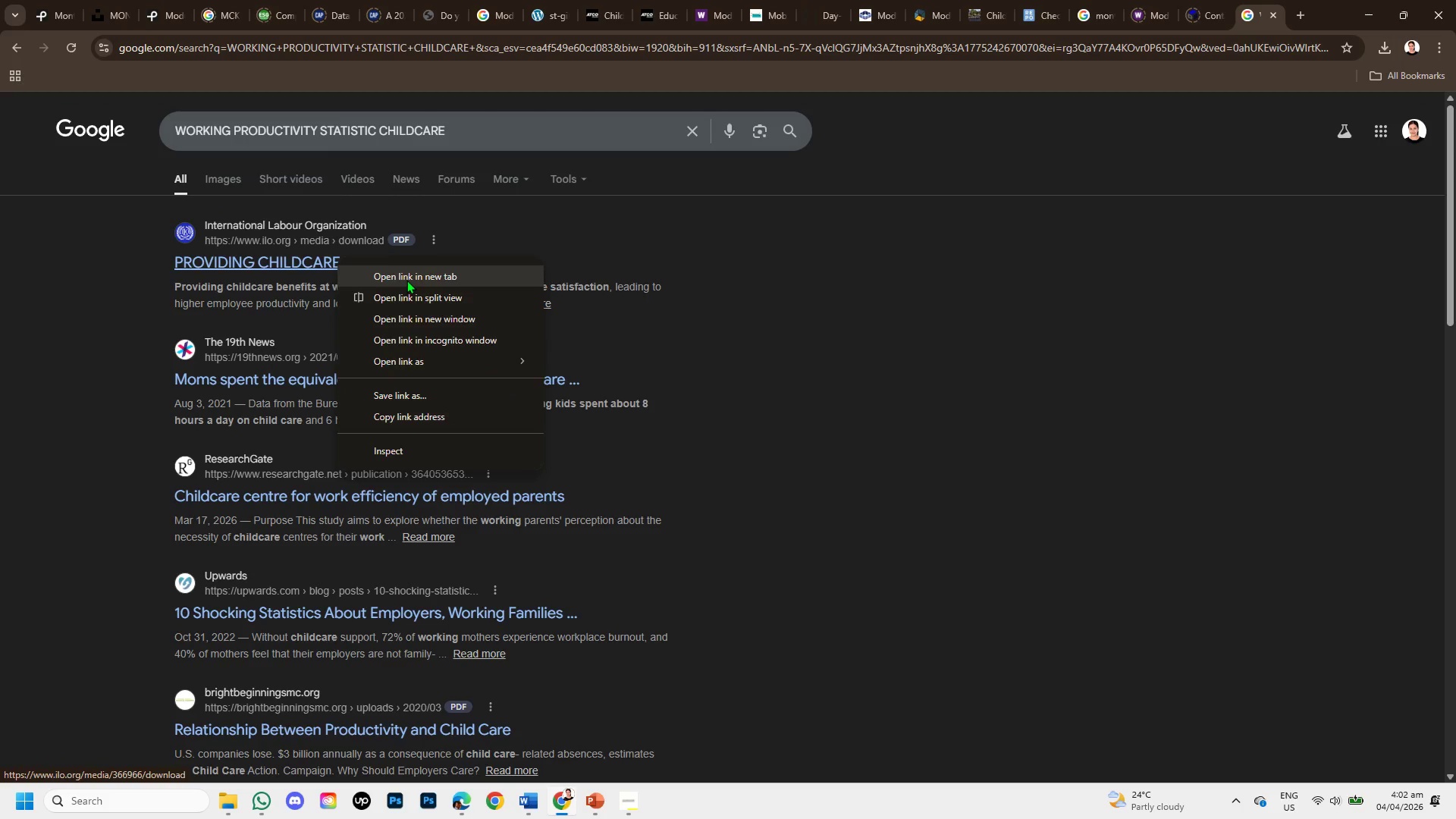 
left_click([406, 280])
 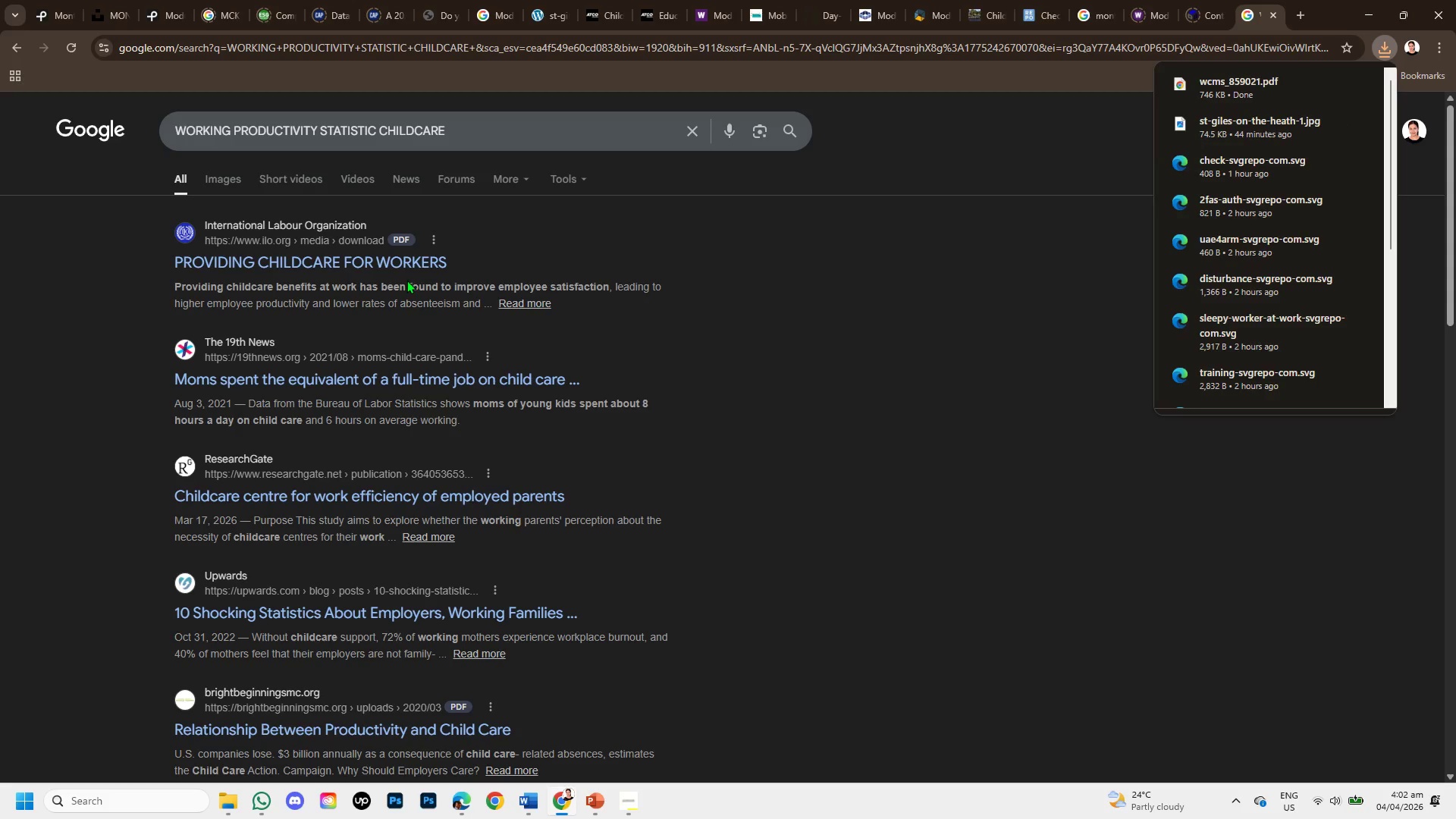 
wait(11.64)
 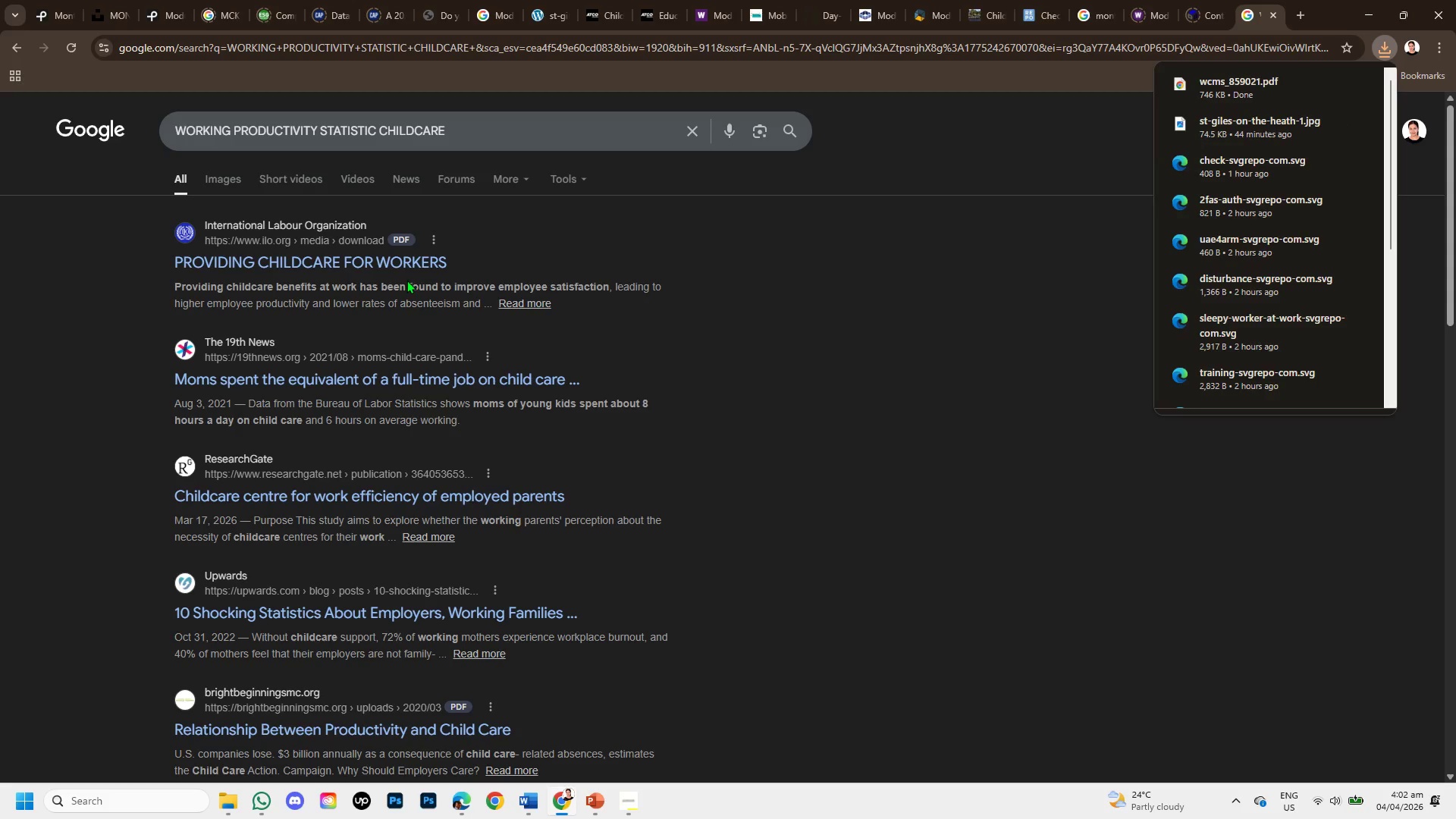 
scroll: coordinate [335, 396], scroll_direction: down, amount: 4.0
 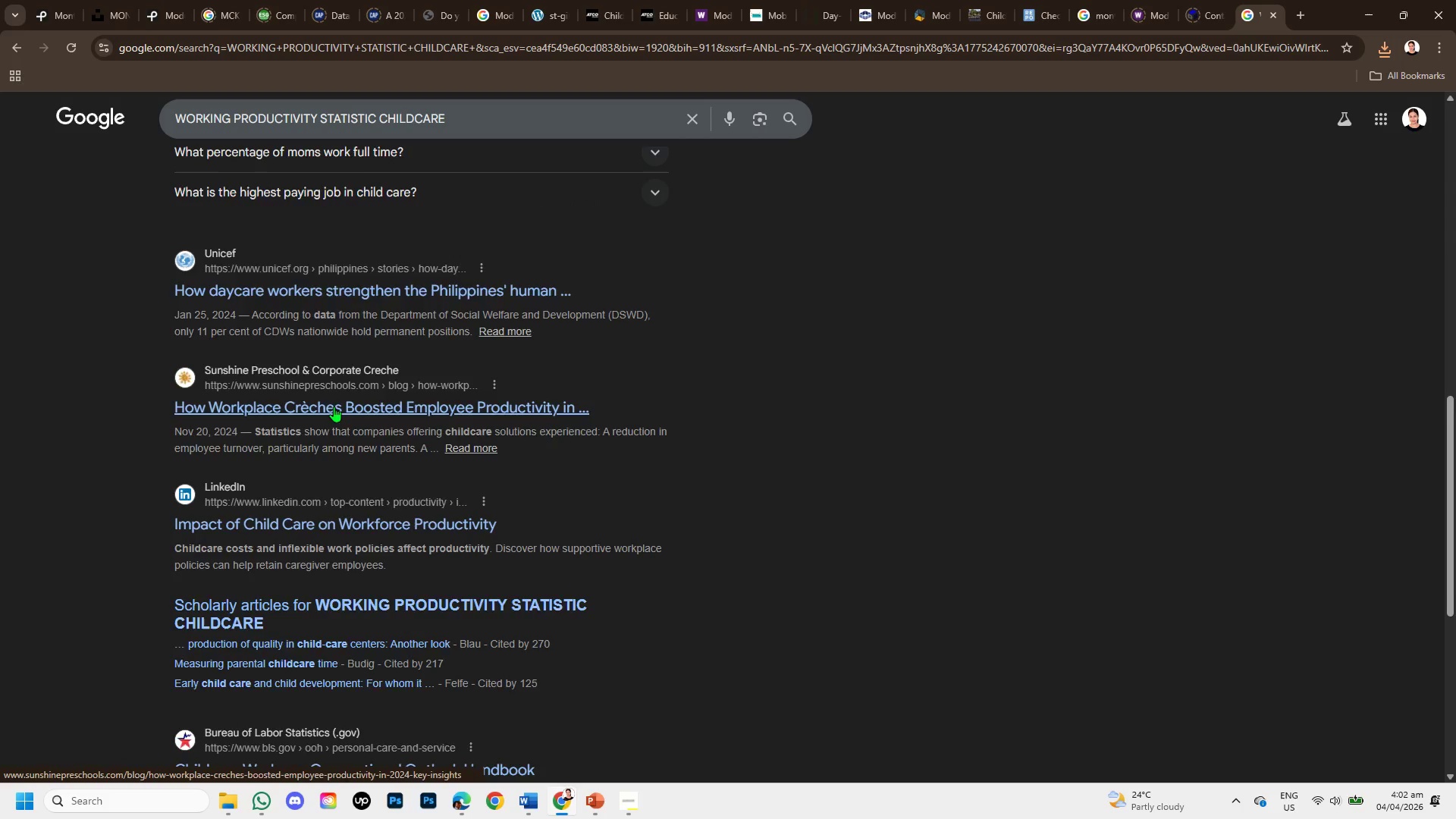 
left_click([1200, 17])
 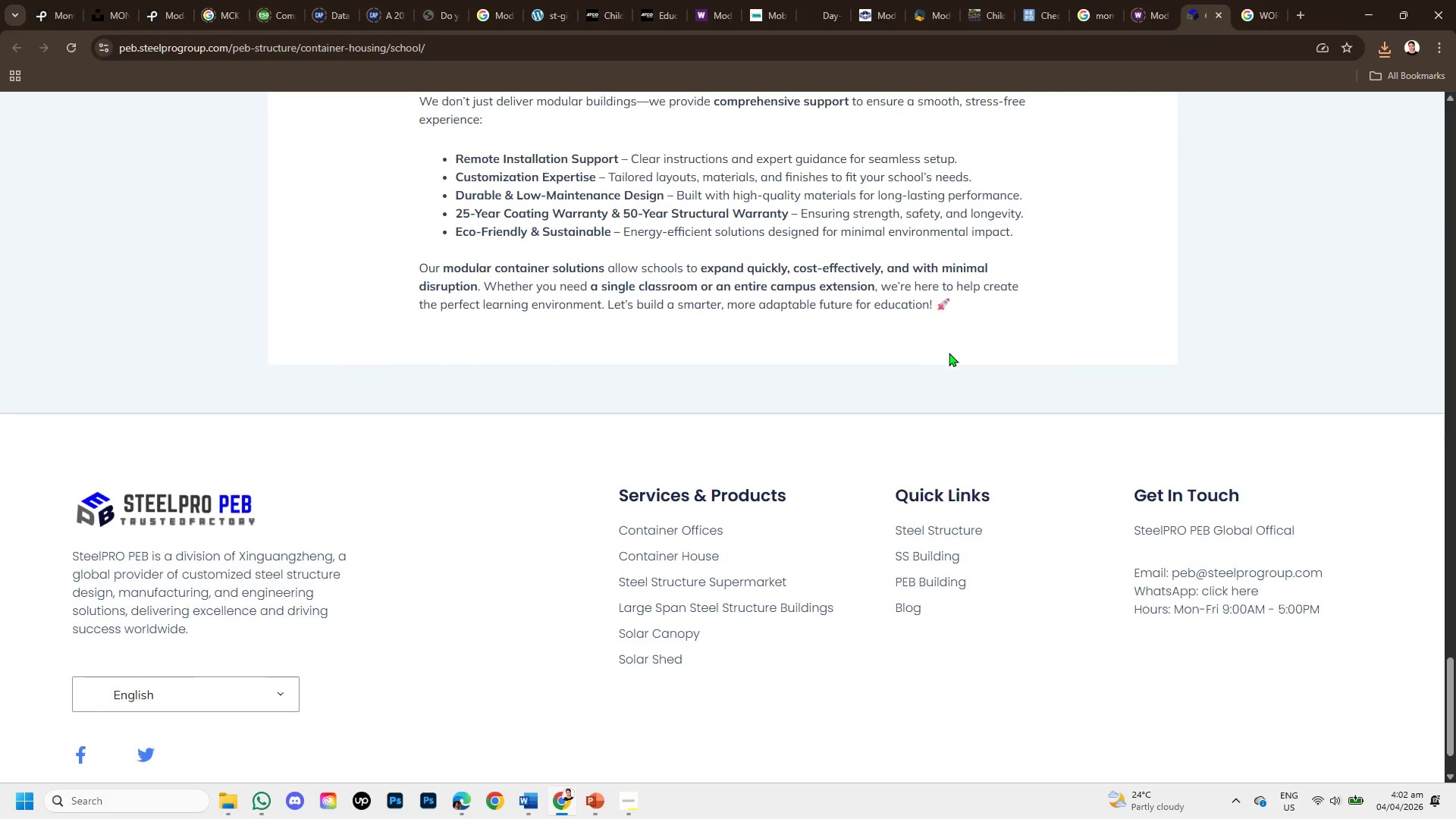 
scroll: coordinate [949, 353], scroll_direction: up, amount: 10.0
 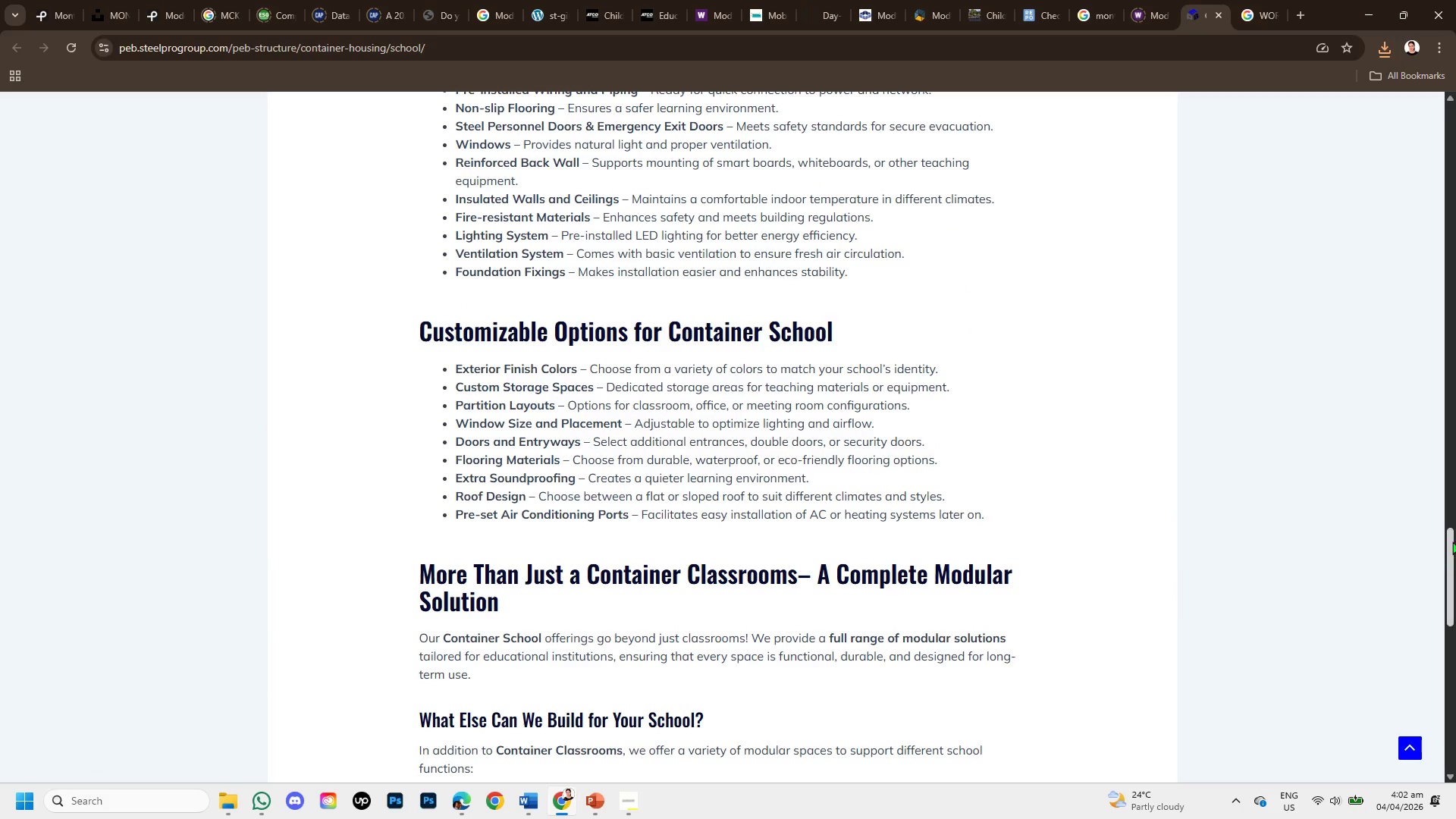 
left_click_drag(start_coordinate=[1447, 552], to_coordinate=[1450, 107])
 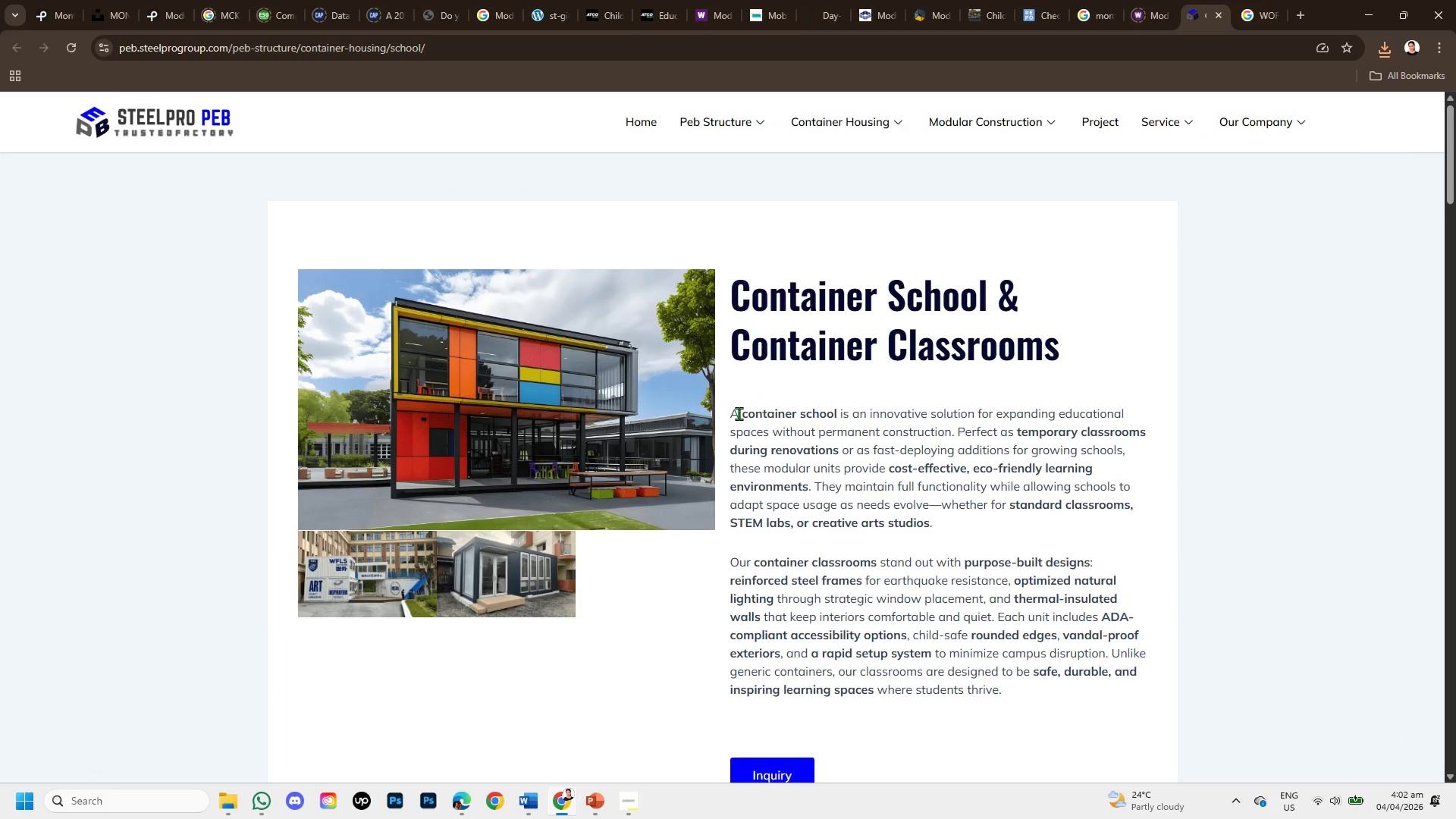 
wait(9.47)
 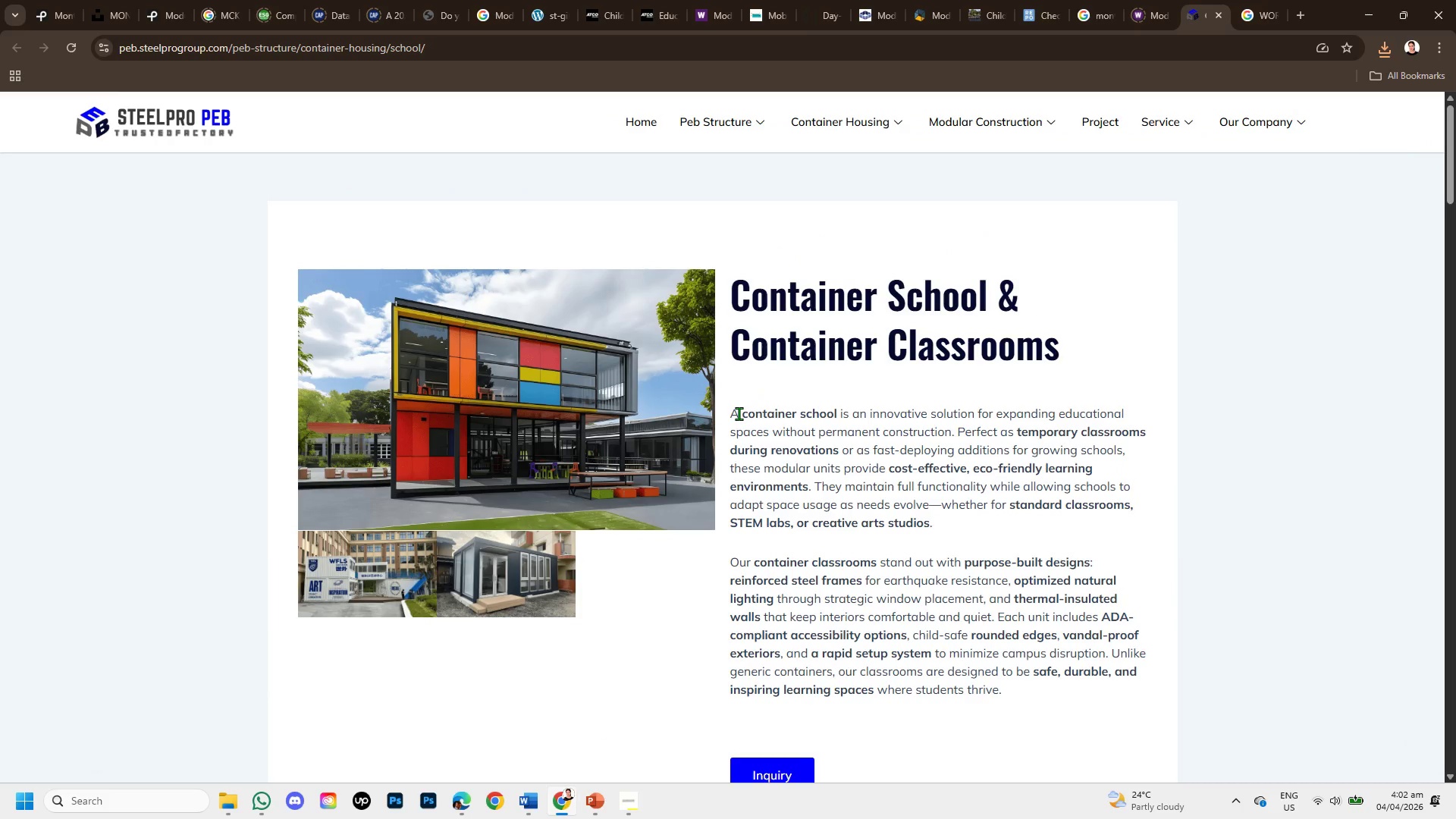 
left_click([1269, 0])
 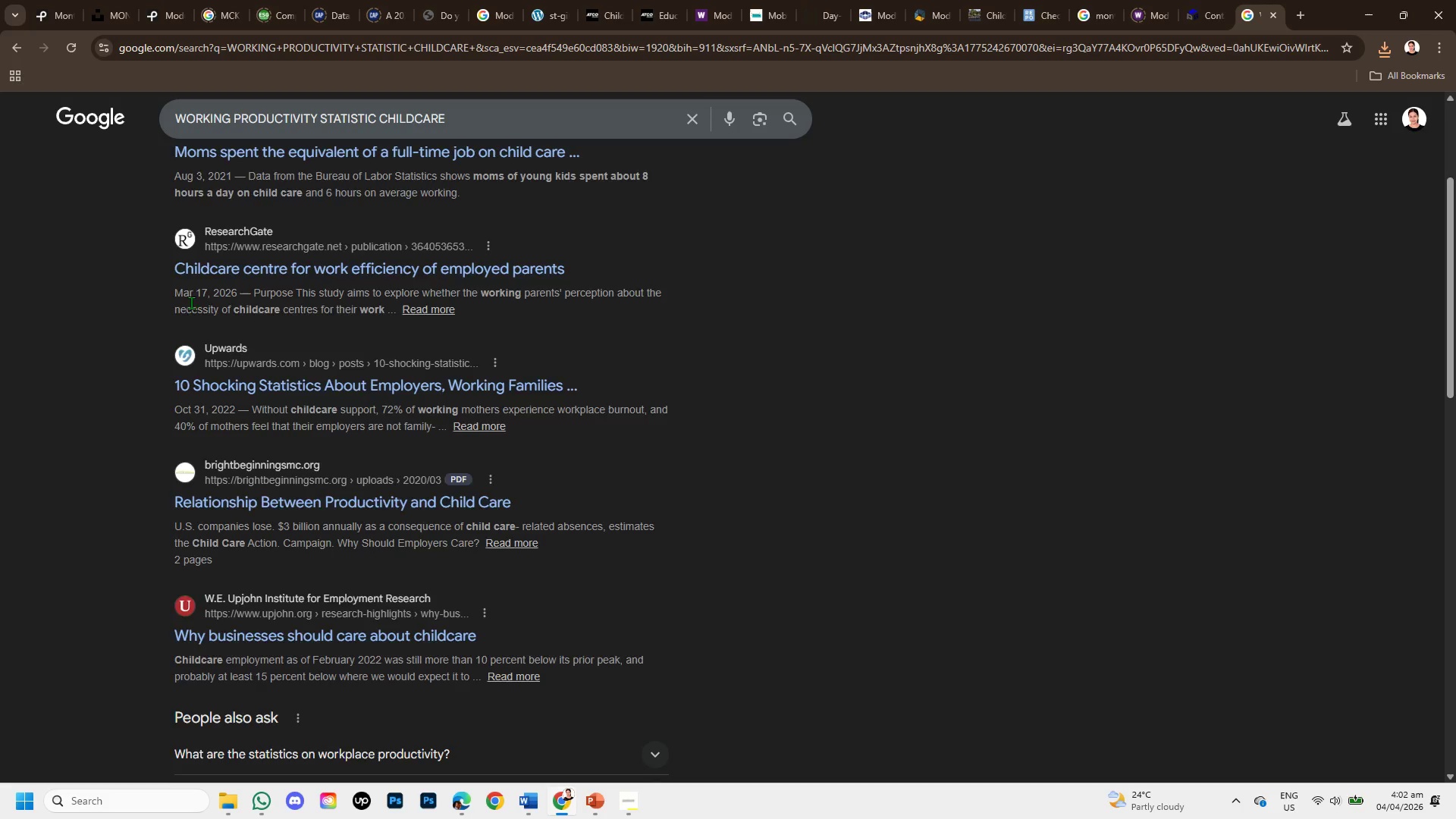 
scroll: coordinate [177, 426], scroll_direction: up, amount: 5.0
 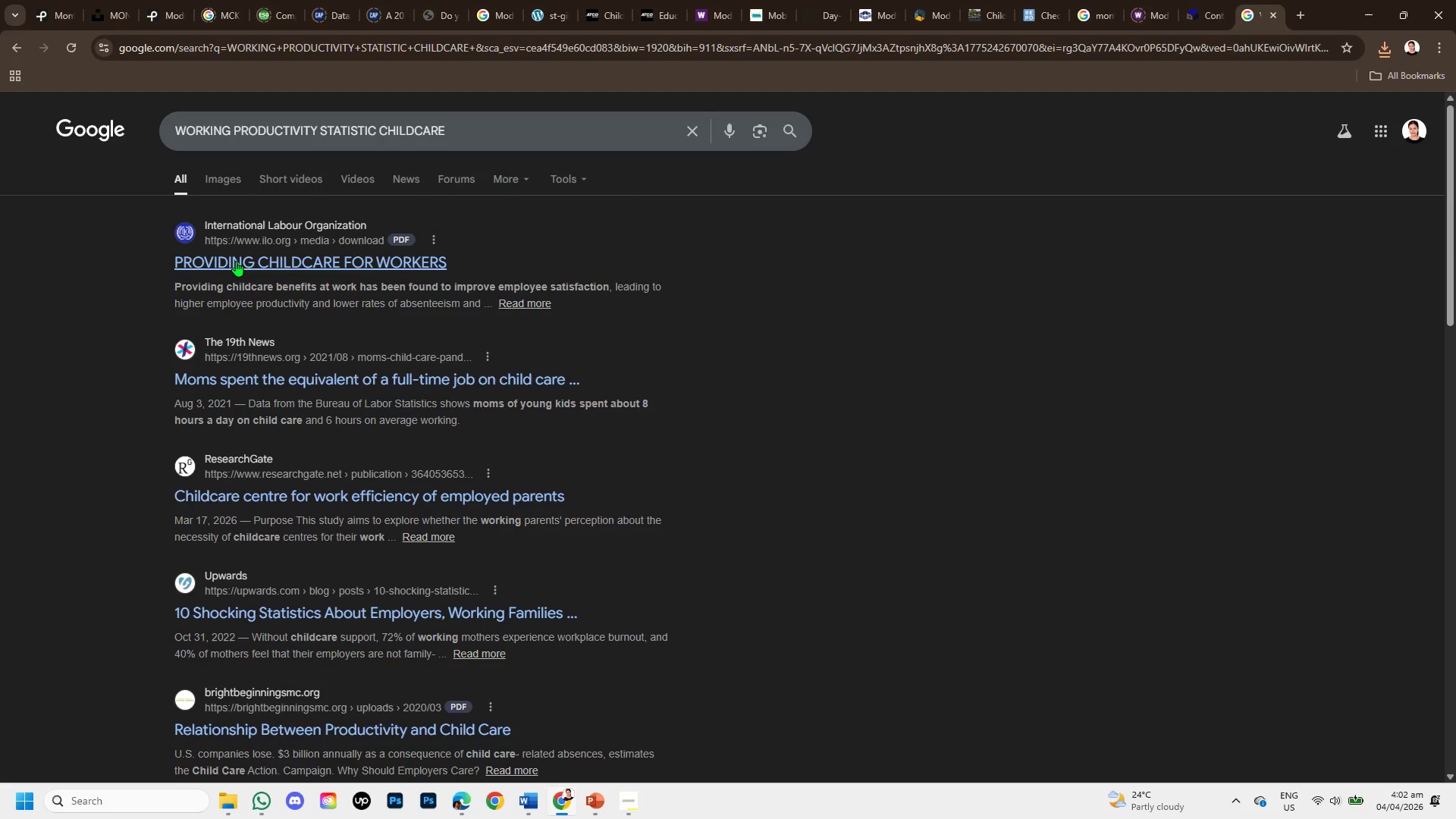 
right_click([237, 260])
 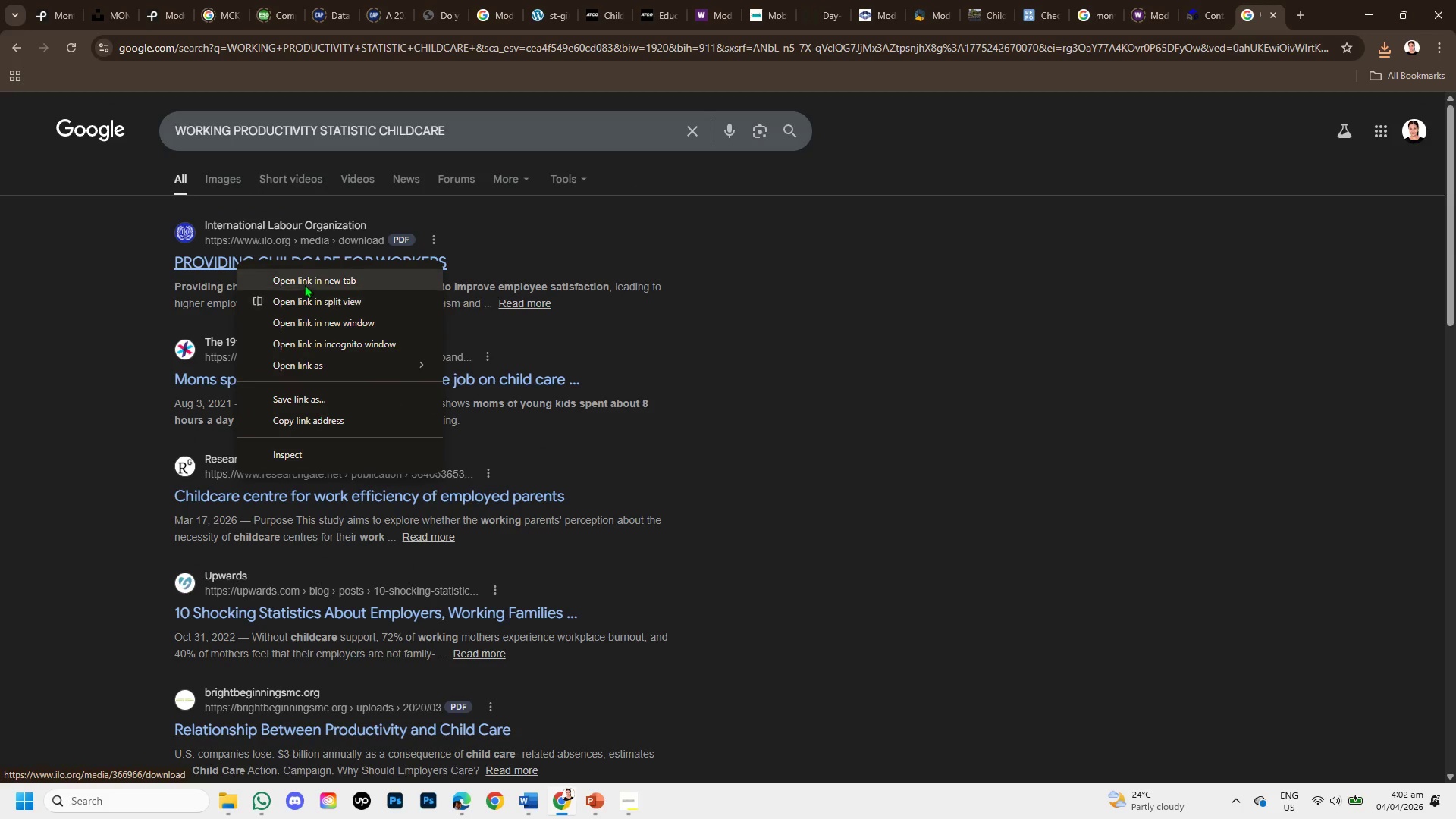 
left_click([305, 284])
 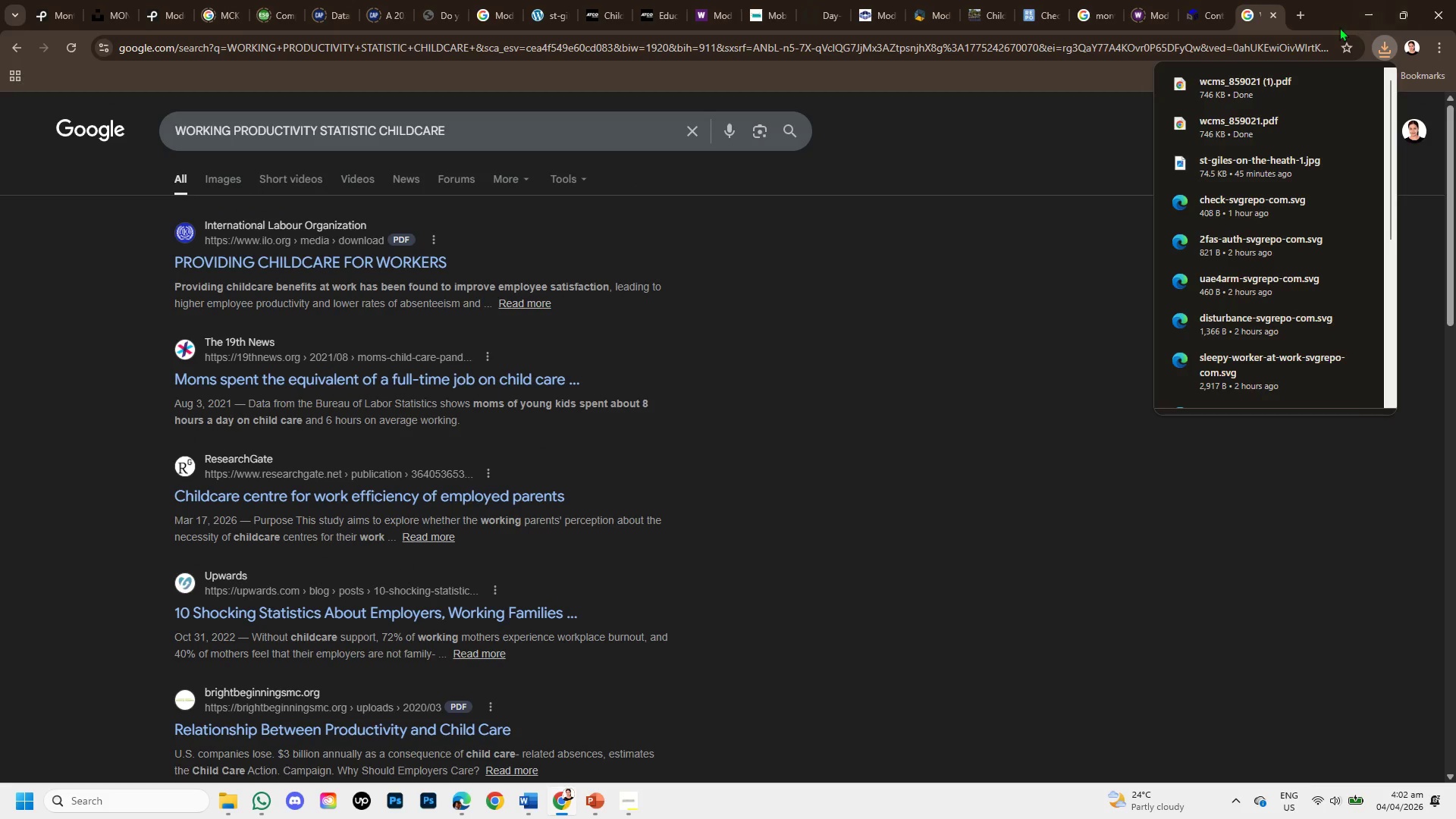 
wait(5.14)
 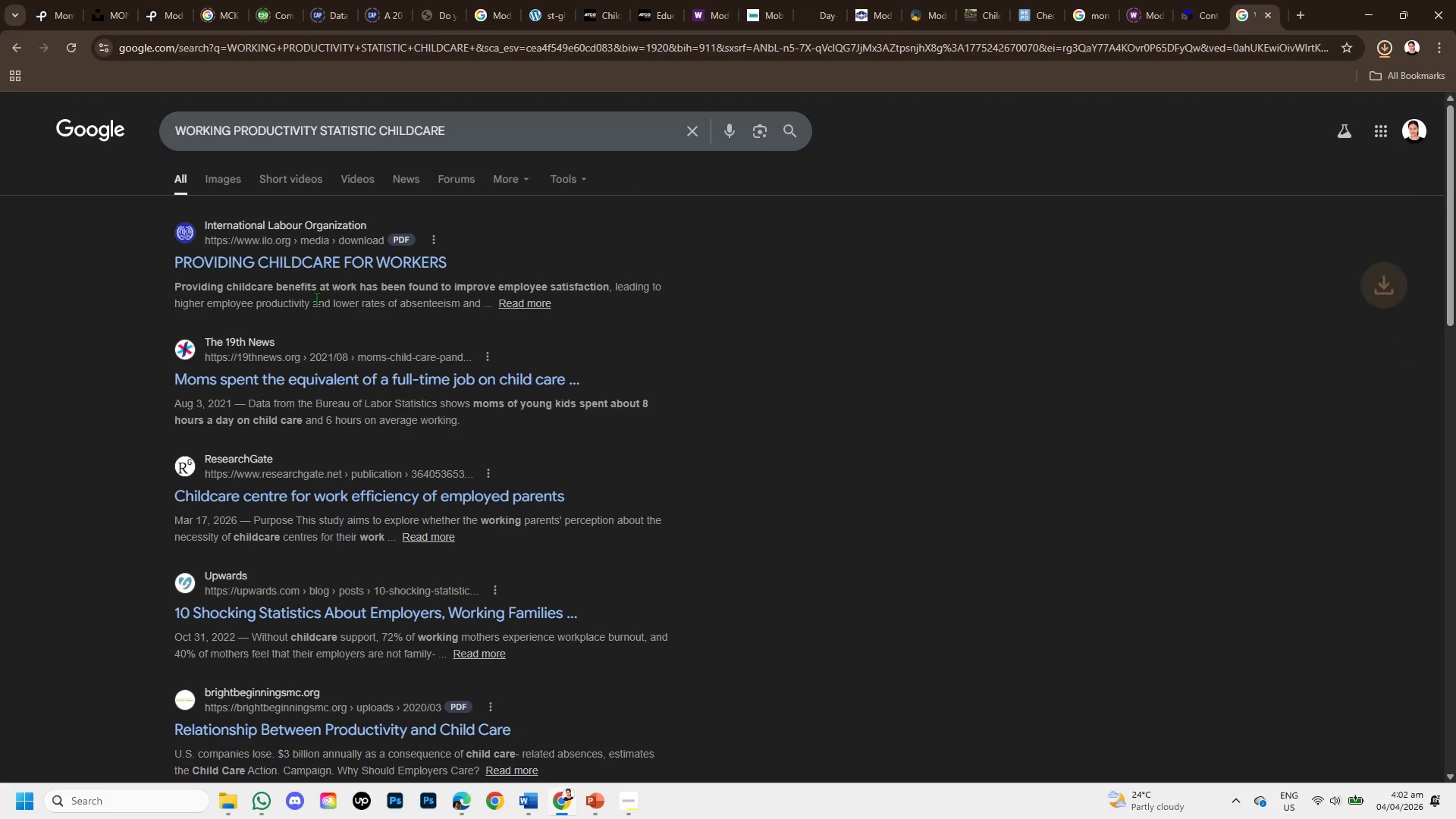 
left_click([1038, 262])
 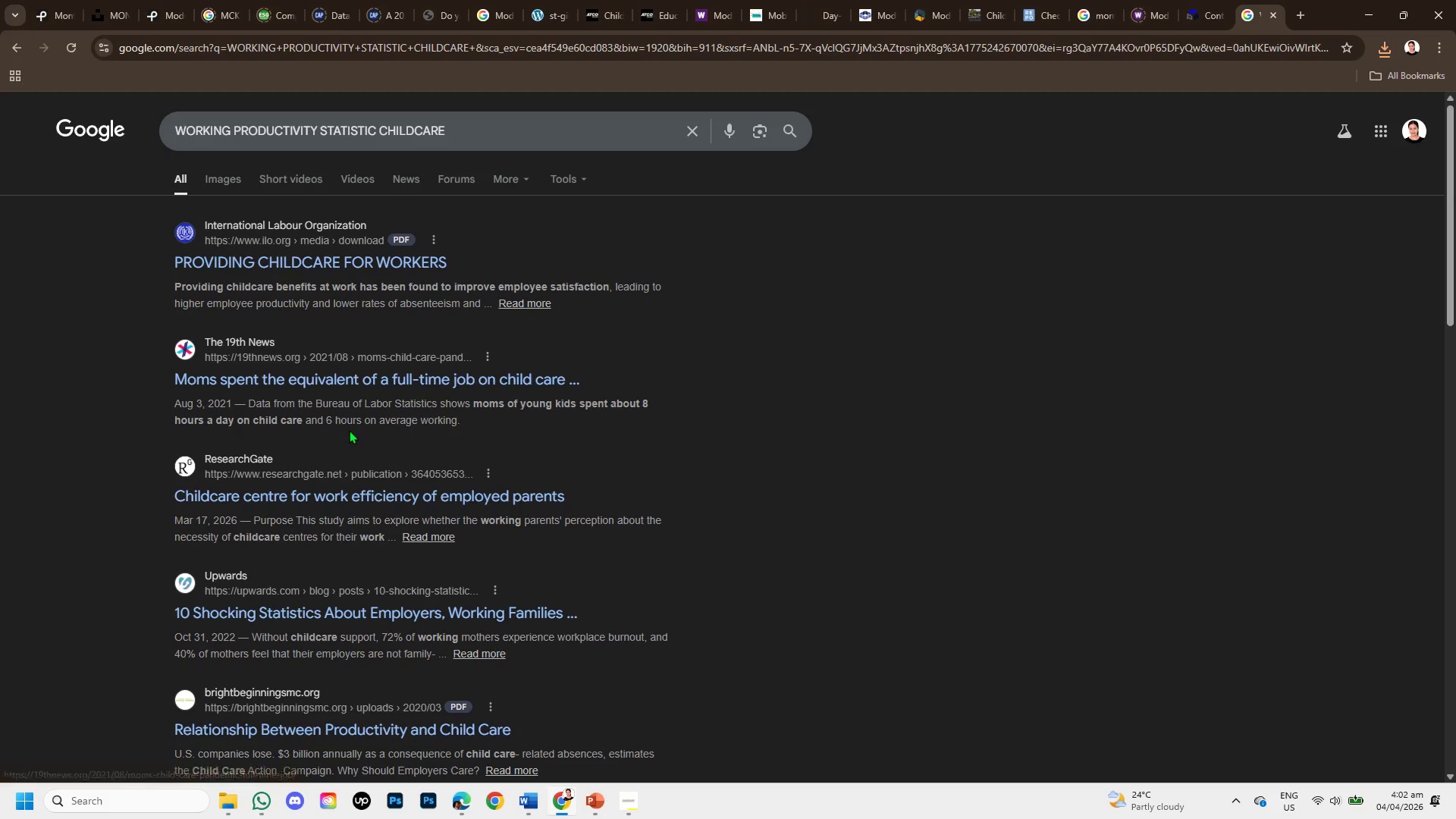 
scroll: coordinate [391, 489], scroll_direction: down, amount: 2.0
 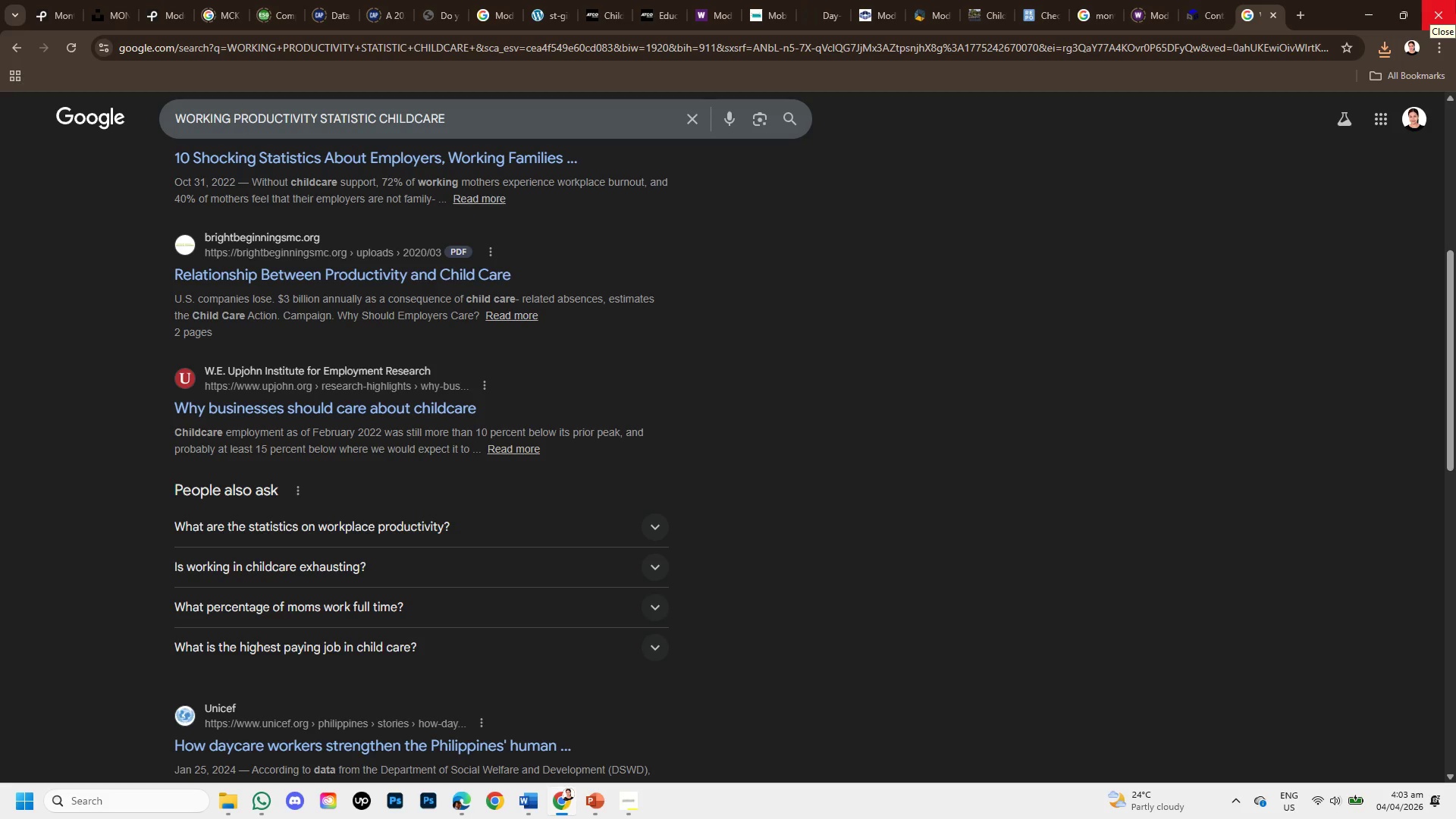 
wait(14.26)
 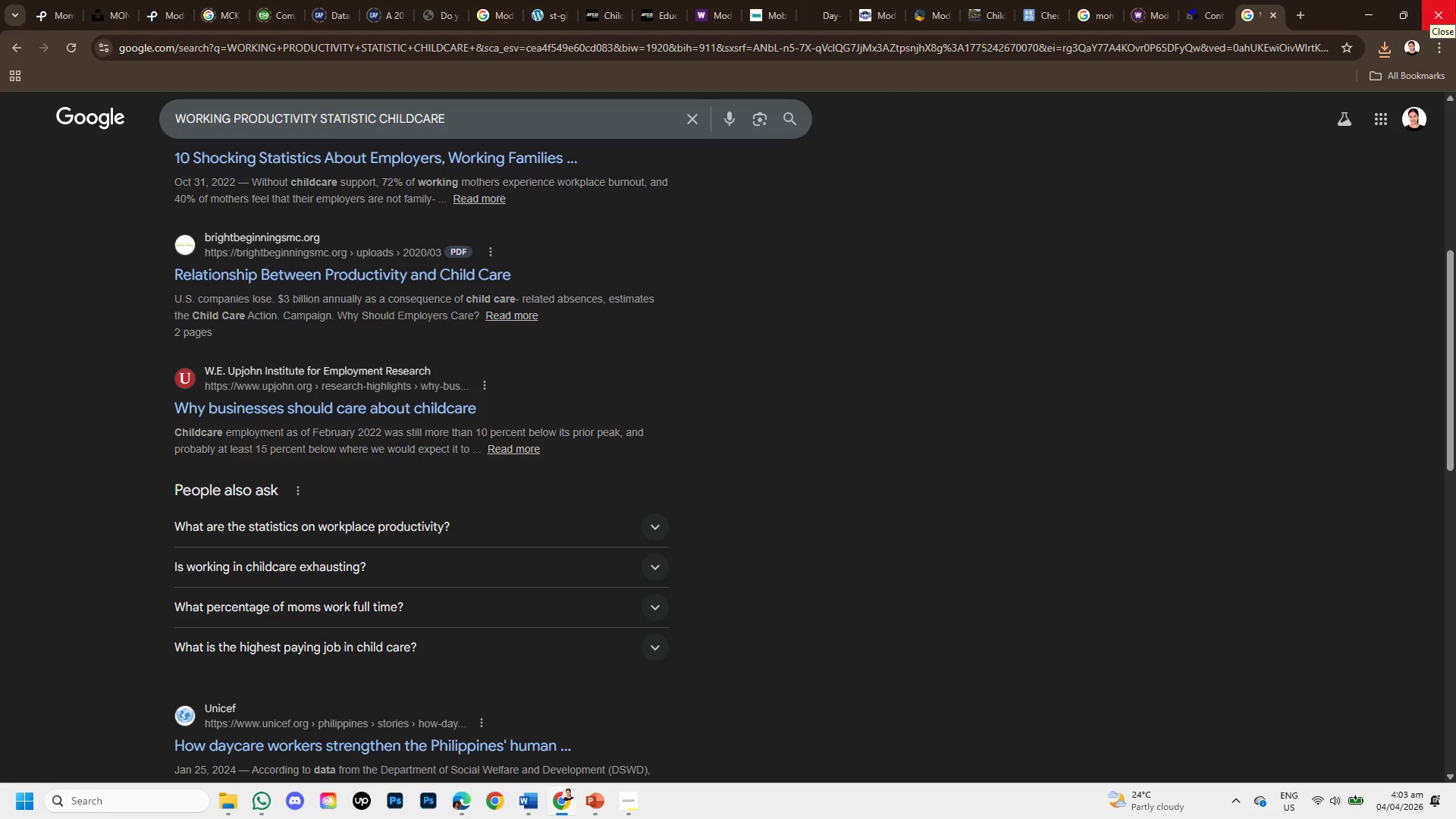 
scroll: coordinate [774, 512], scroll_direction: down, amount: 3.0
 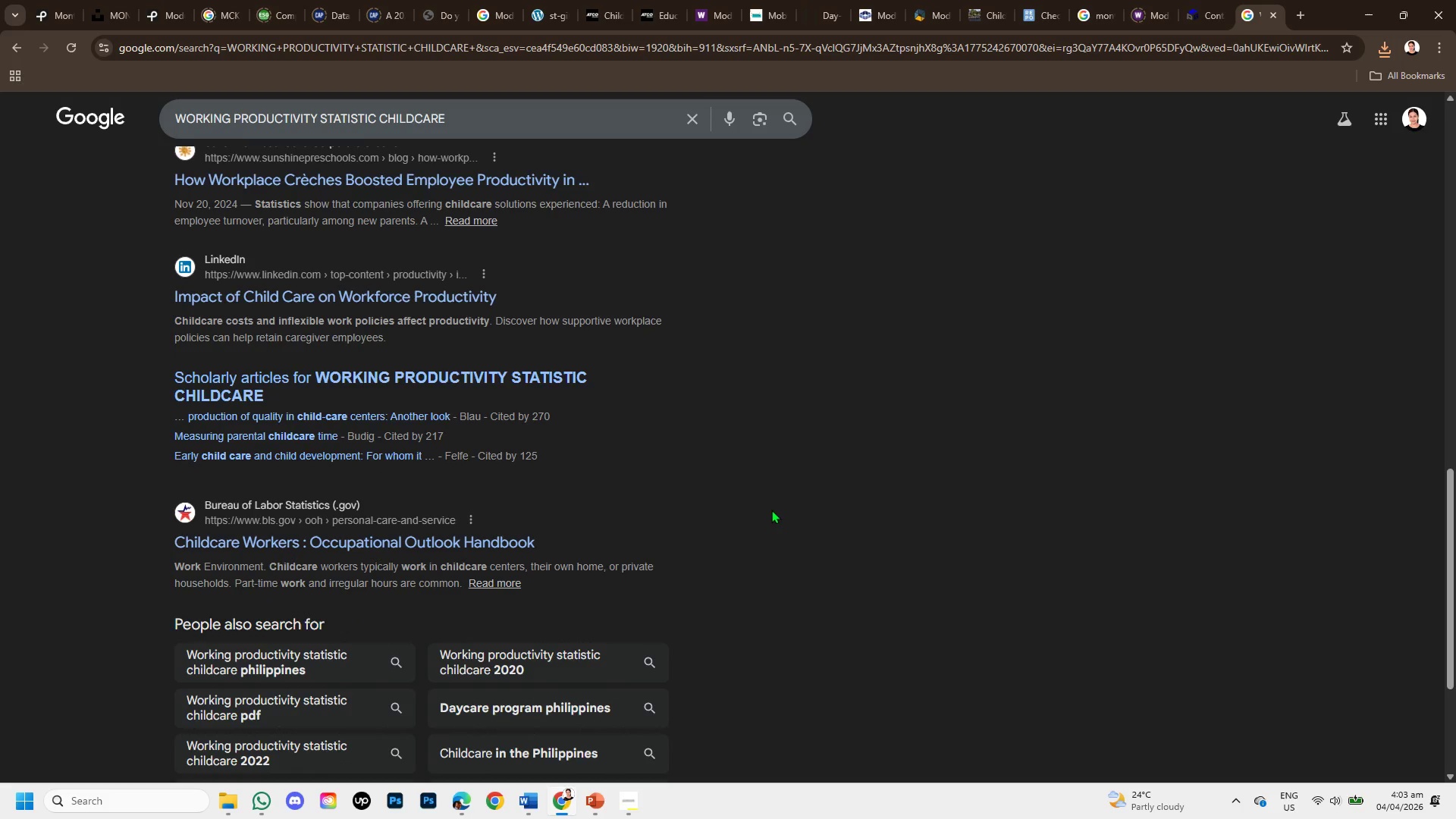 
scroll: coordinate [771, 508], scroll_direction: up, amount: 2.0
 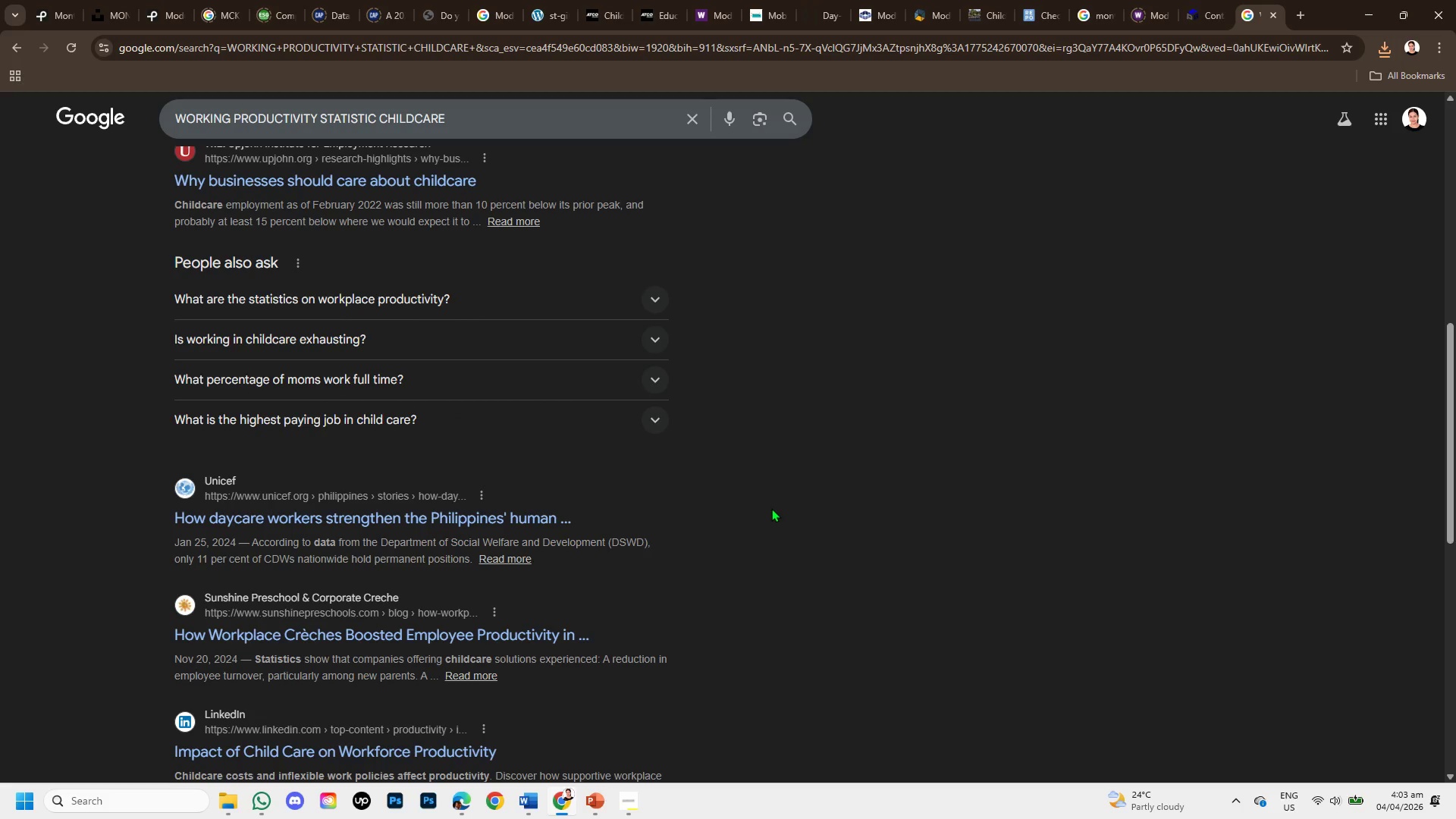 
wait(10.0)
 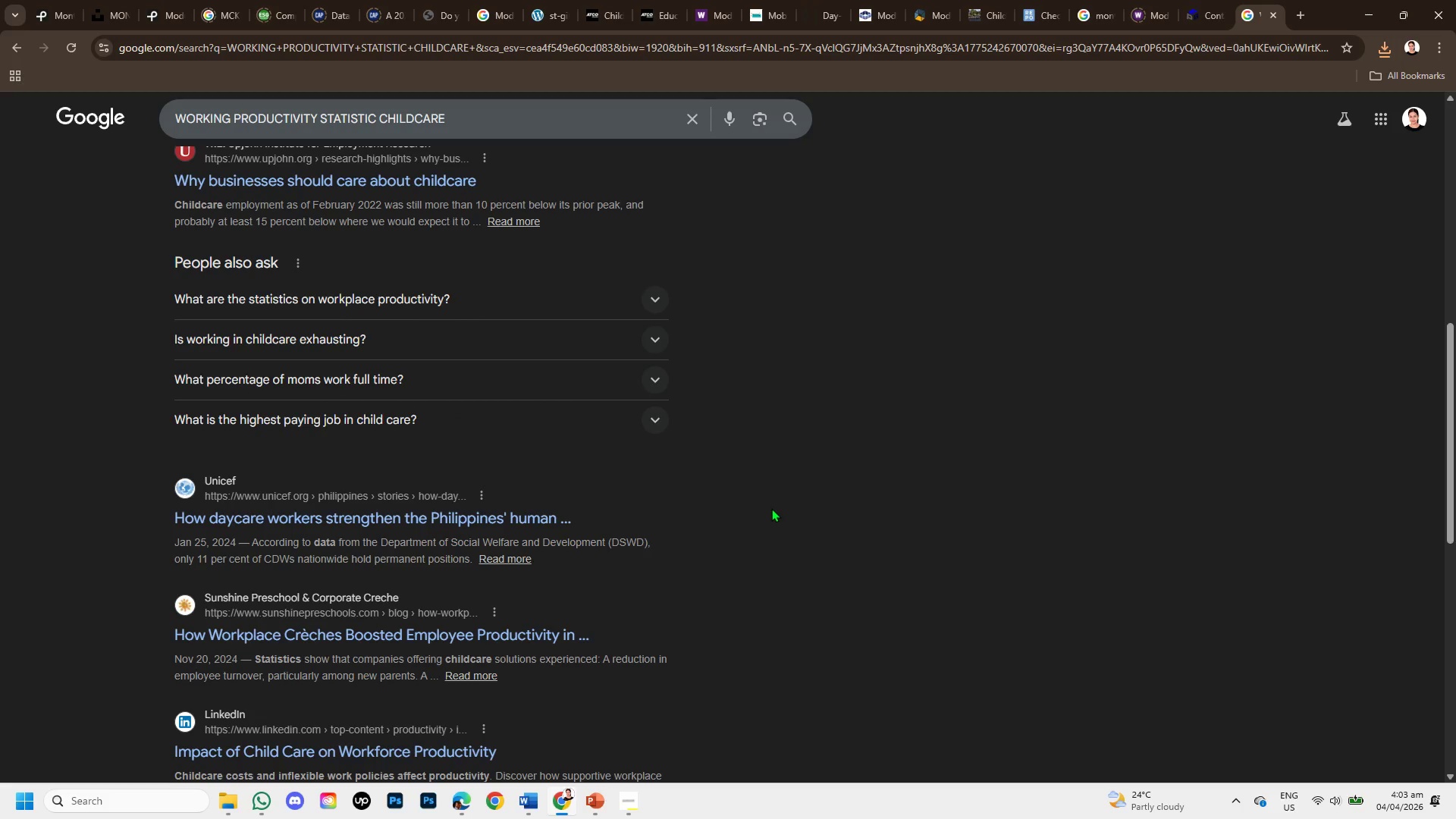 
scroll: coordinate [353, 529], scroll_direction: up, amount: 4.0
 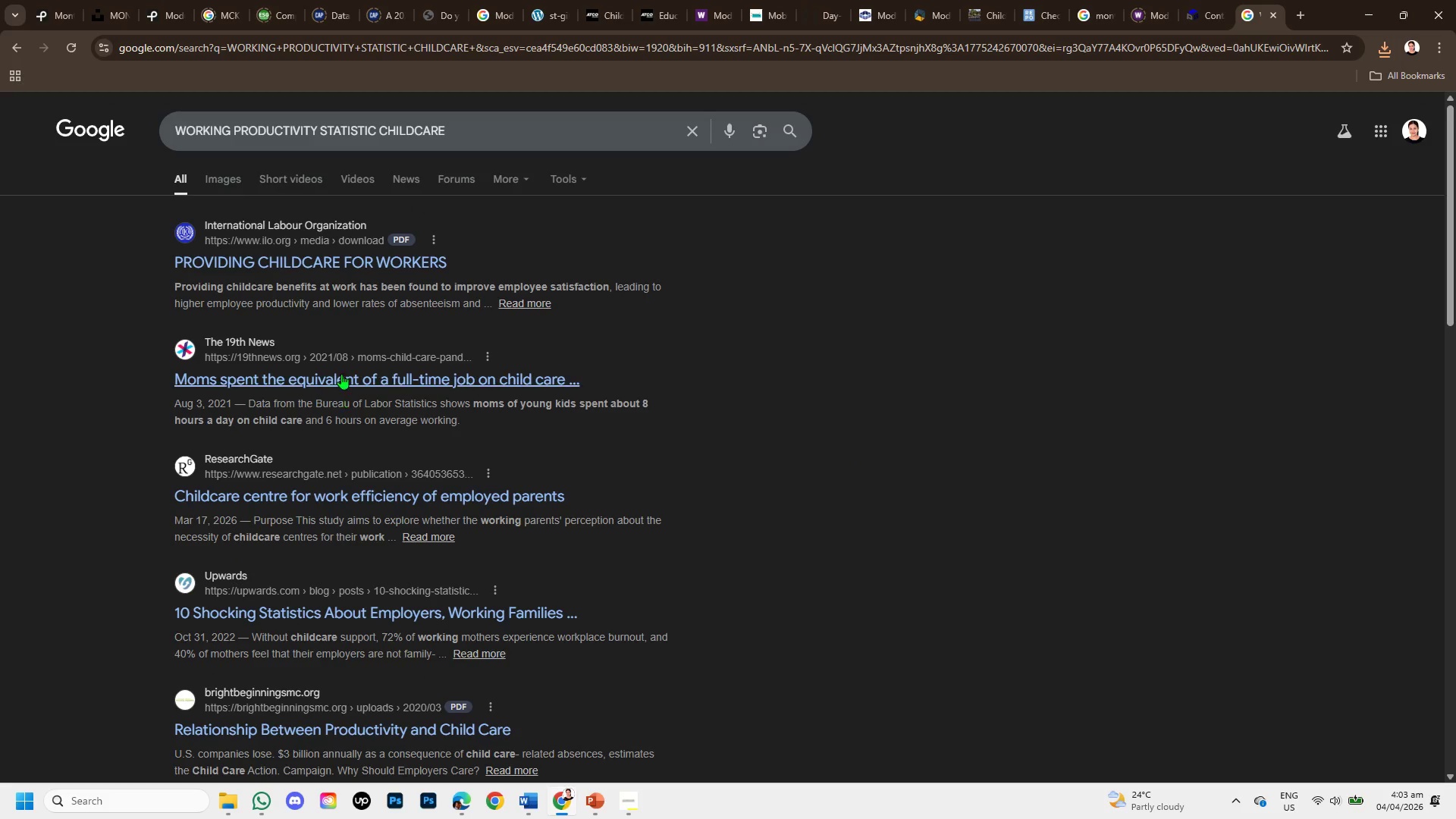 
right_click([340, 372])
 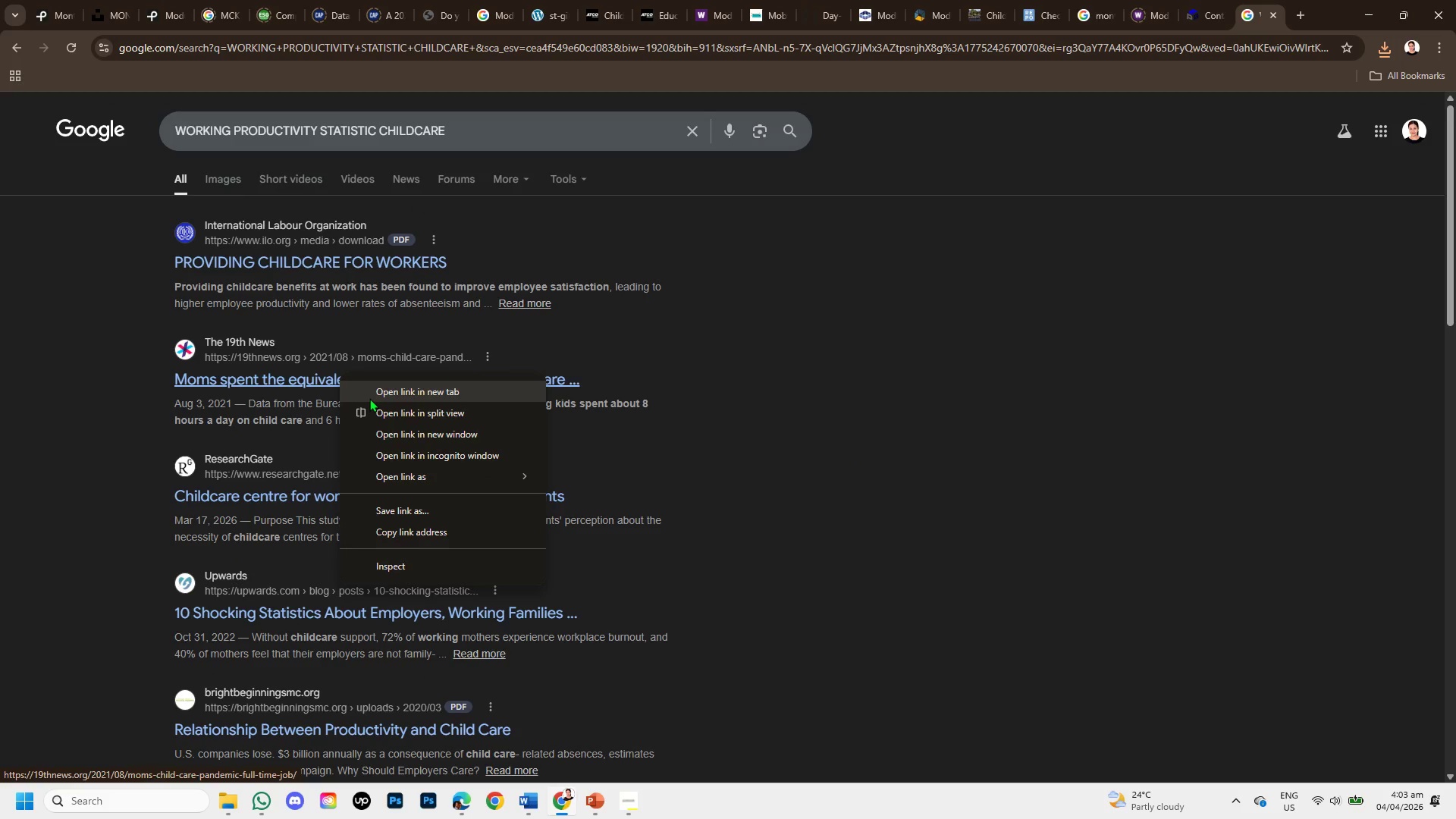 
left_click([369, 398])
 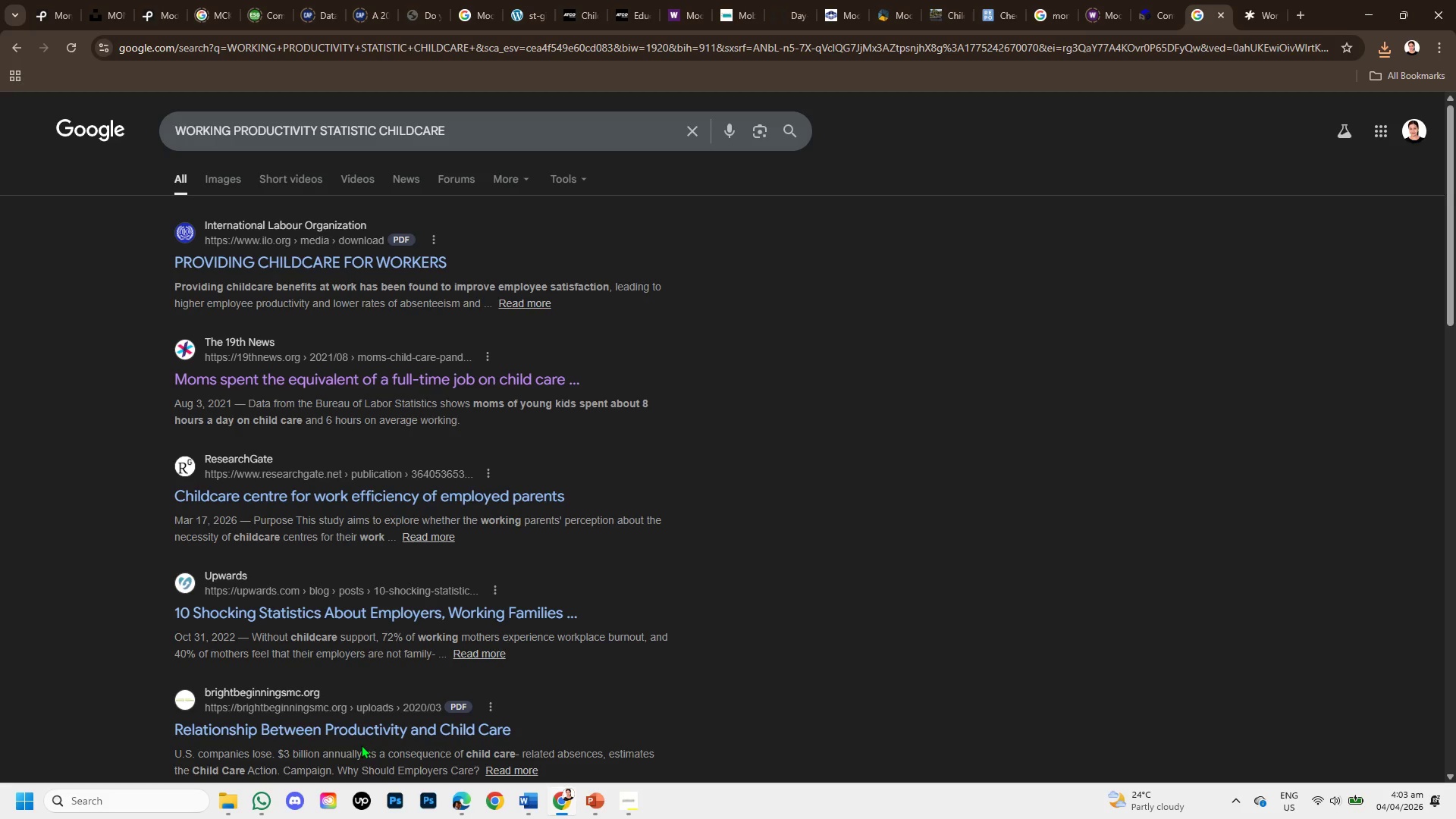 
wait(22.61)
 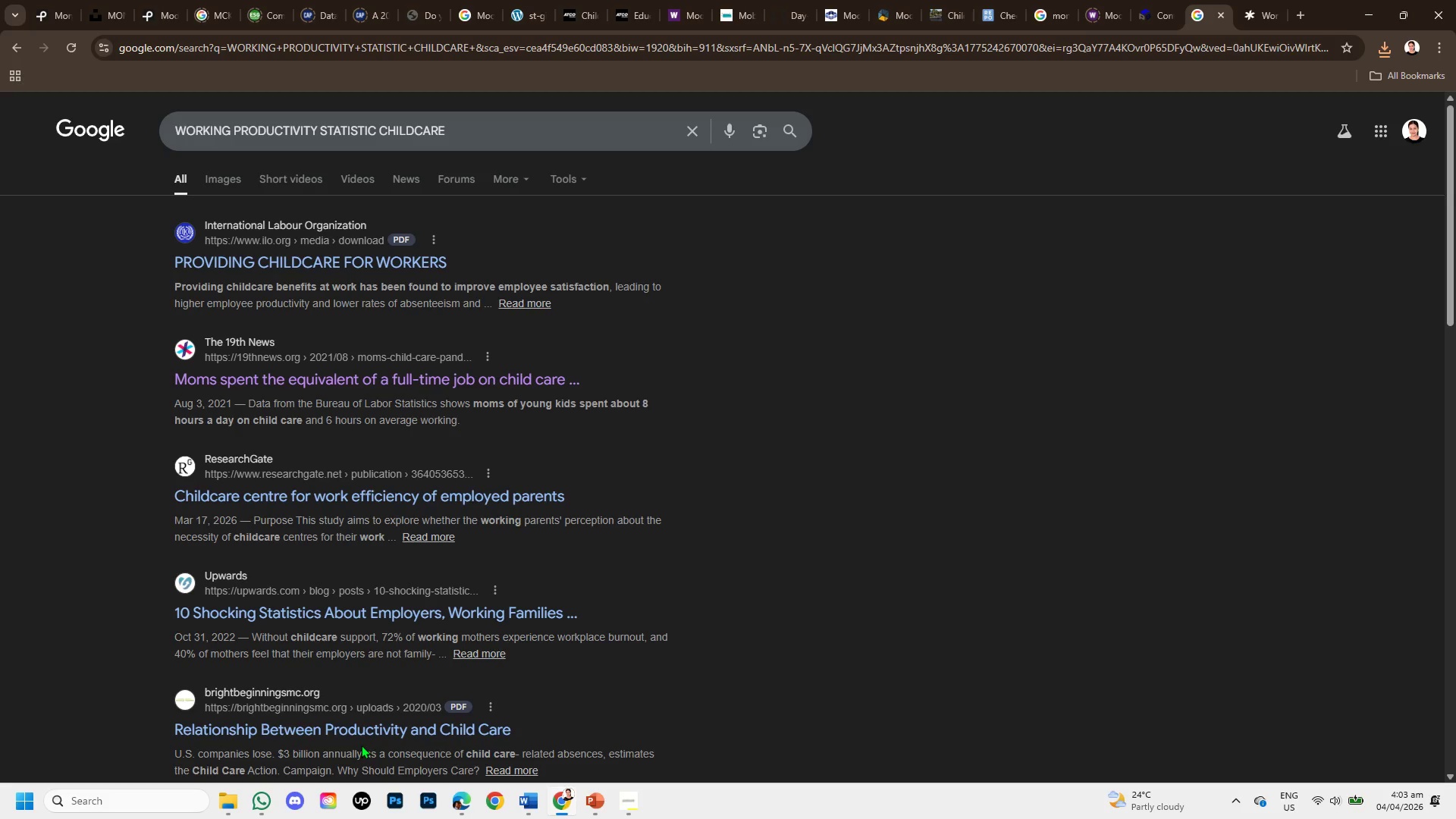 
left_click([1269, 0])
 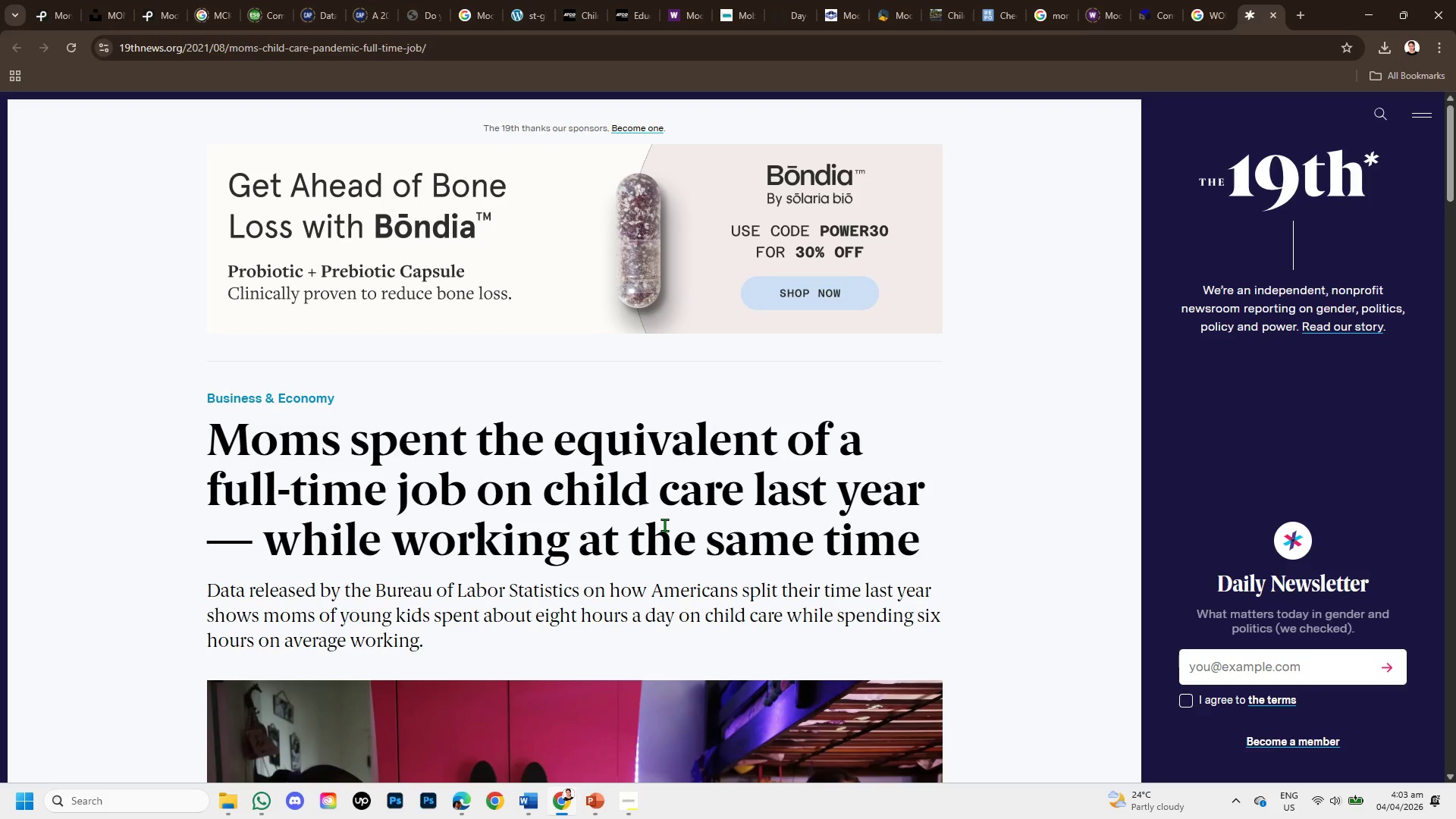 
scroll: coordinate [664, 525], scroll_direction: down, amount: 3.0
 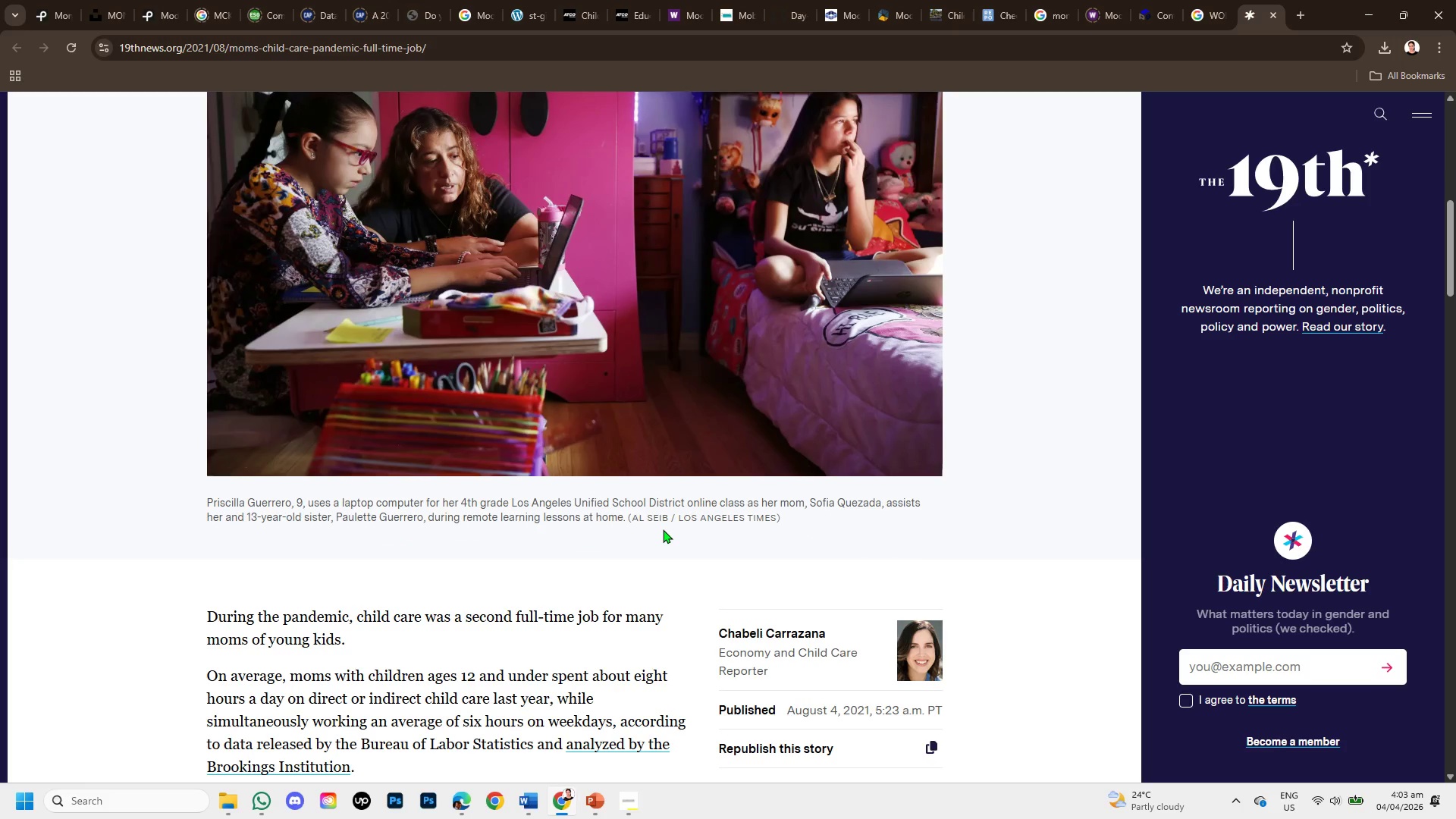 
scroll: coordinate [665, 526], scroll_direction: up, amount: 1.0
 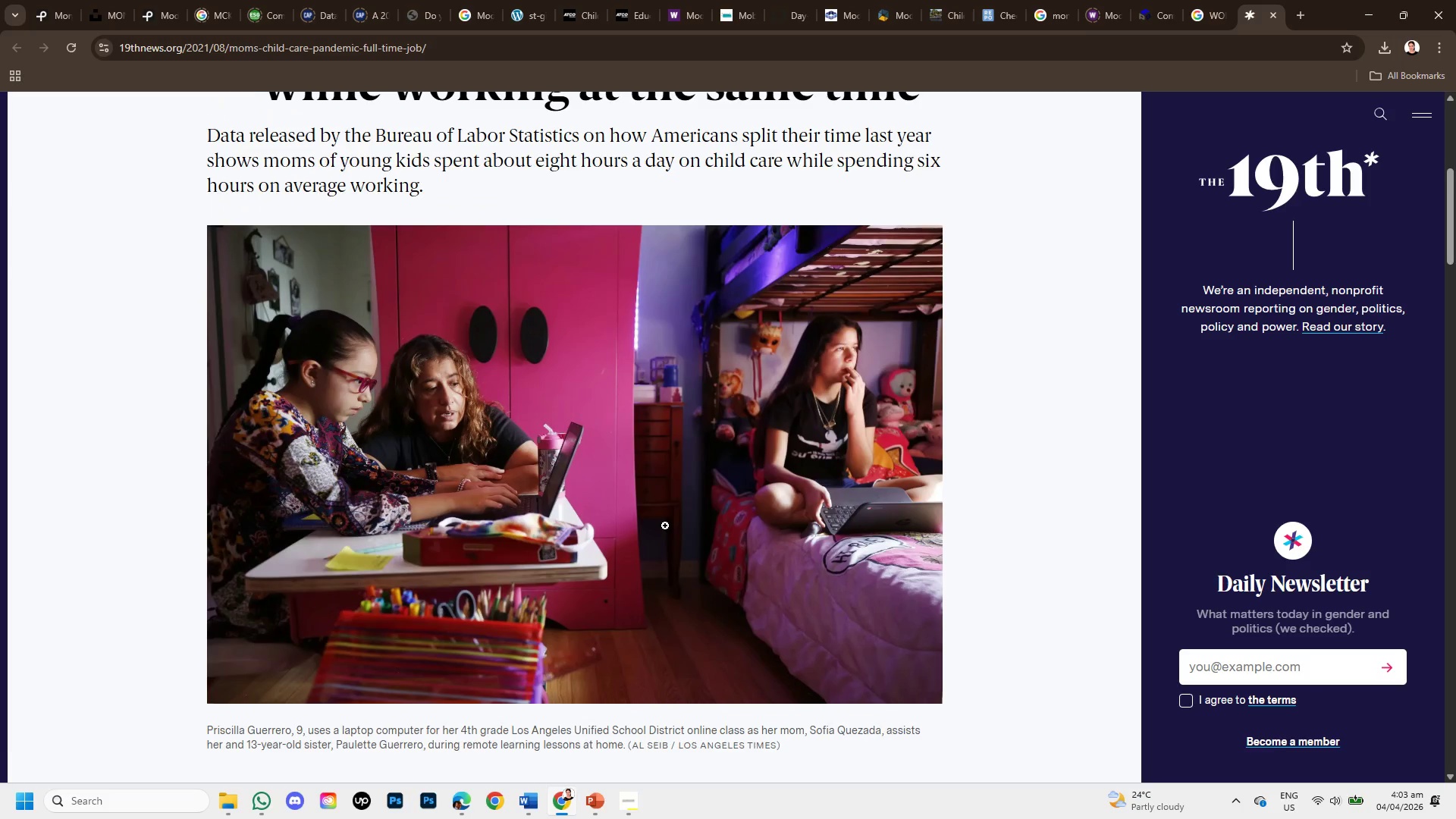 
scroll: coordinate [664, 525], scroll_direction: down, amount: 6.0
 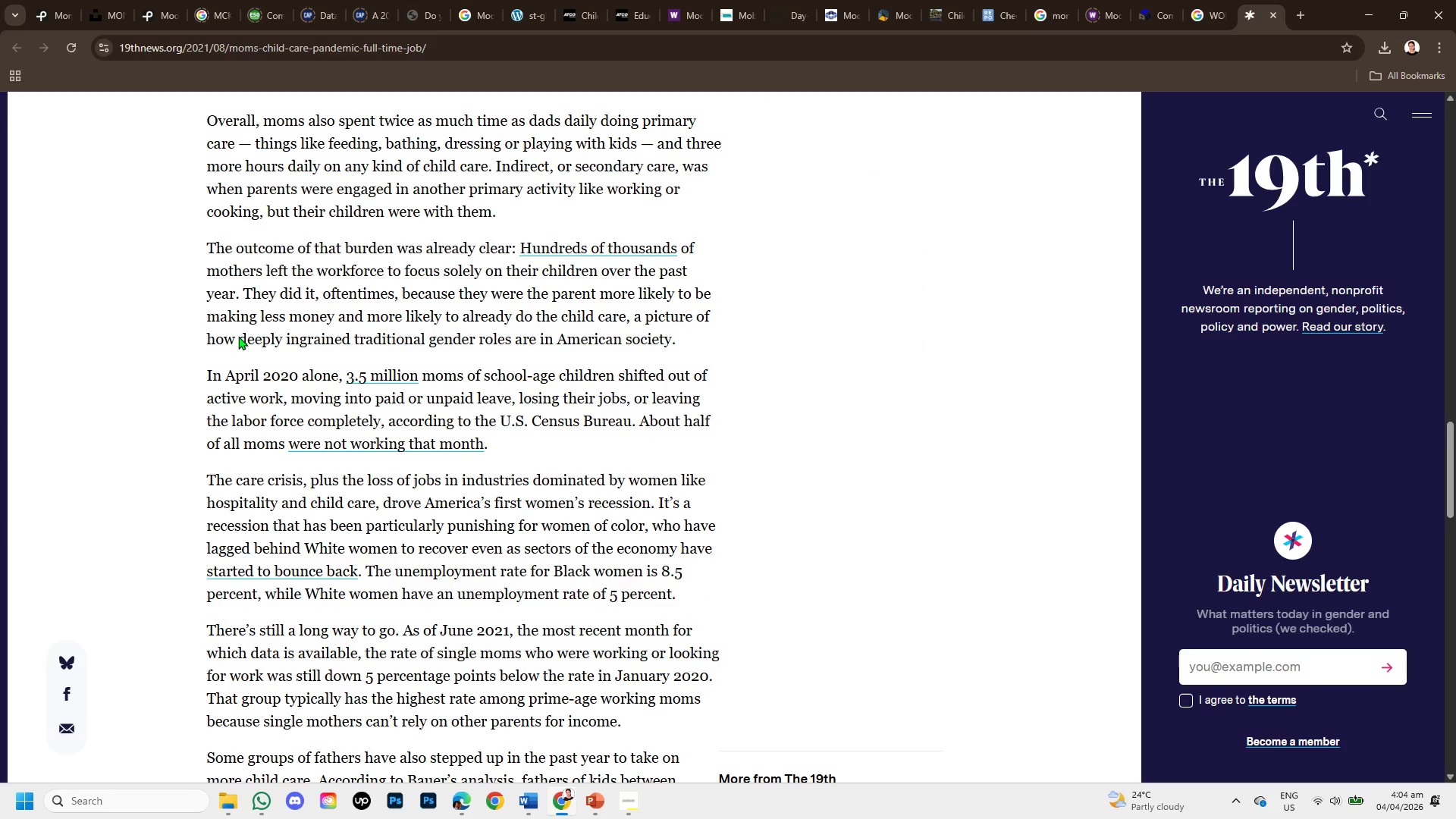 
left_click_drag(start_coordinate=[211, 370], to_coordinate=[425, 413])
 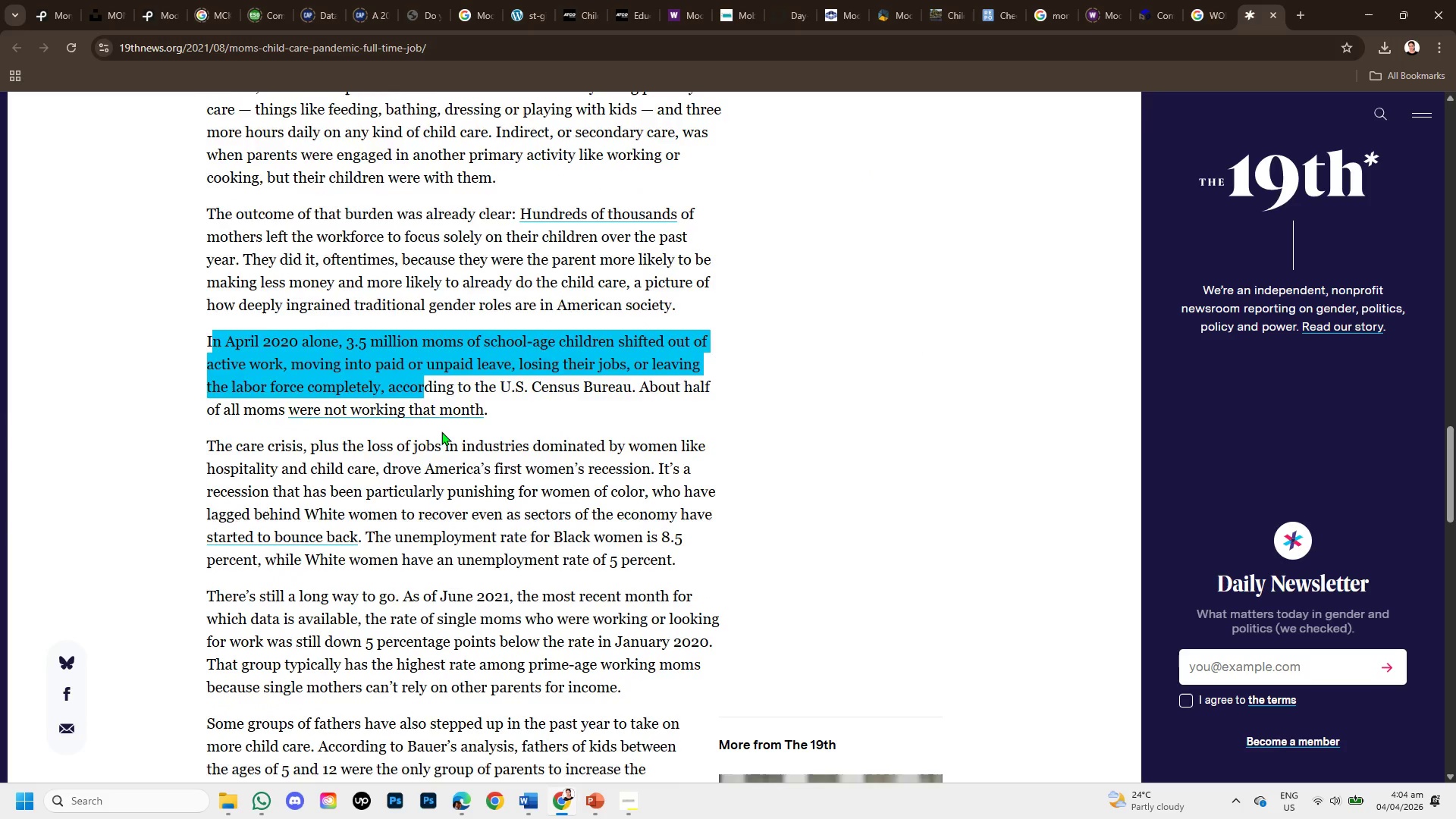 
scroll: coordinate [437, 451], scroll_direction: down, amount: 2.0
 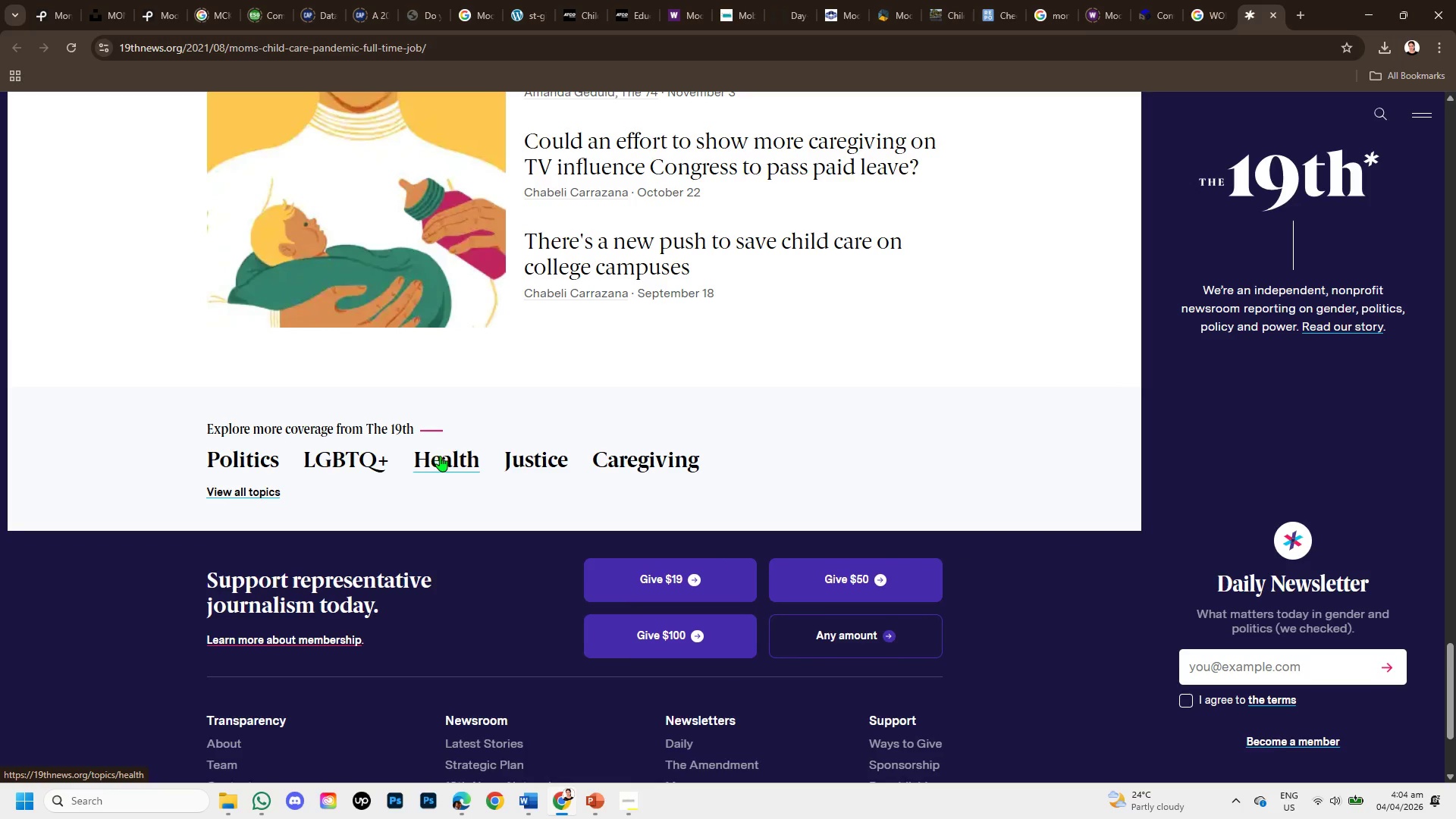 
left_click([603, 799])
 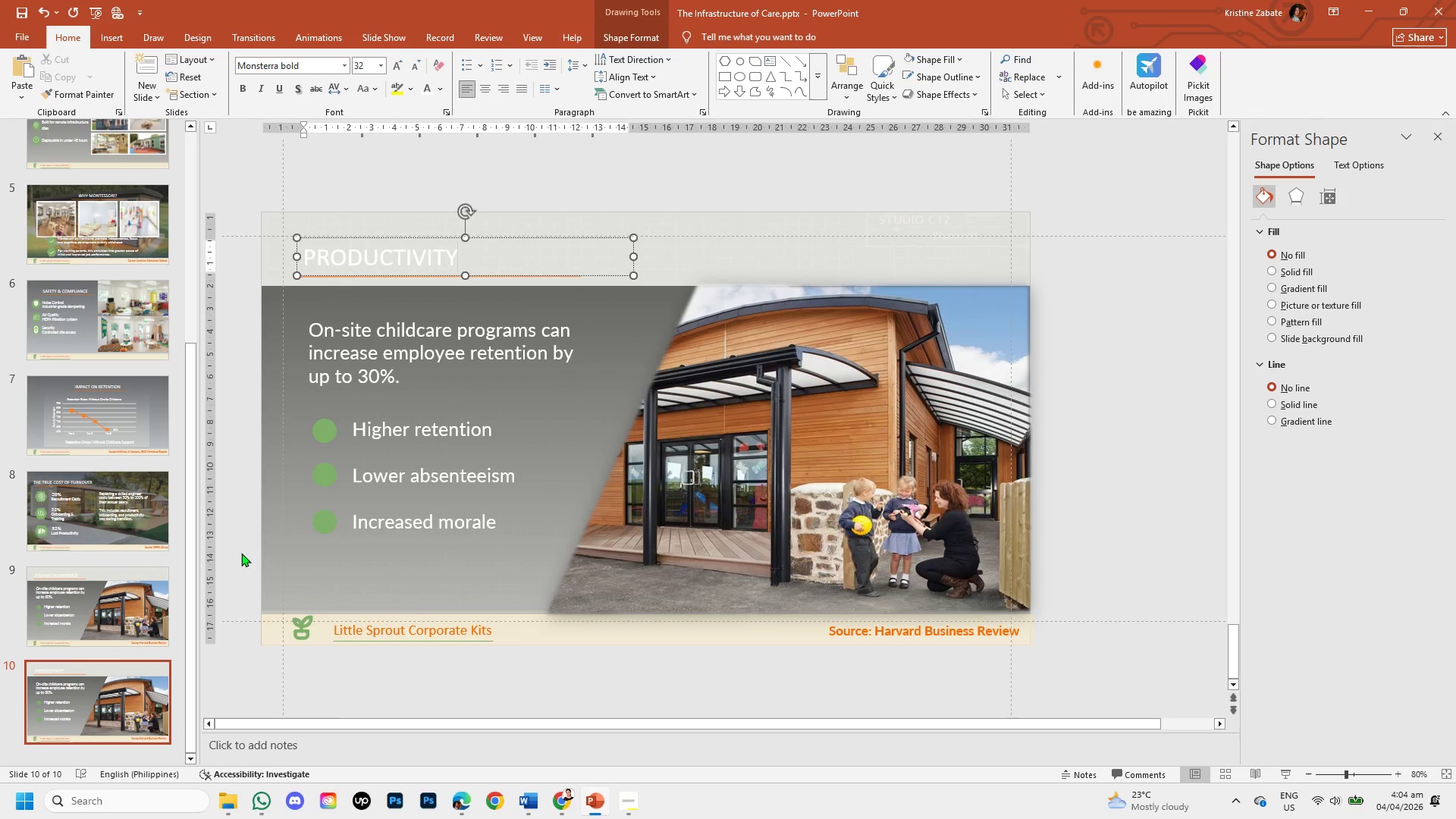 
wait(6.05)
 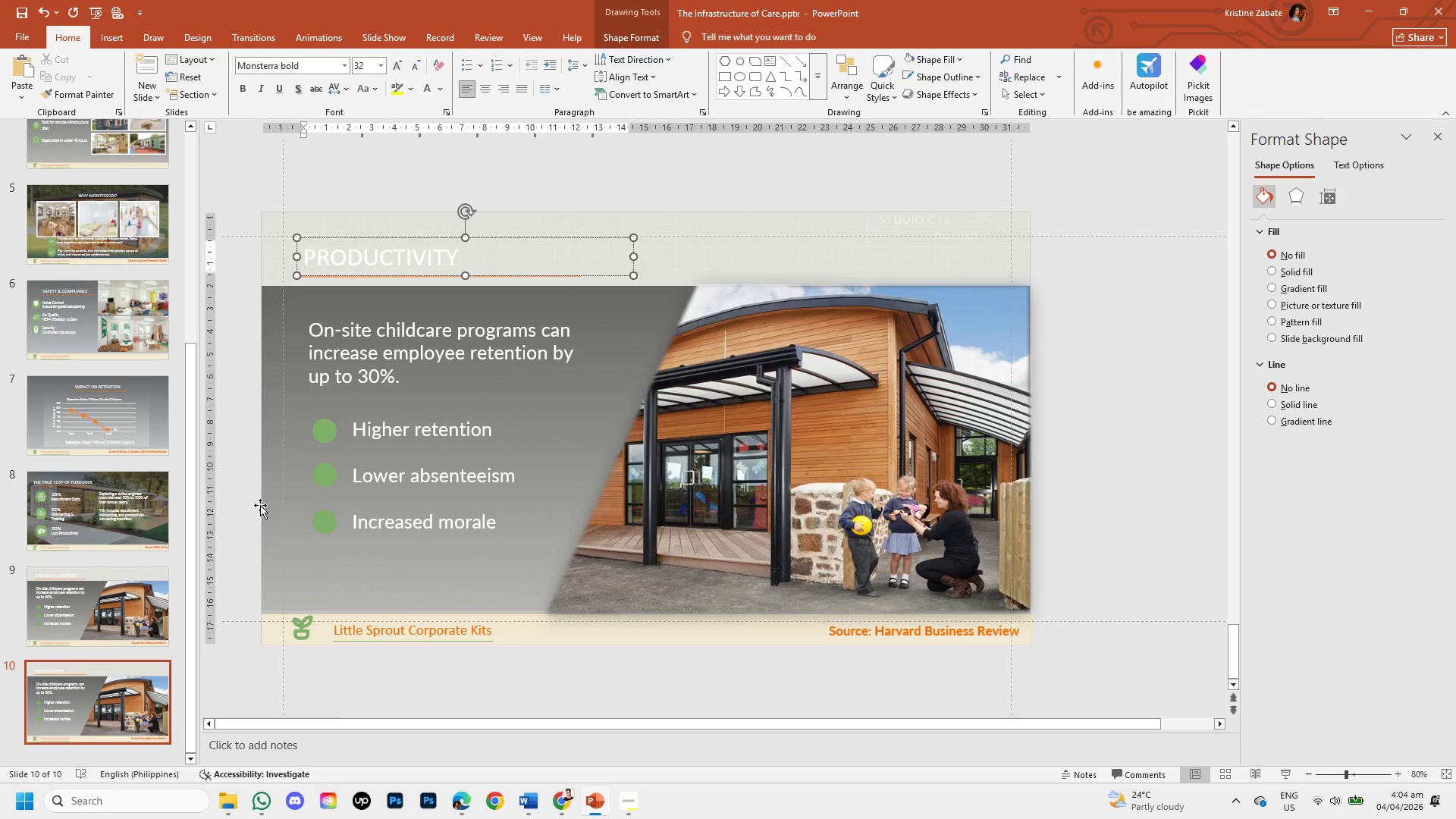 
left_click([563, 798])
 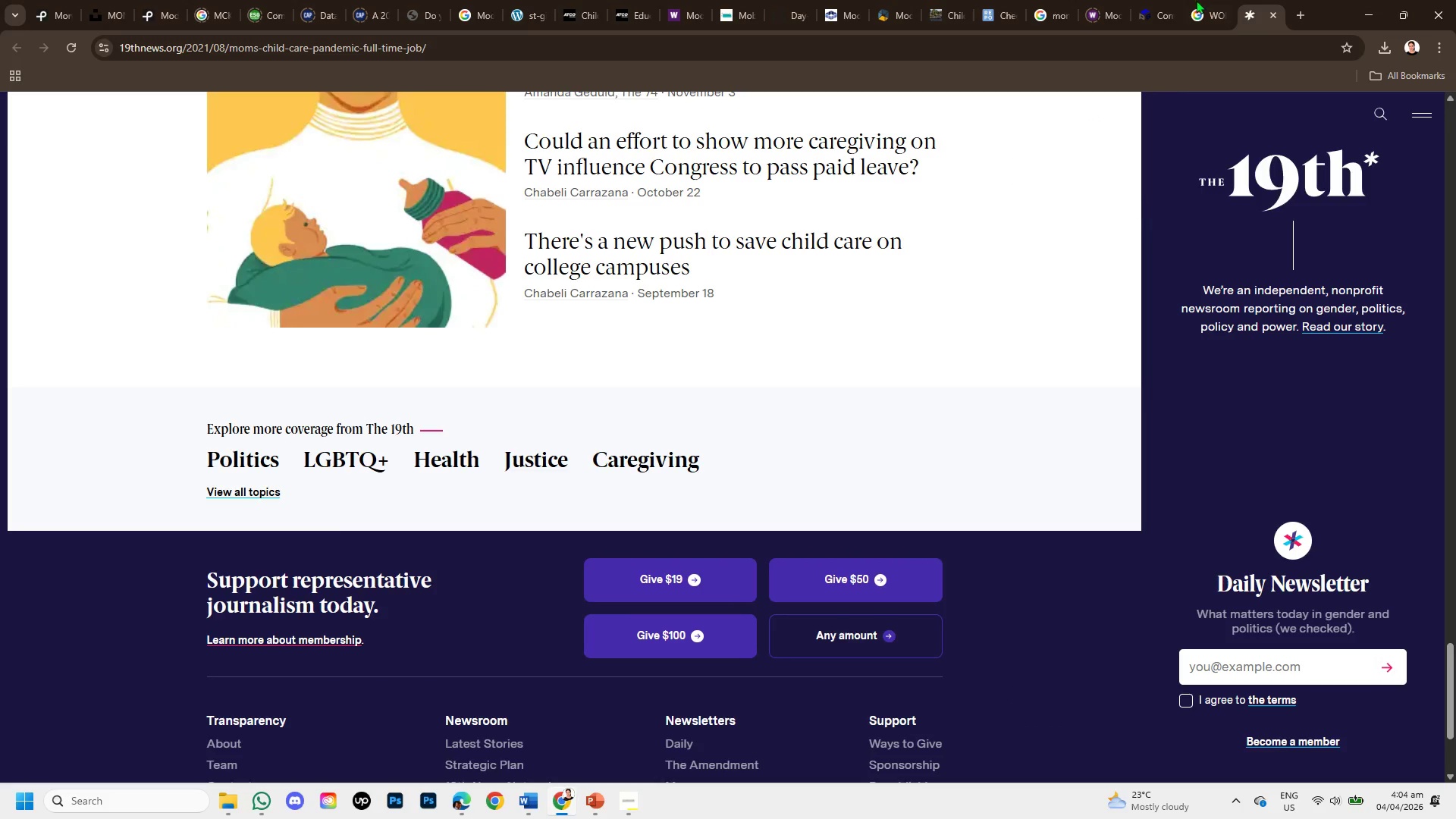 
wait(5.06)
 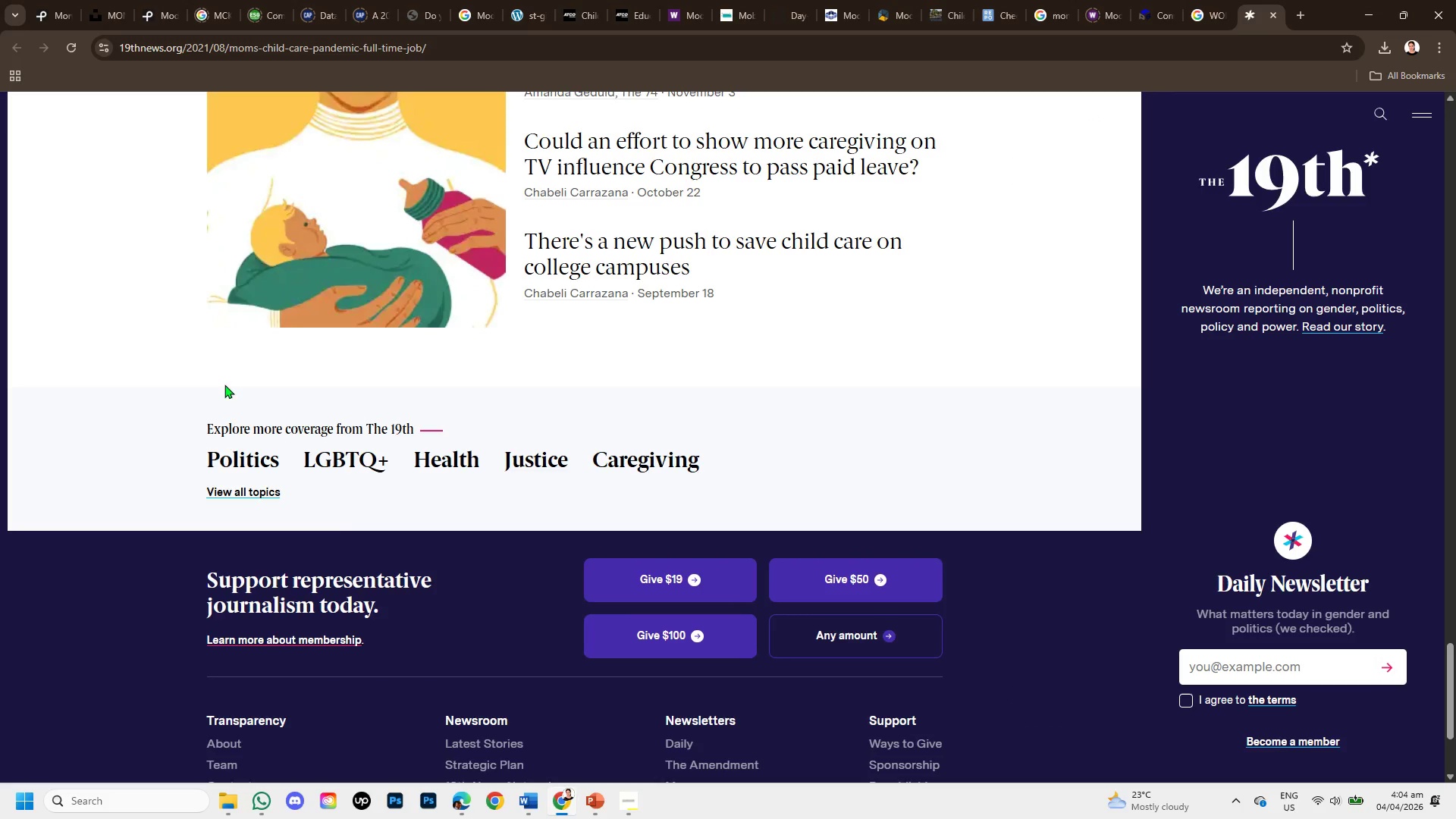 
left_click([1297, 14])
 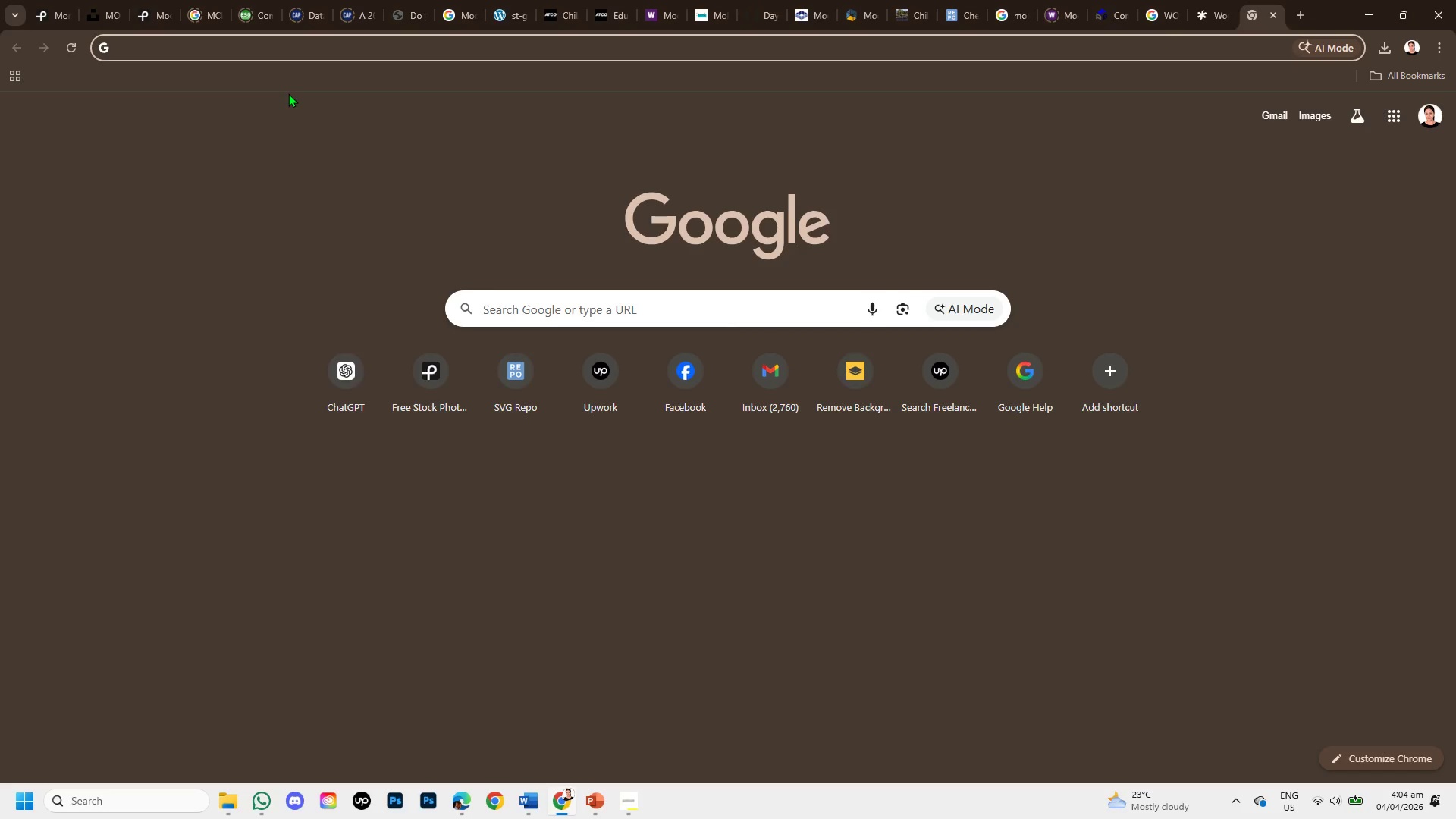 
key(G)
 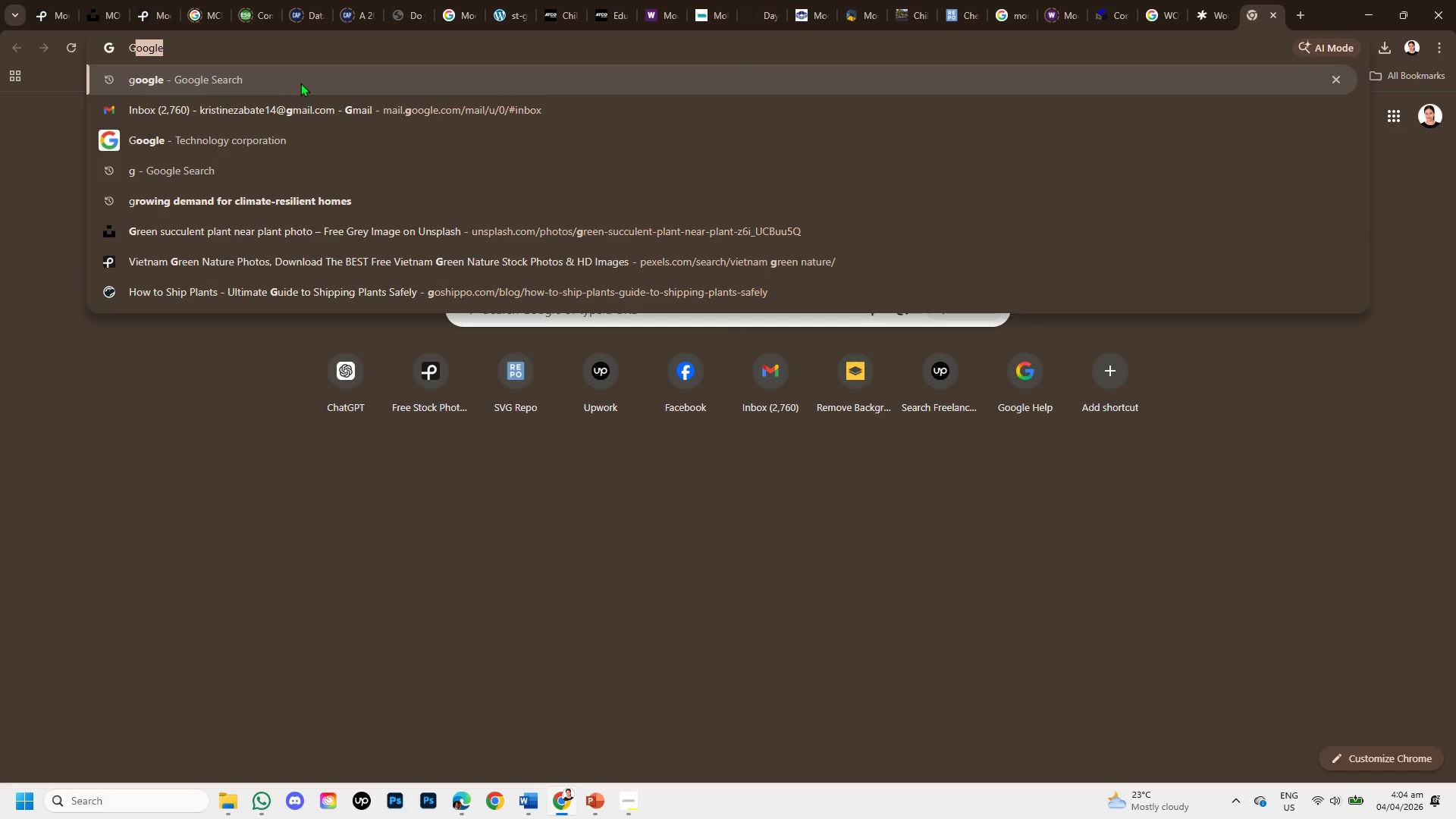 
left_click([300, 80])
 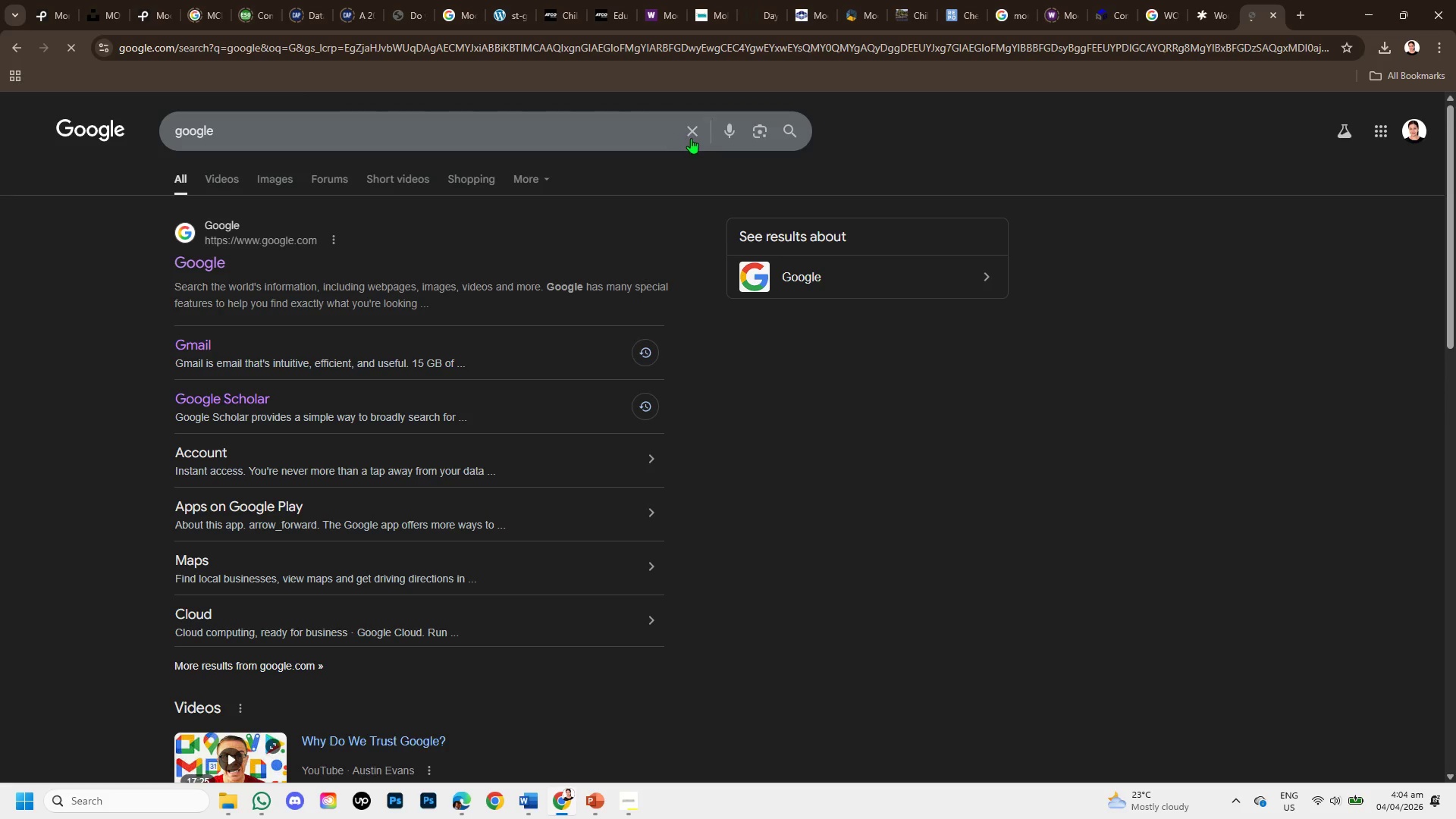 
left_click([695, 132])
 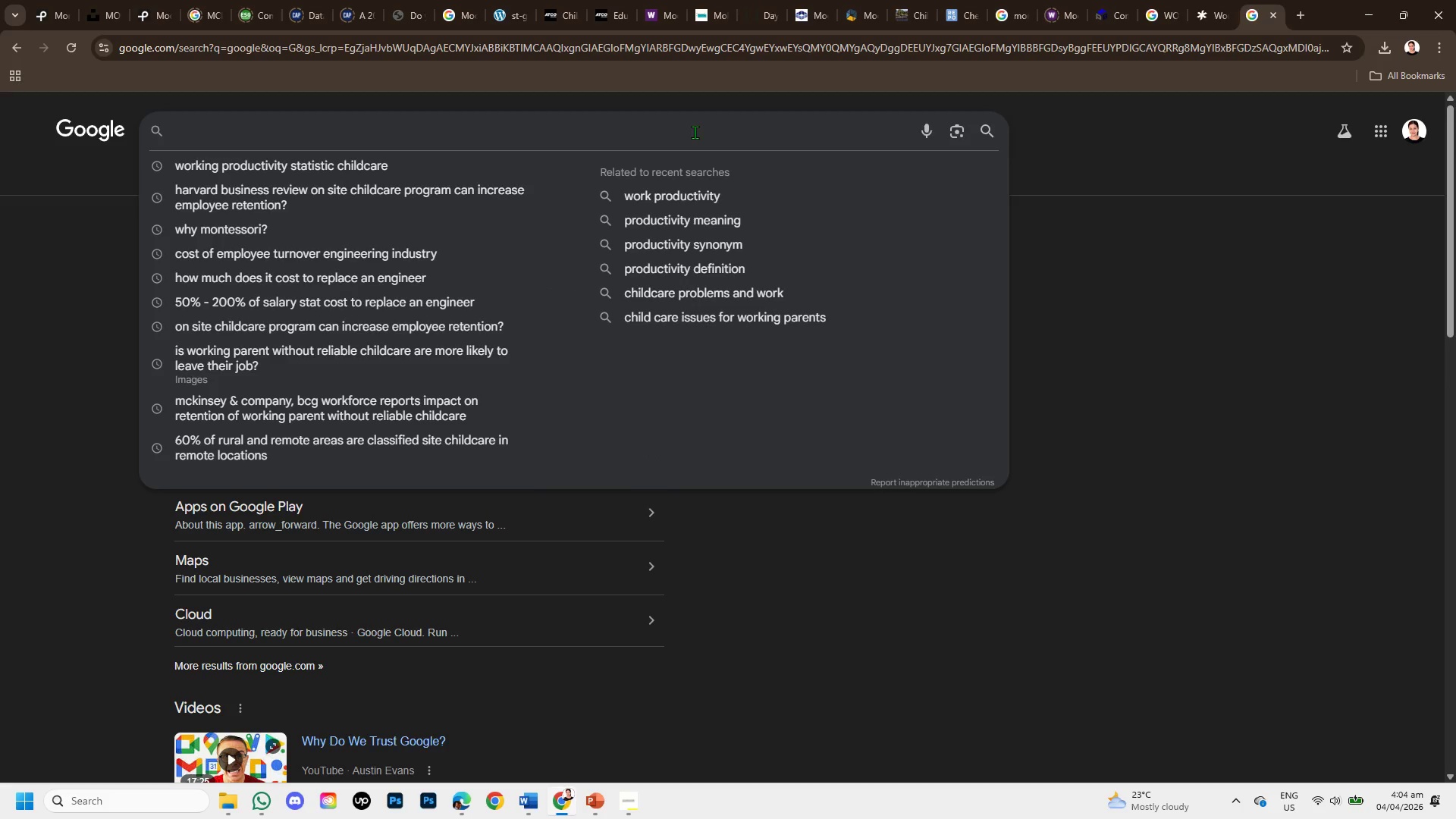 
type(MOTHERS WKING PRODUCTIVITY )
 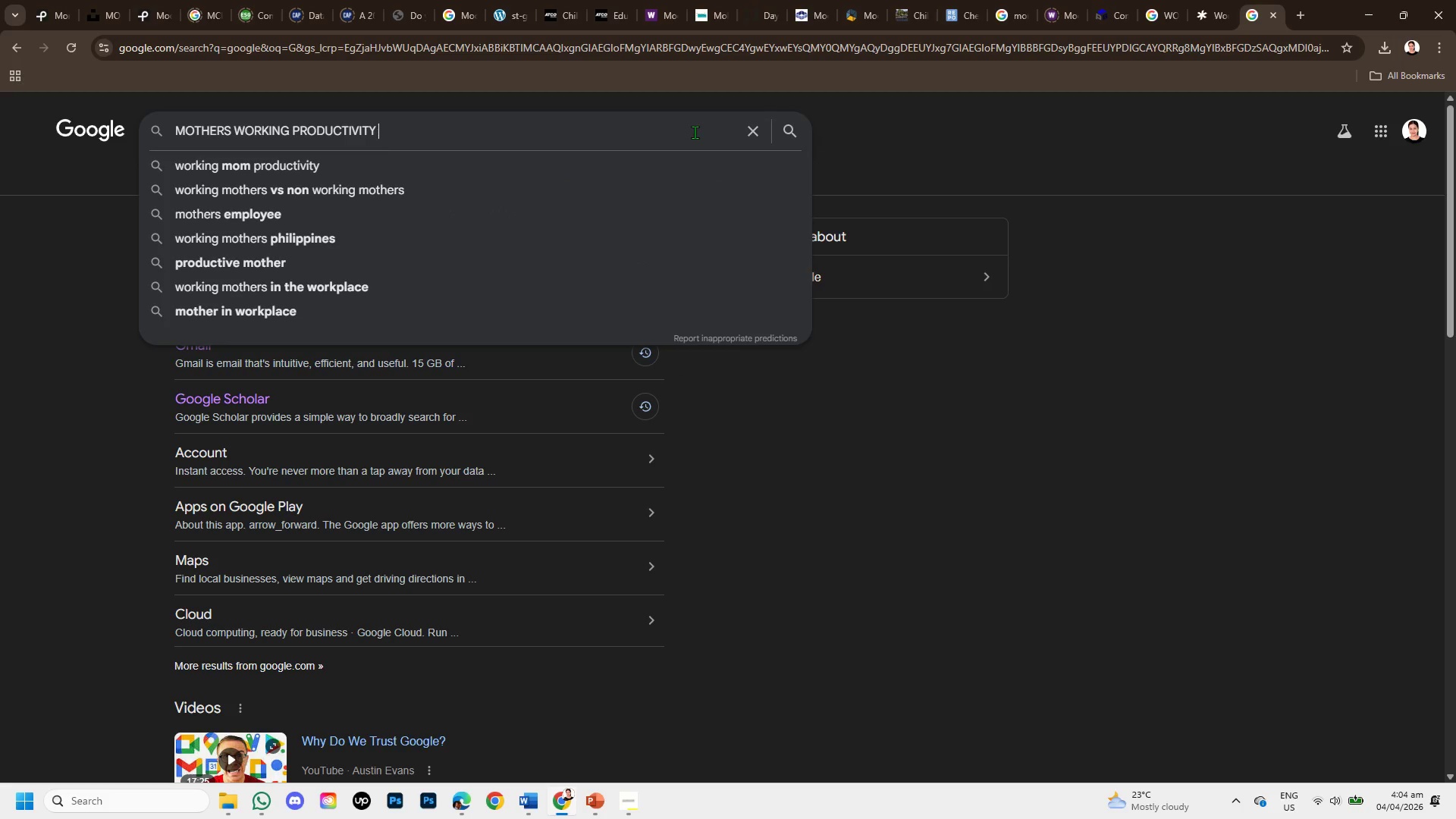 
key(Enter)
 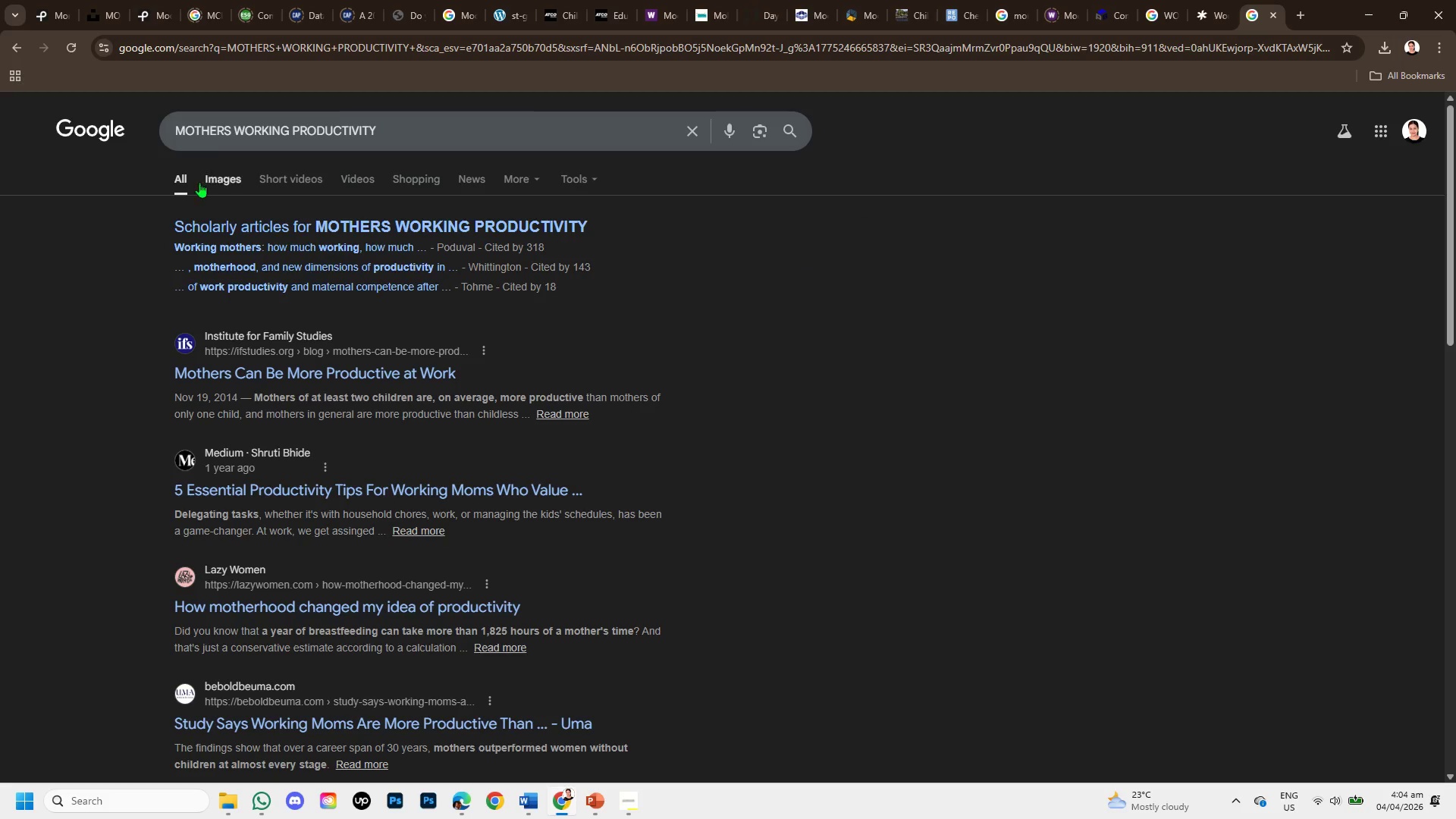 
left_click([209, 182])
 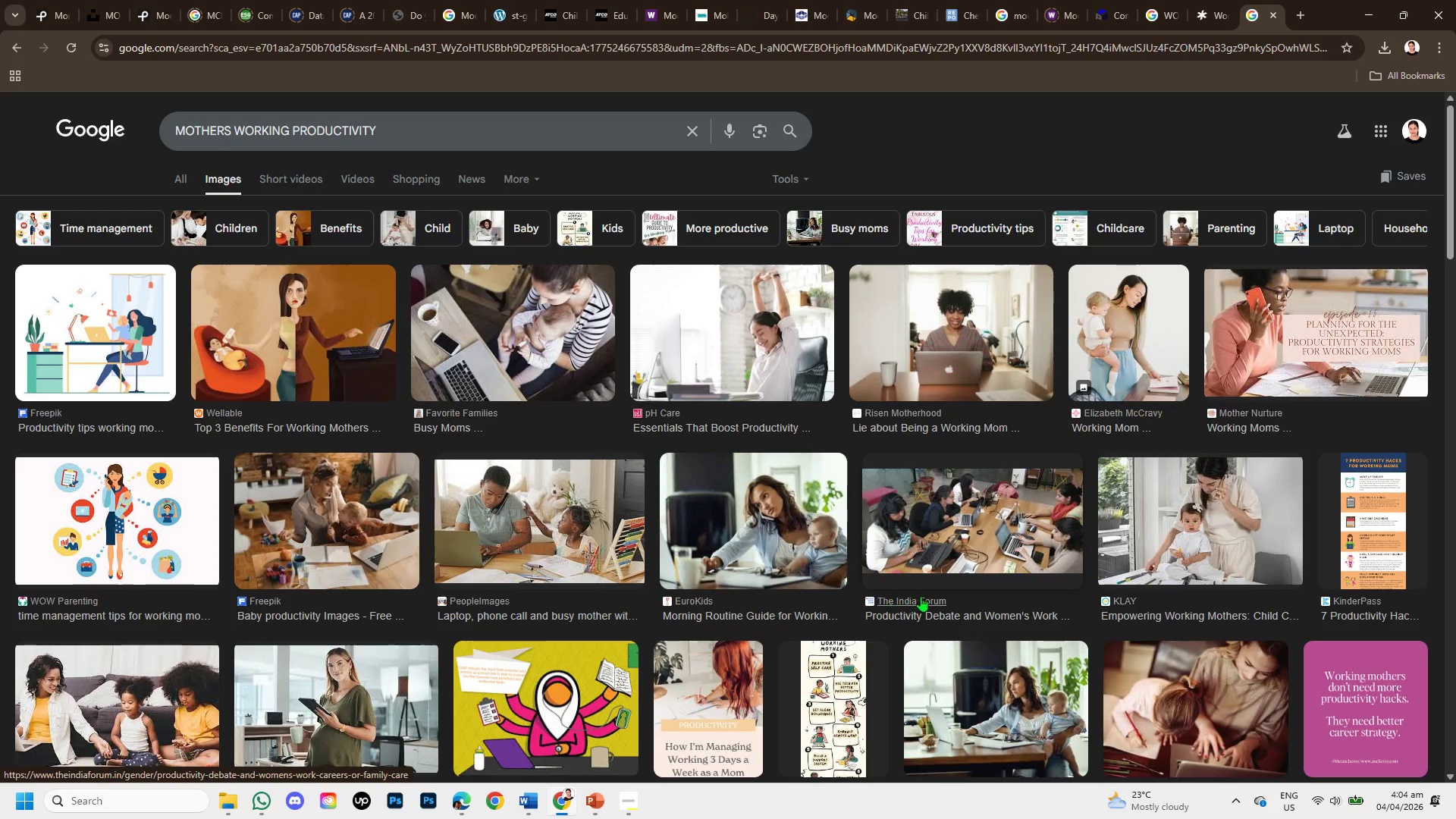 
wait(11.03)
 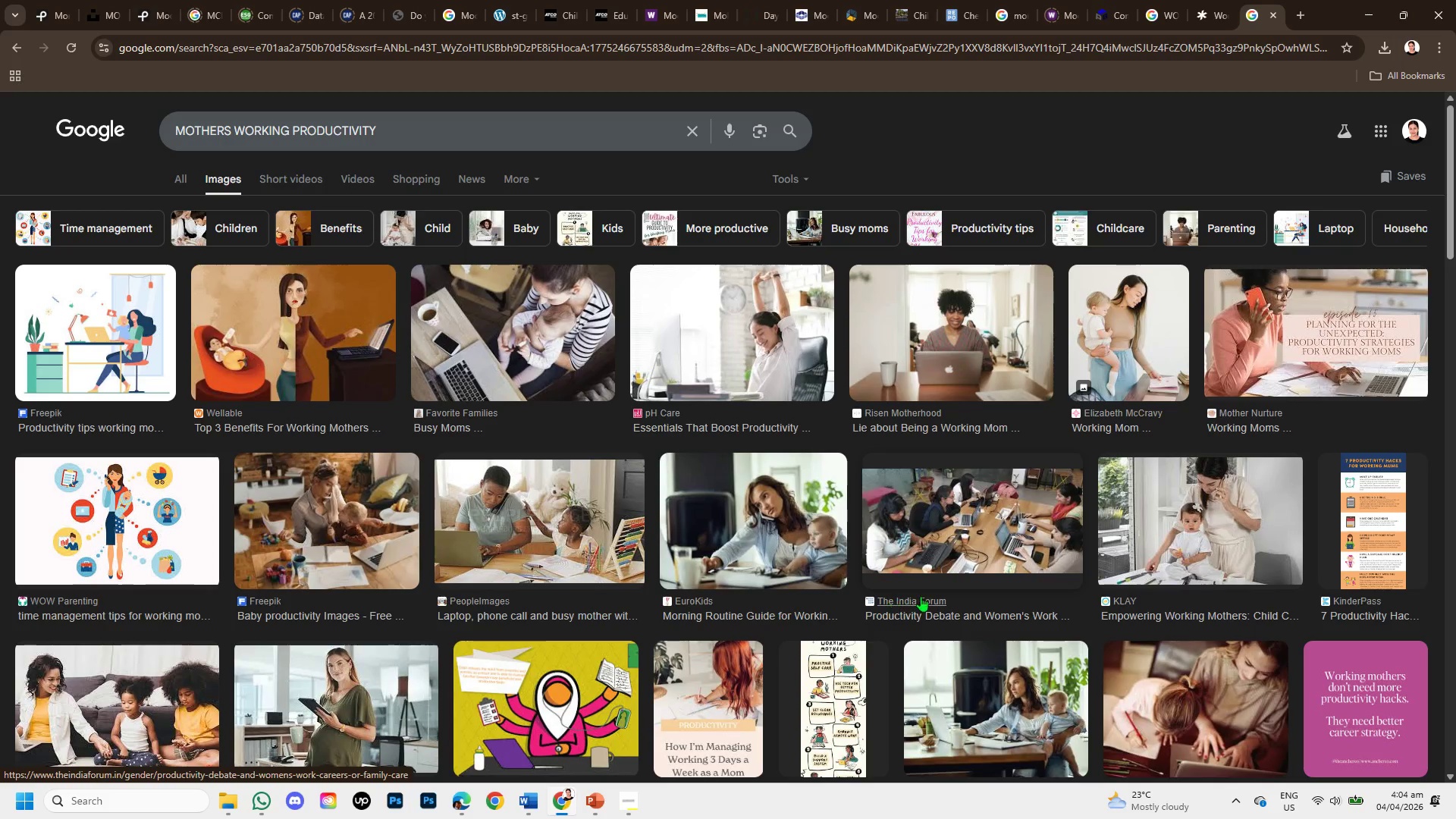 
scroll: coordinate [958, 564], scroll_direction: down, amount: 6.0
 